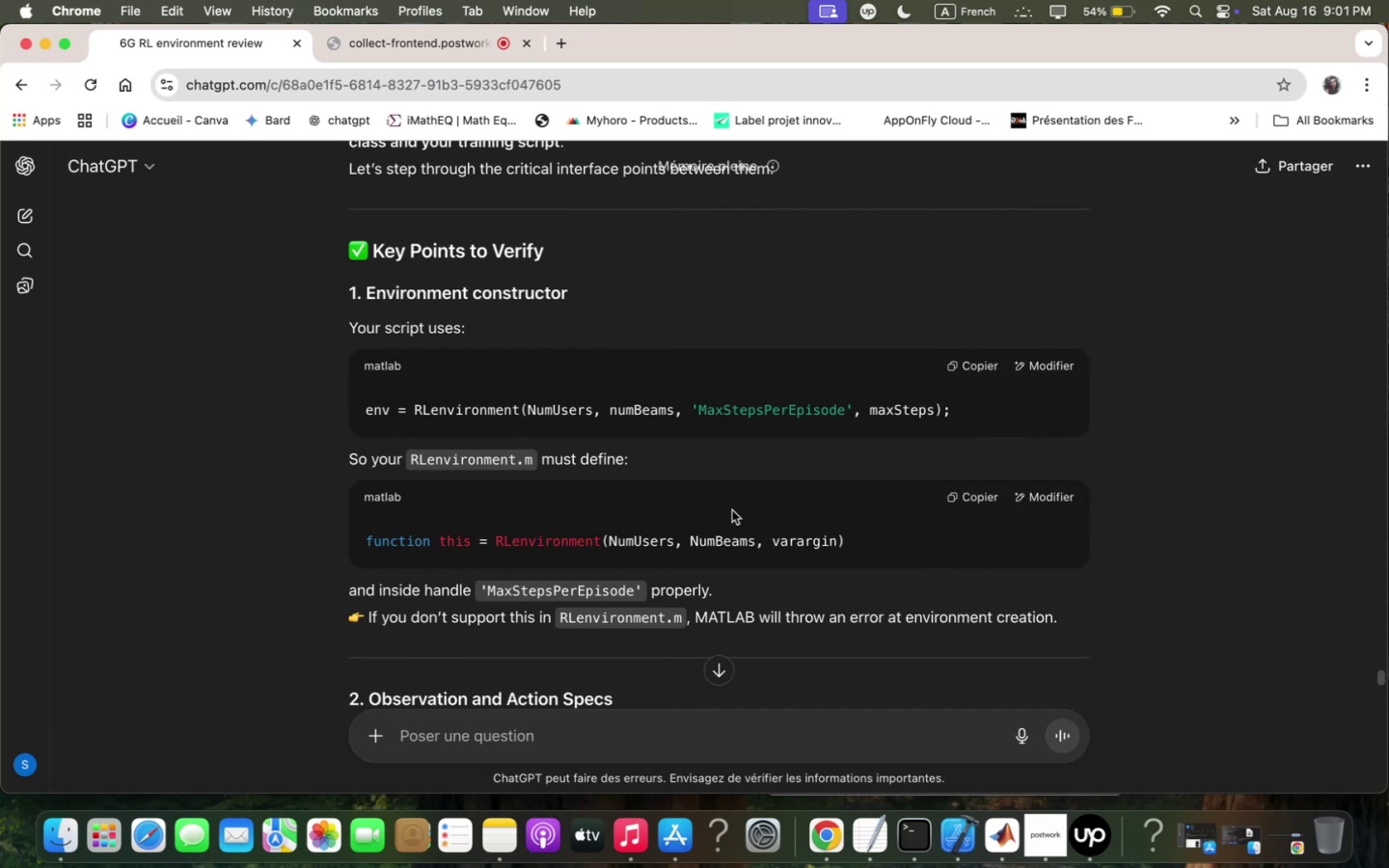 
scroll: coordinate [732, 509], scroll_direction: down, amount: 16.0
 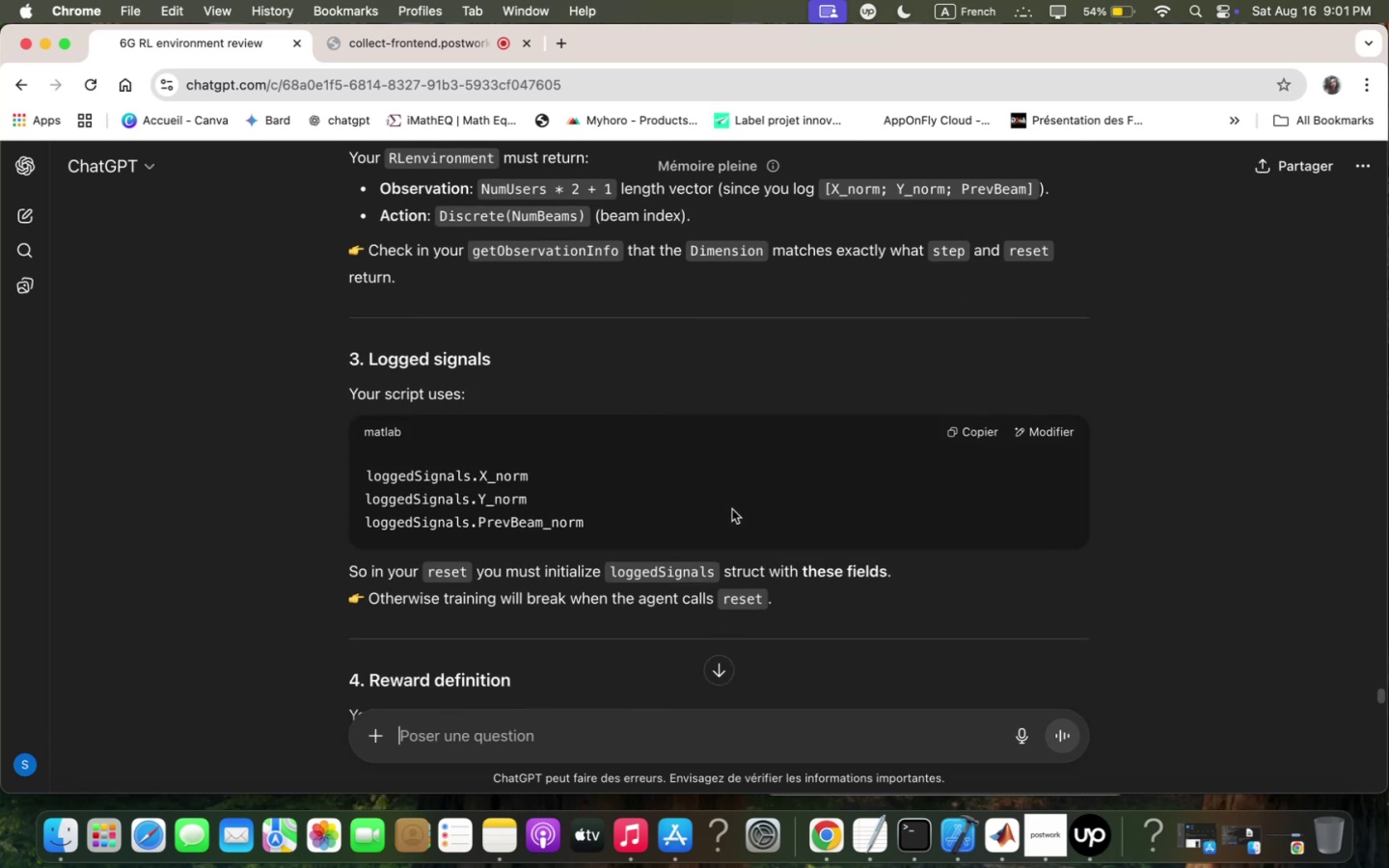 
wait(5.18)
 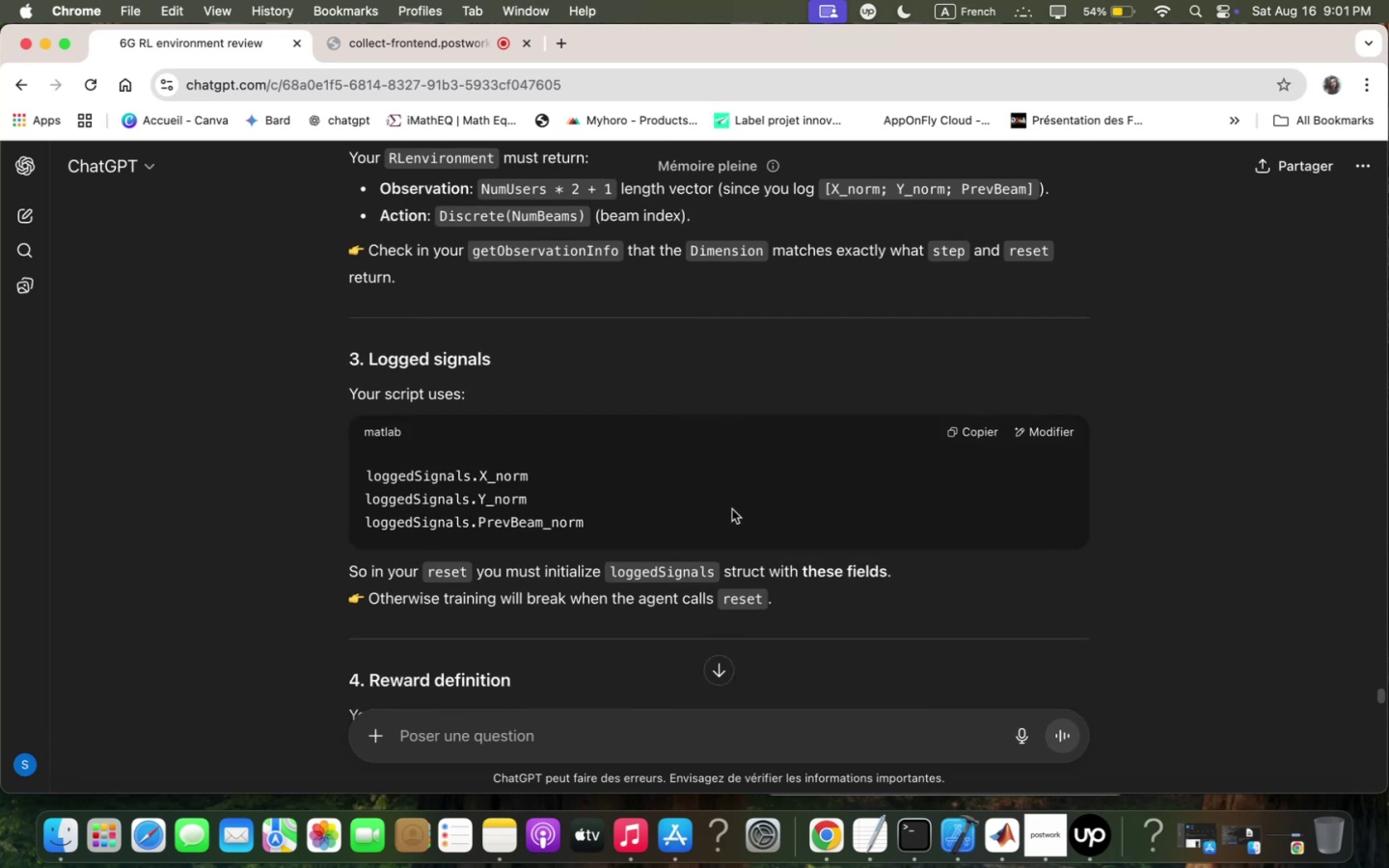 
scroll: coordinate [732, 509], scroll_direction: down, amount: 6.0
 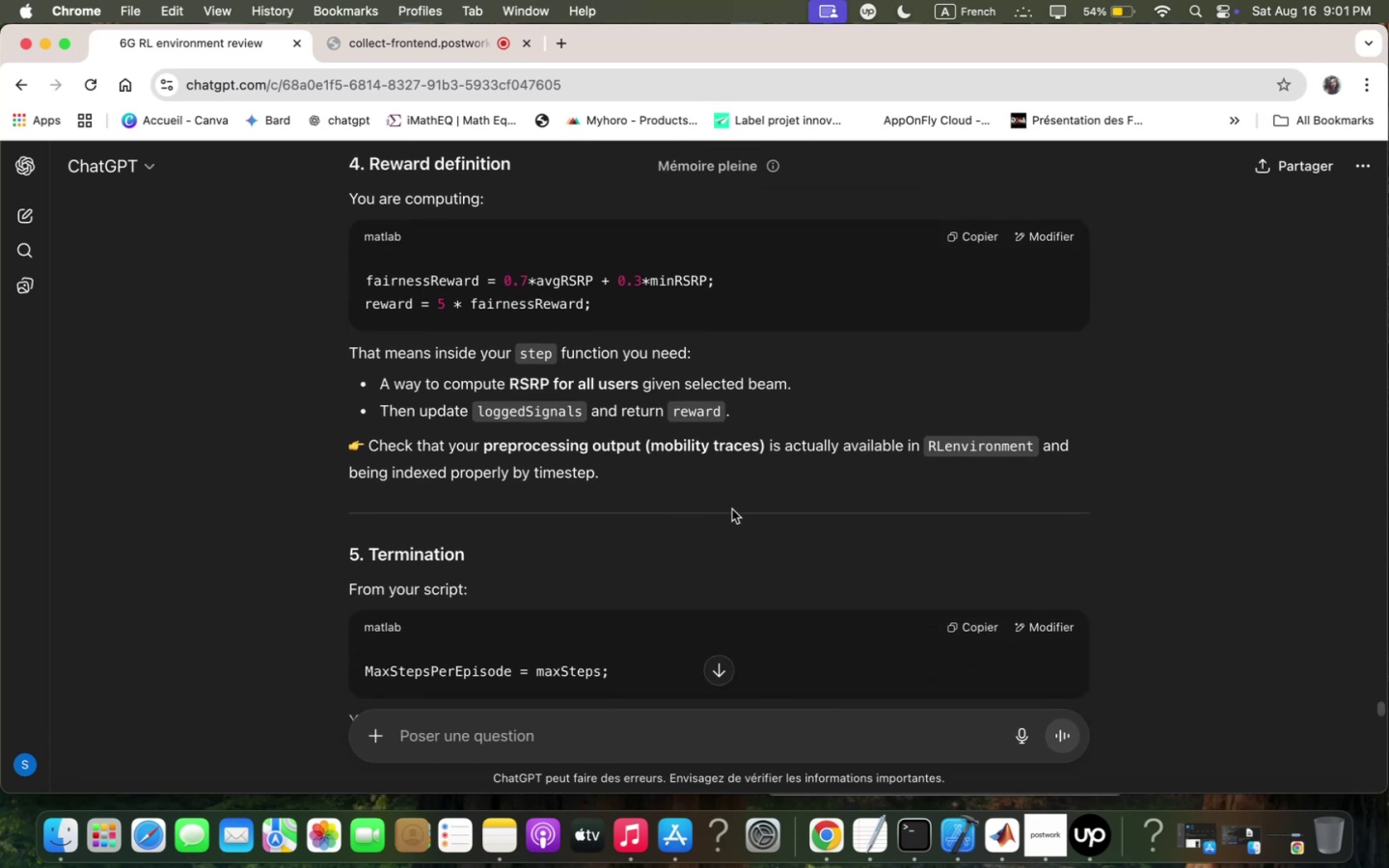 
scroll: coordinate [732, 509], scroll_direction: up, amount: 1.0
 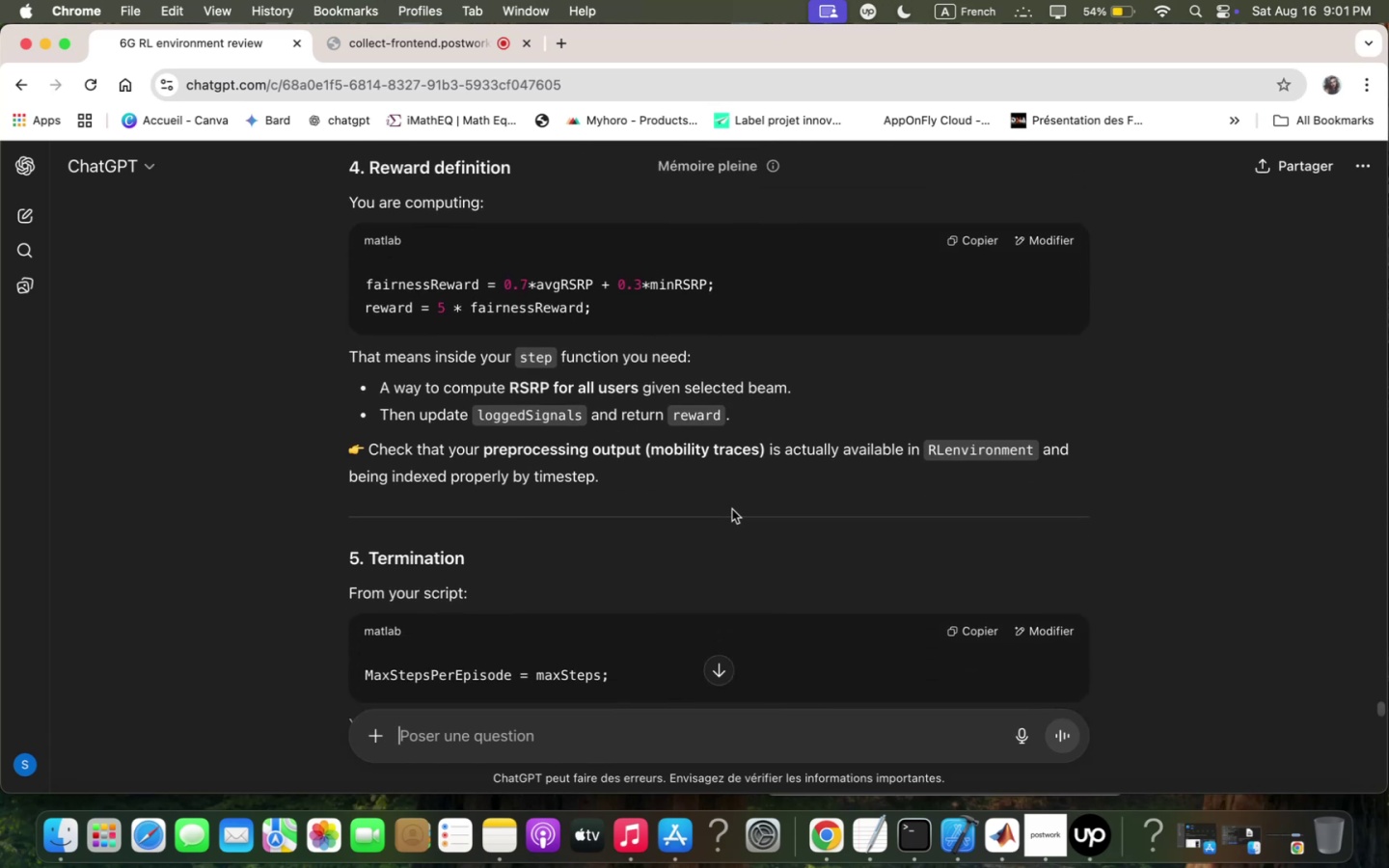 
wait(5.65)
 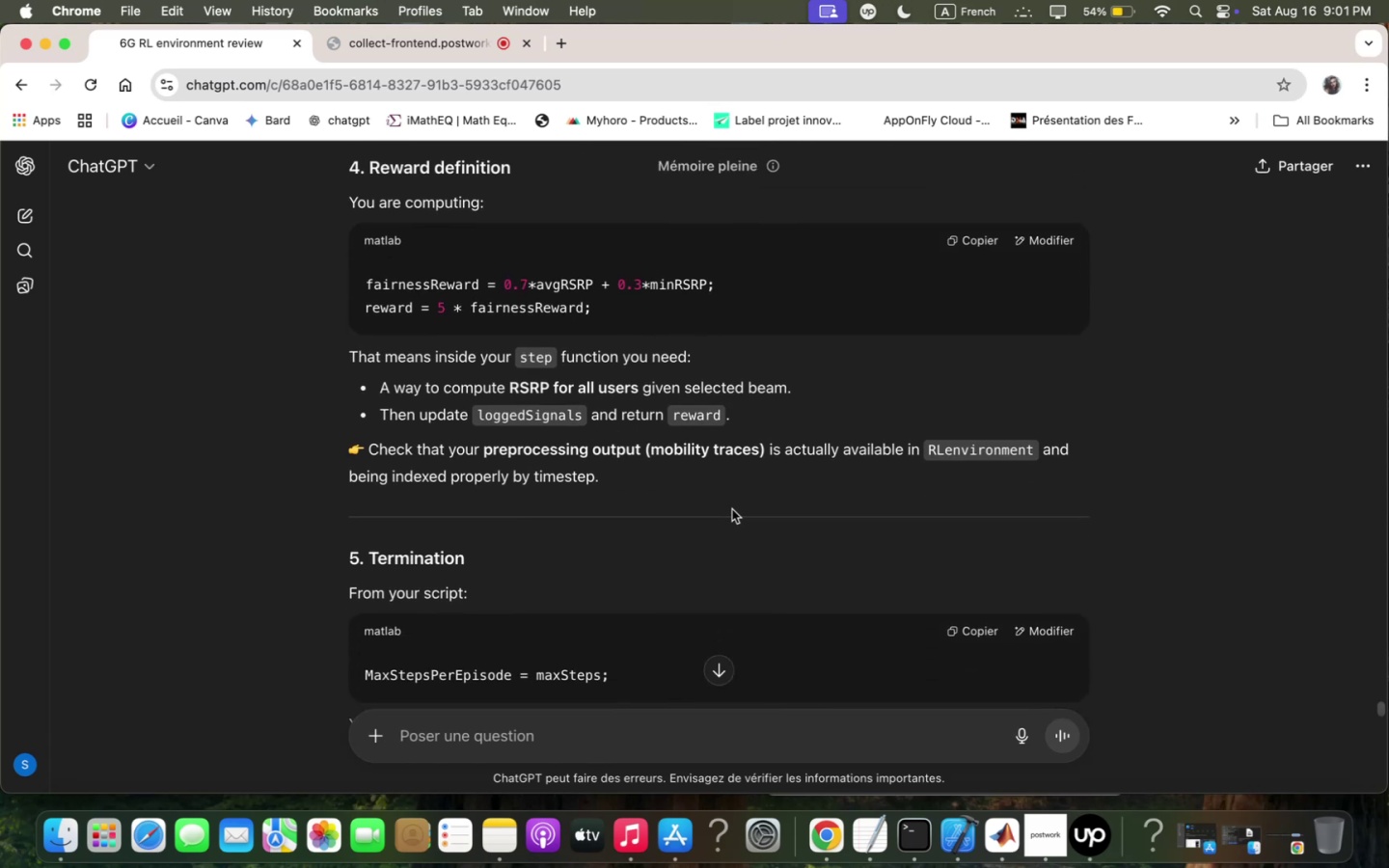 
scroll: coordinate [732, 508], scroll_direction: down, amount: 6.0
 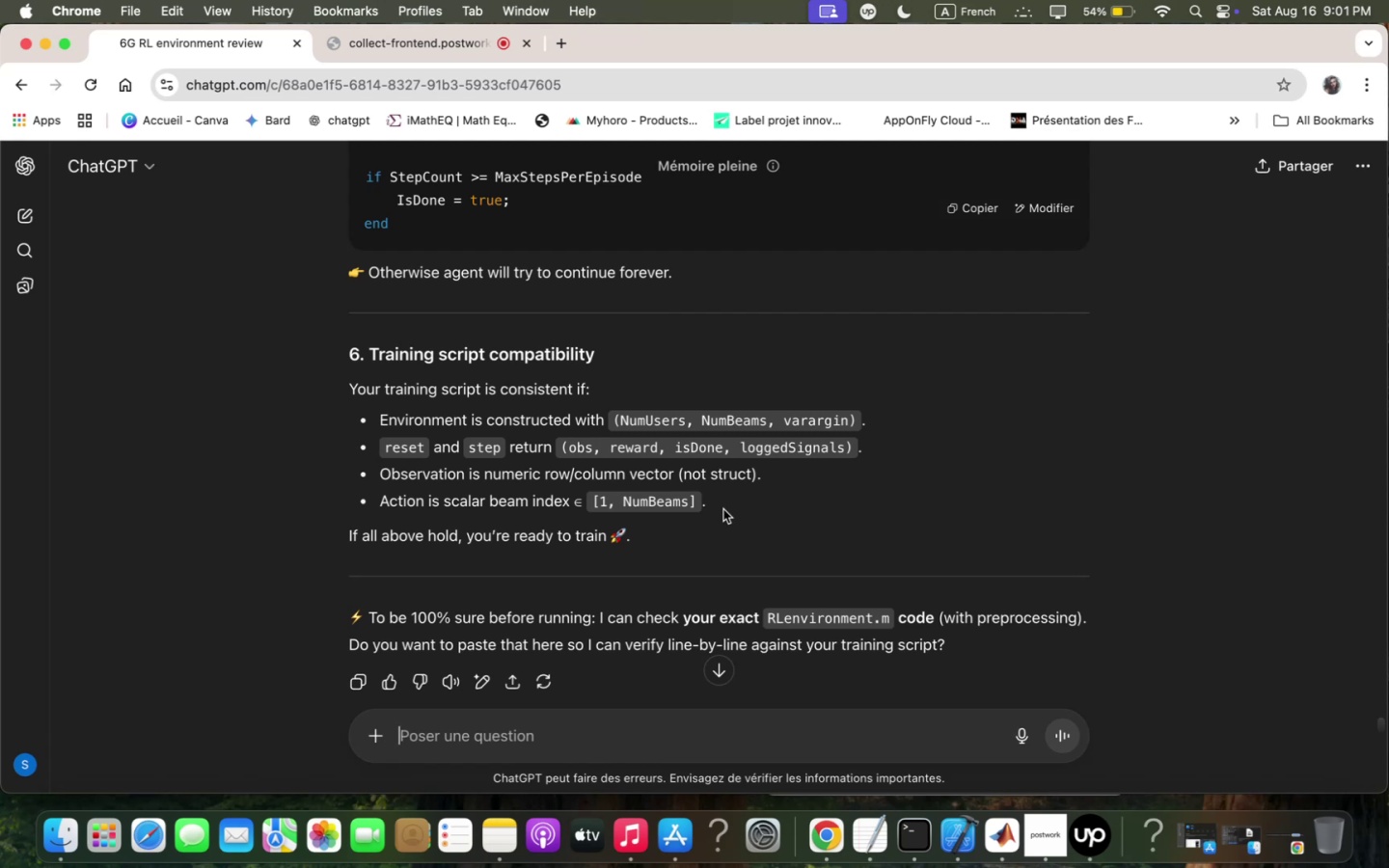 
wait(21.99)
 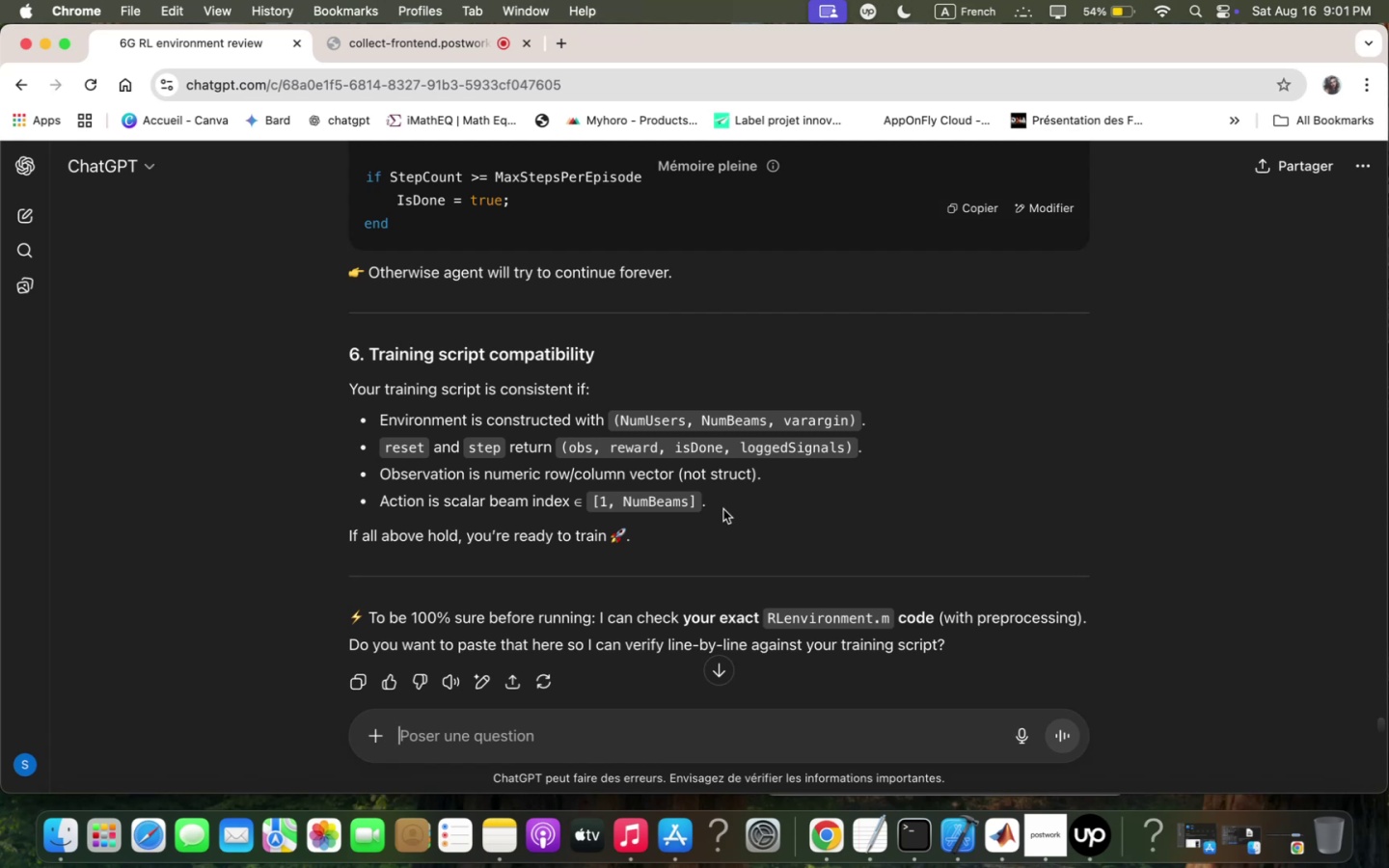 
scroll: coordinate [1079, 379], scroll_direction: down, amount: 3.0
 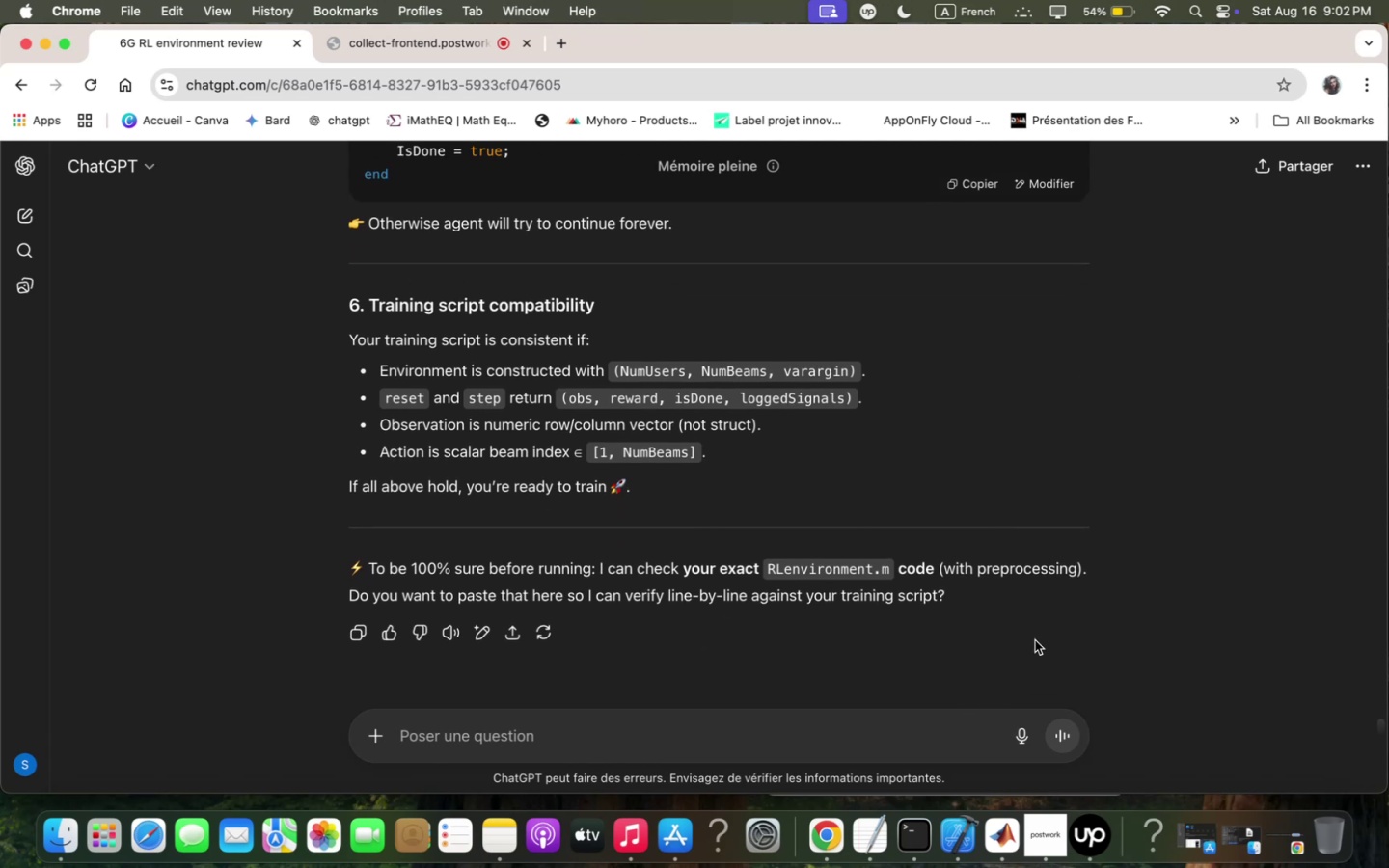 
wait(5.29)
 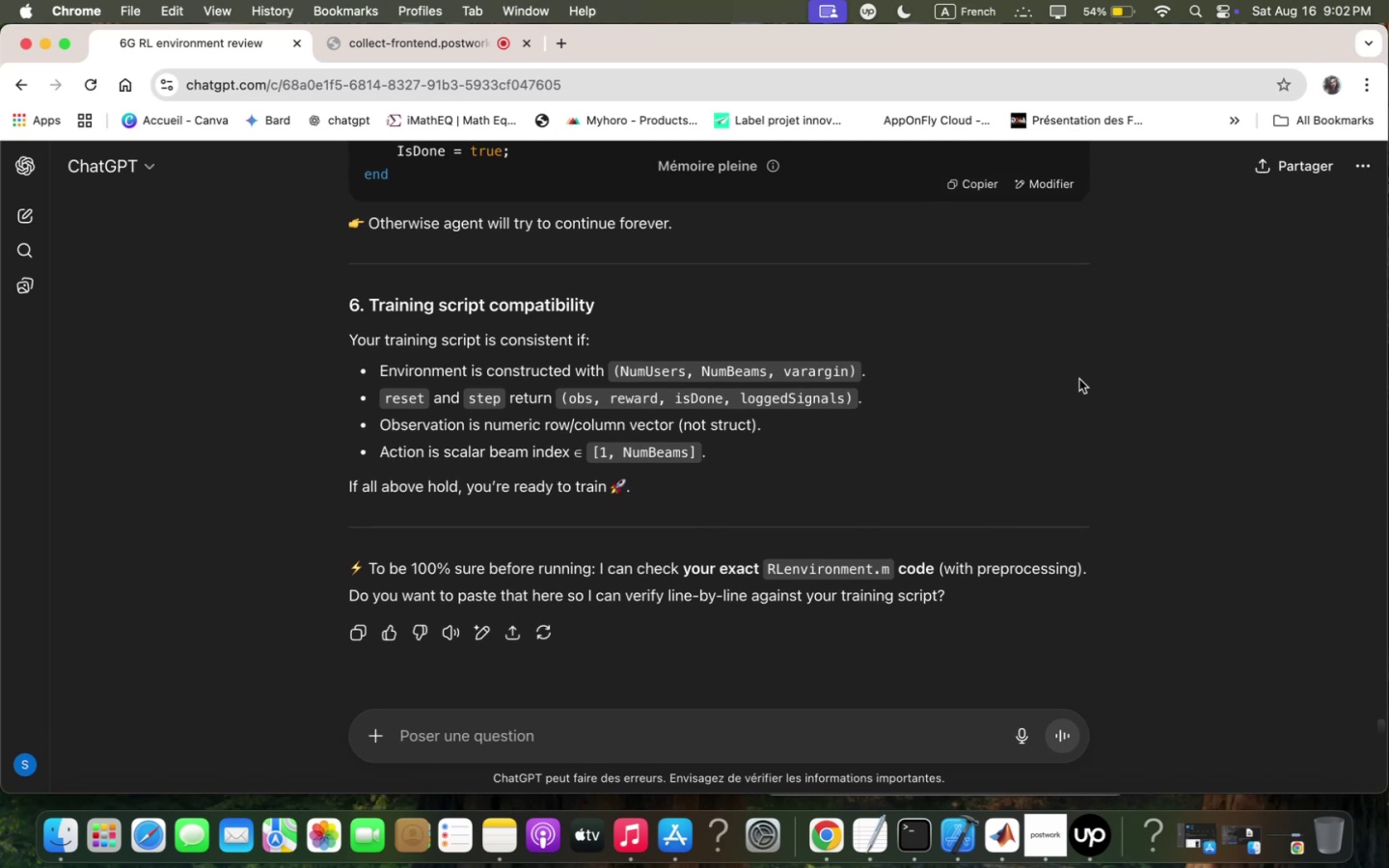 
type(yes . )
 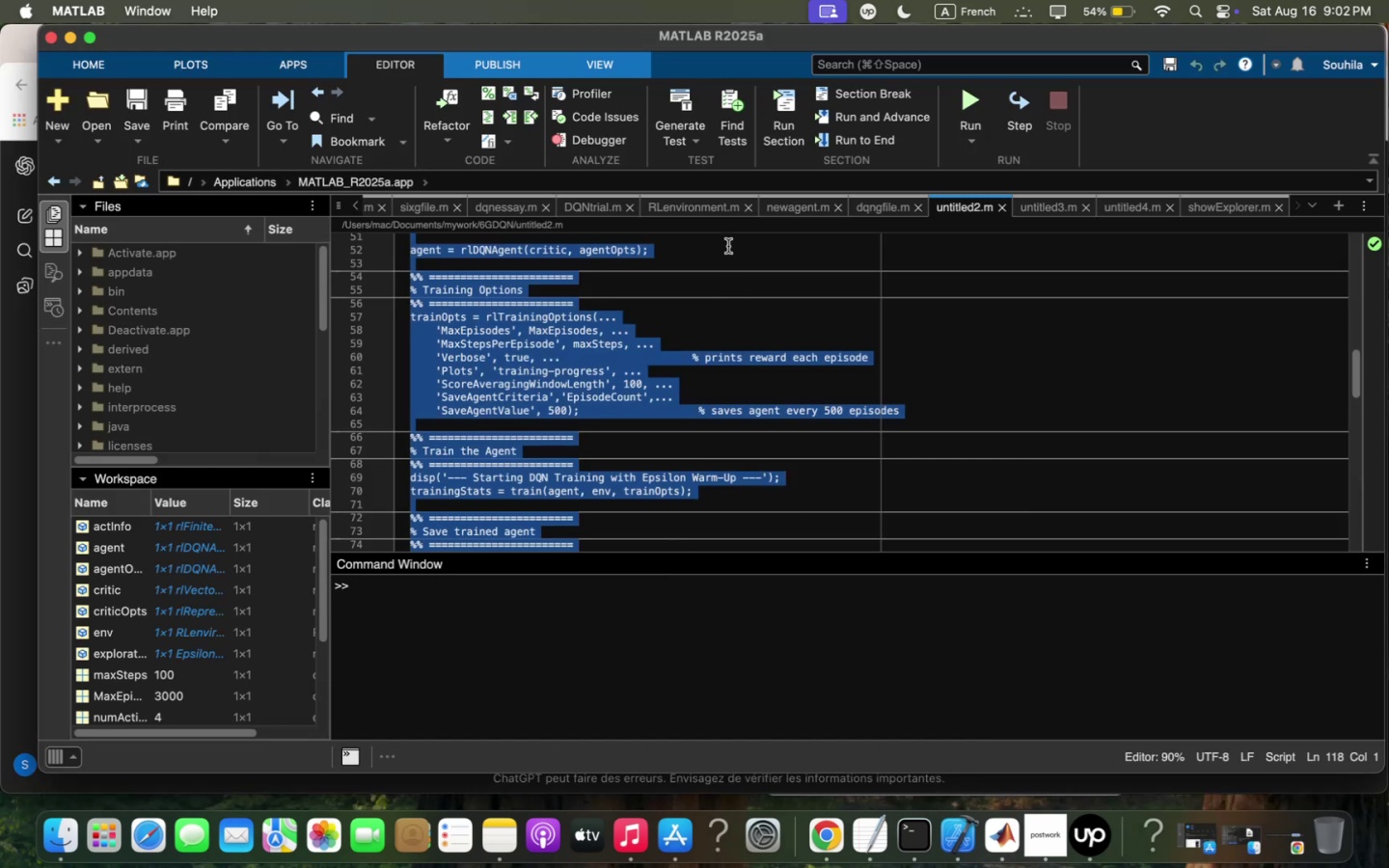 
left_click([729, 262])
 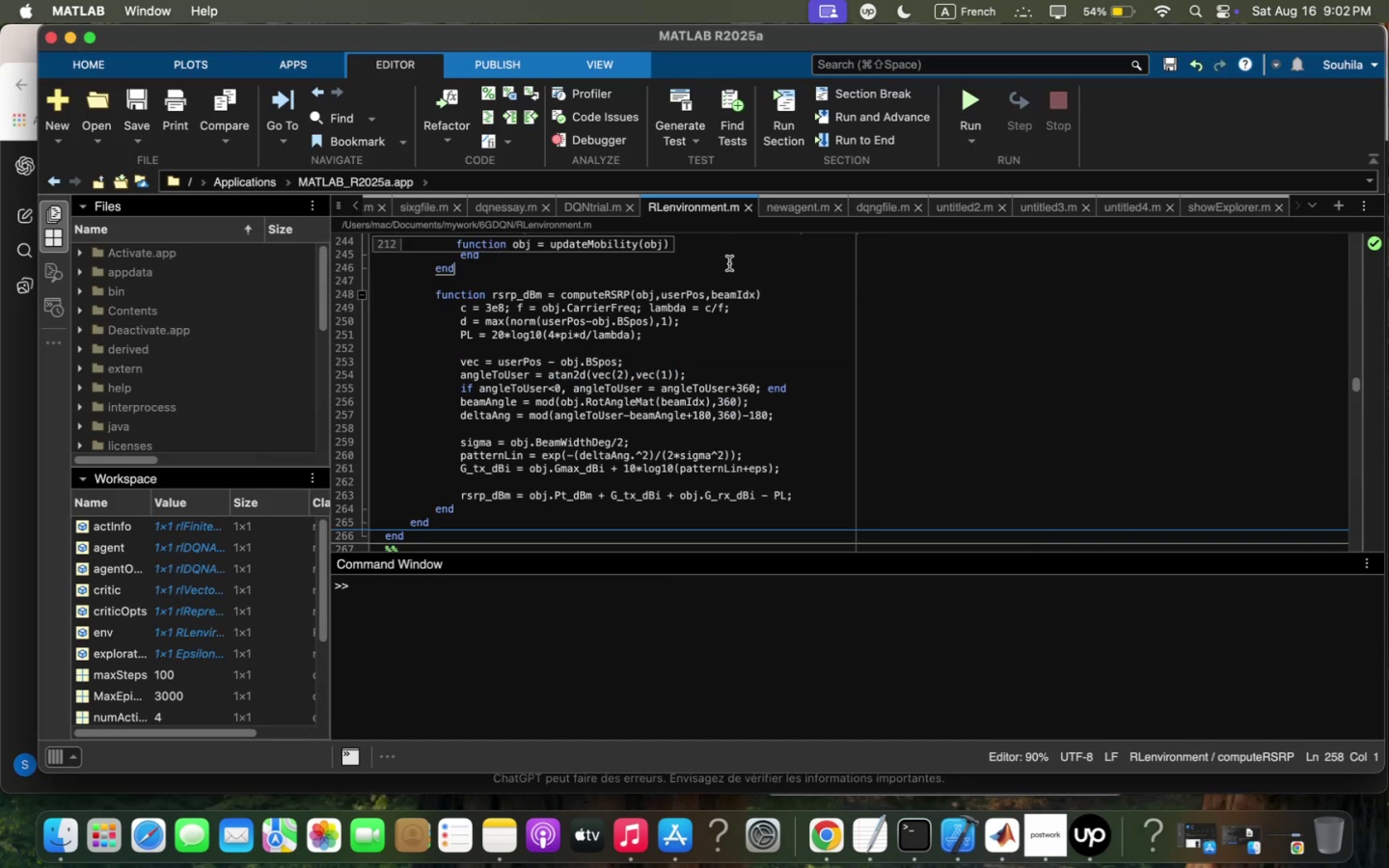 
key(Meta+Q)
 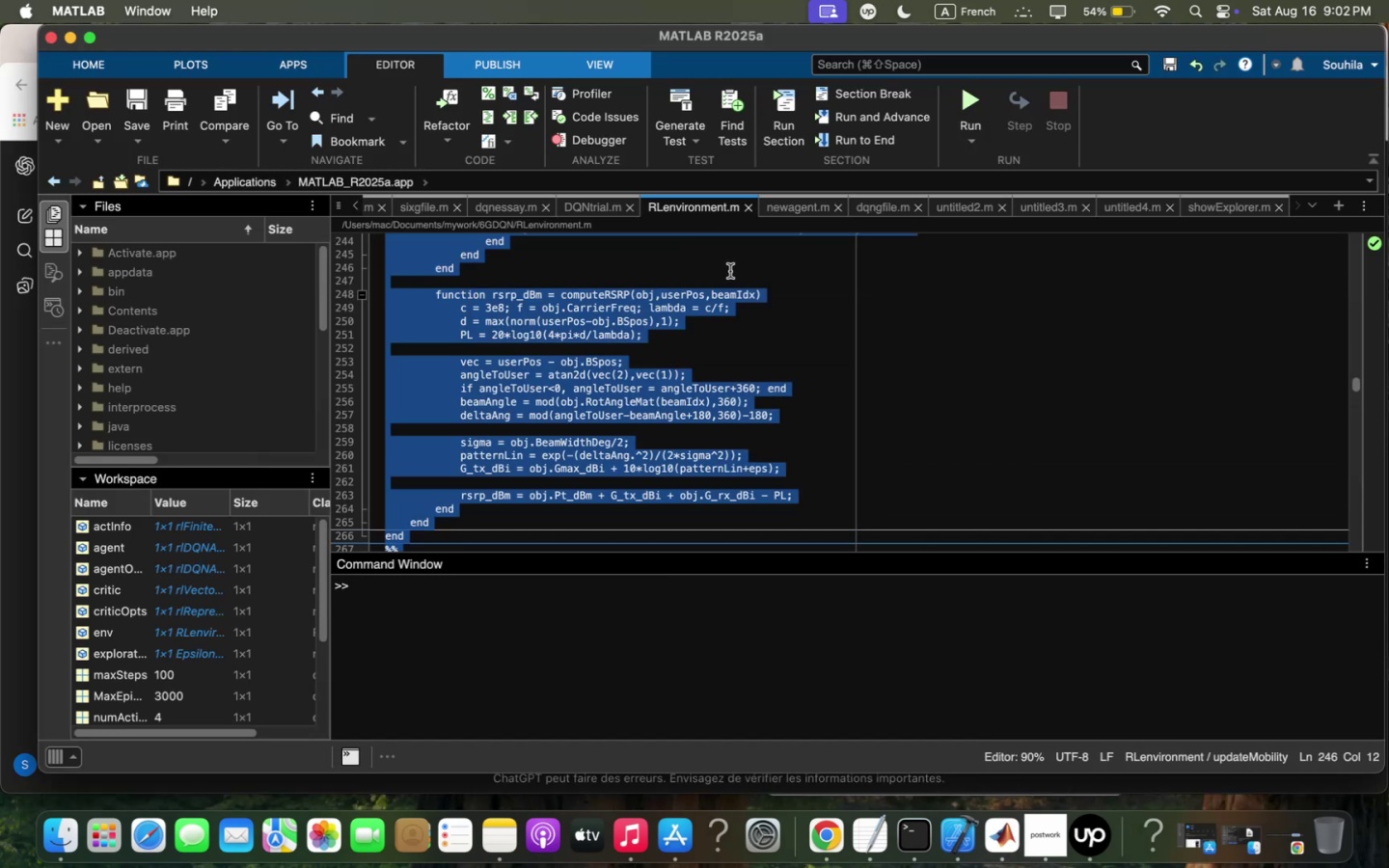 
key(Meta+C)
 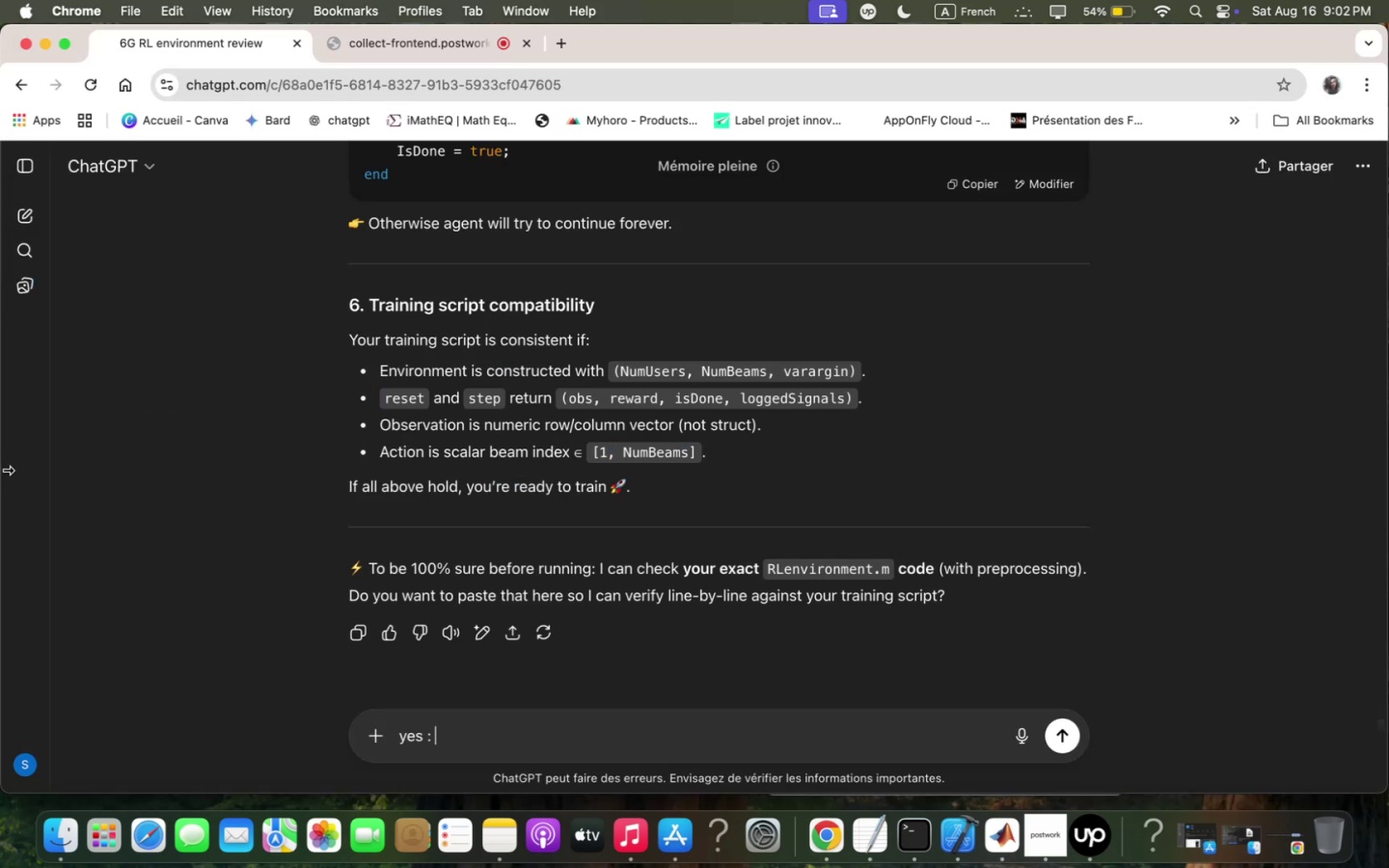 
key(Meta+CommandLeft)
 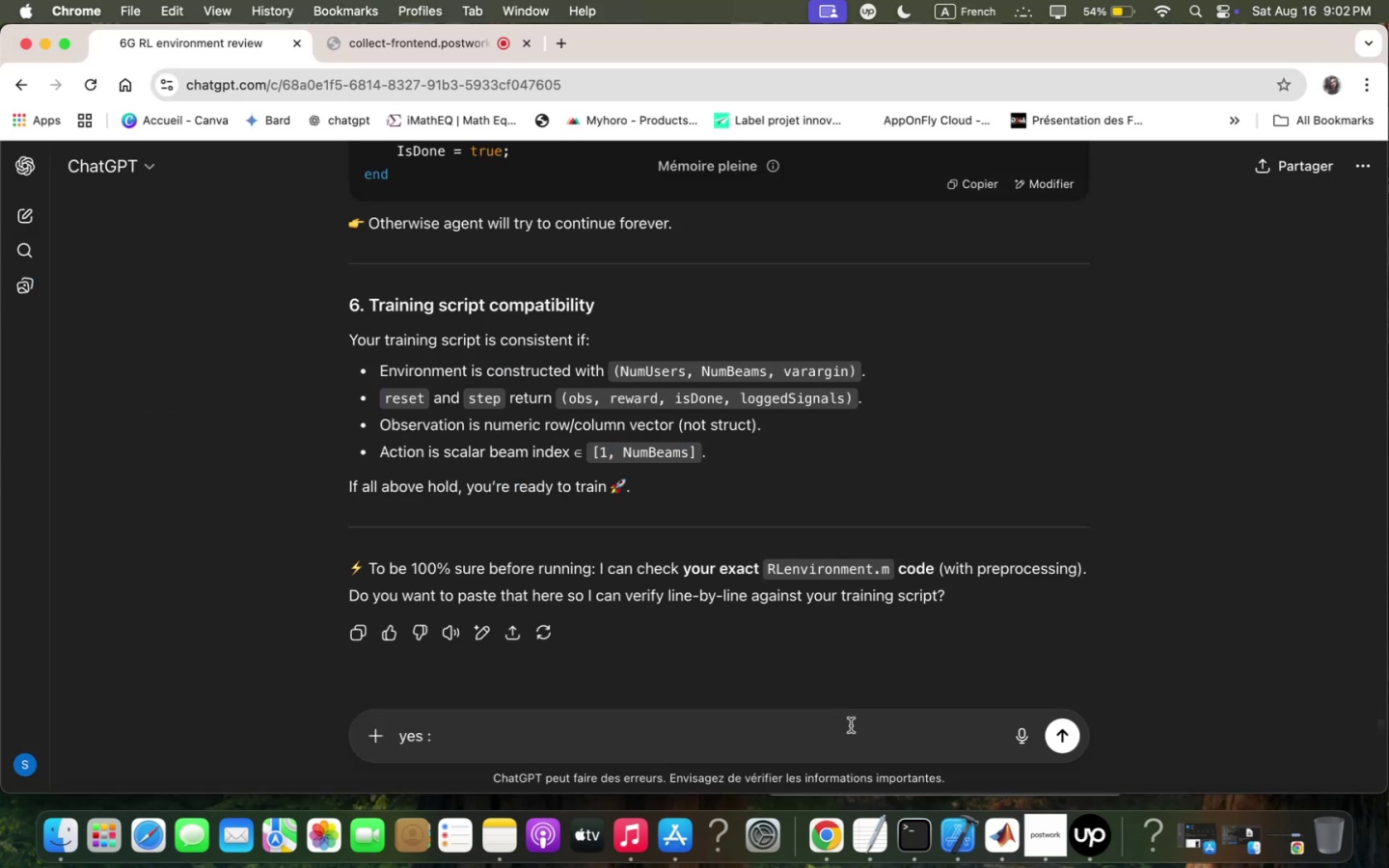 
key(Meta+V)
 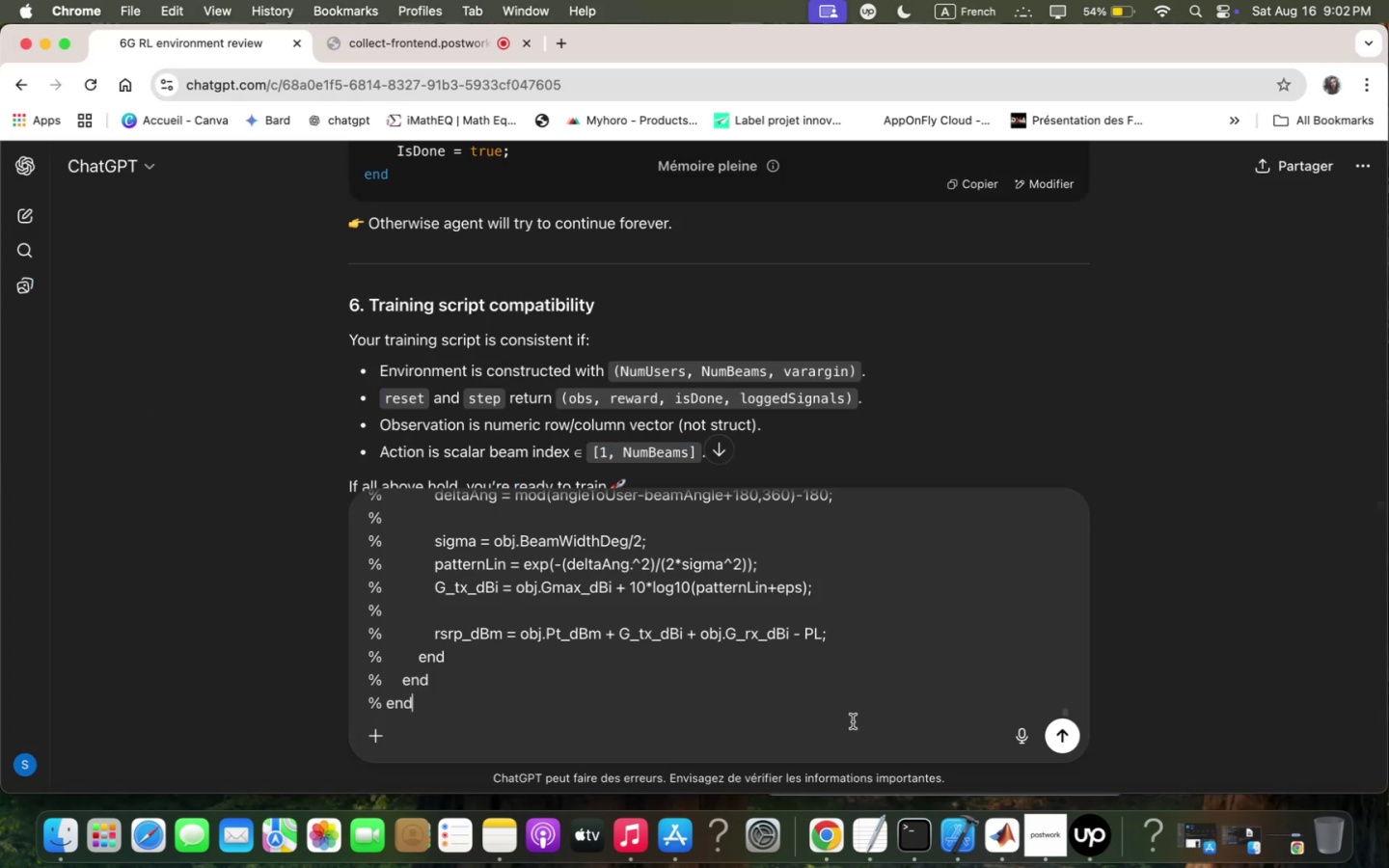 
key(Enter)
 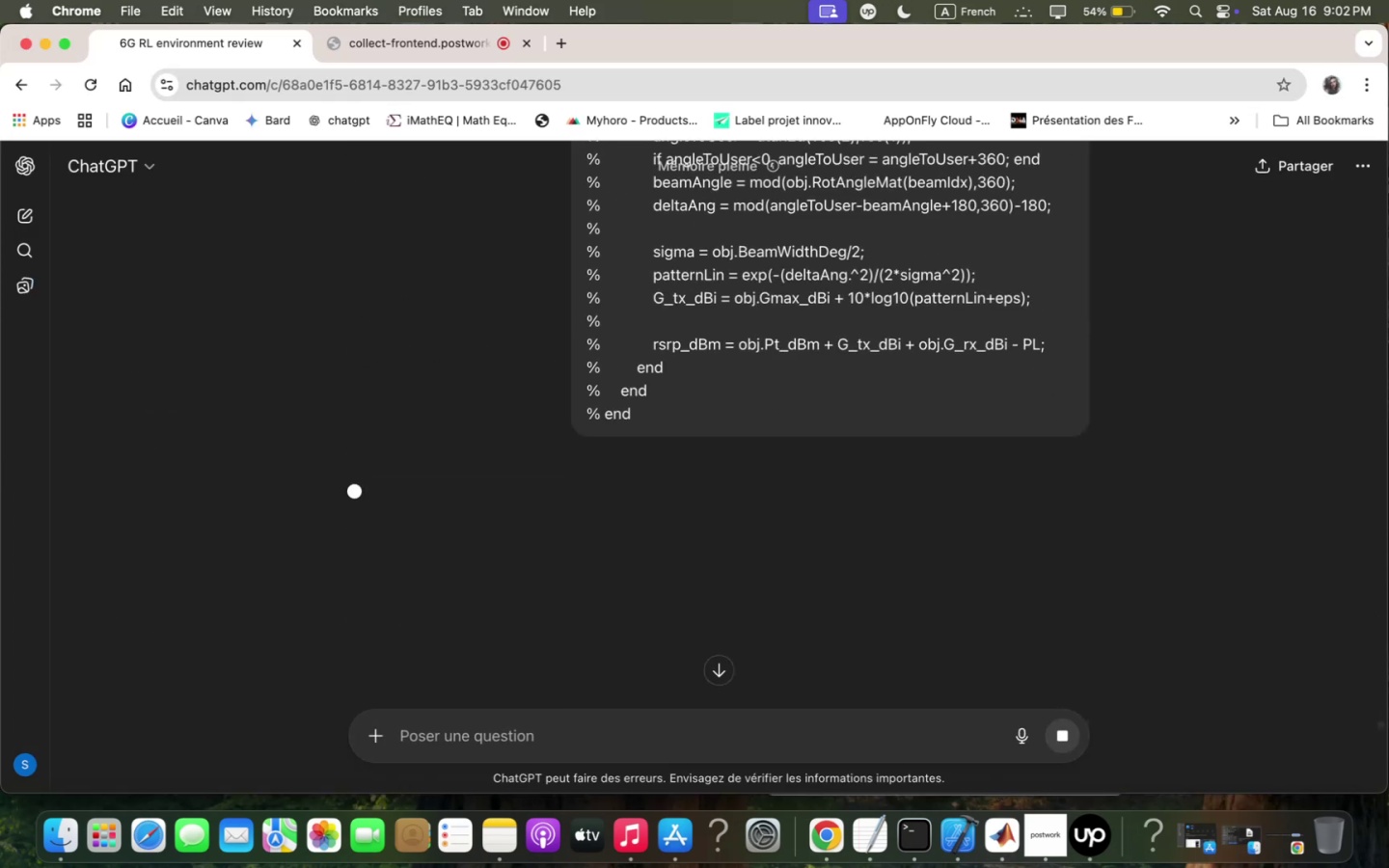 
mouse_move([850, 656])
 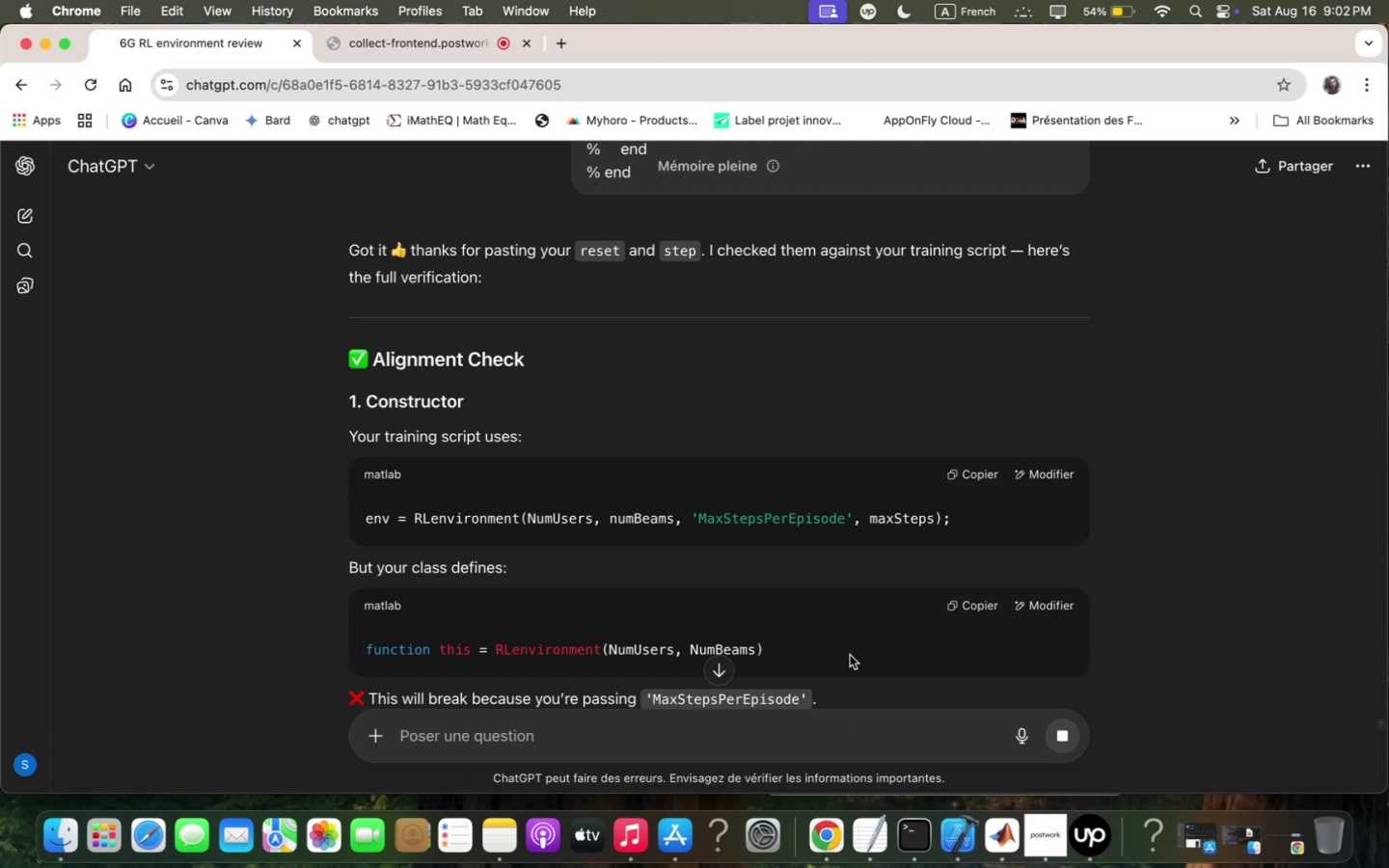 
scroll: coordinate [845, 656], scroll_direction: down, amount: 19.0
 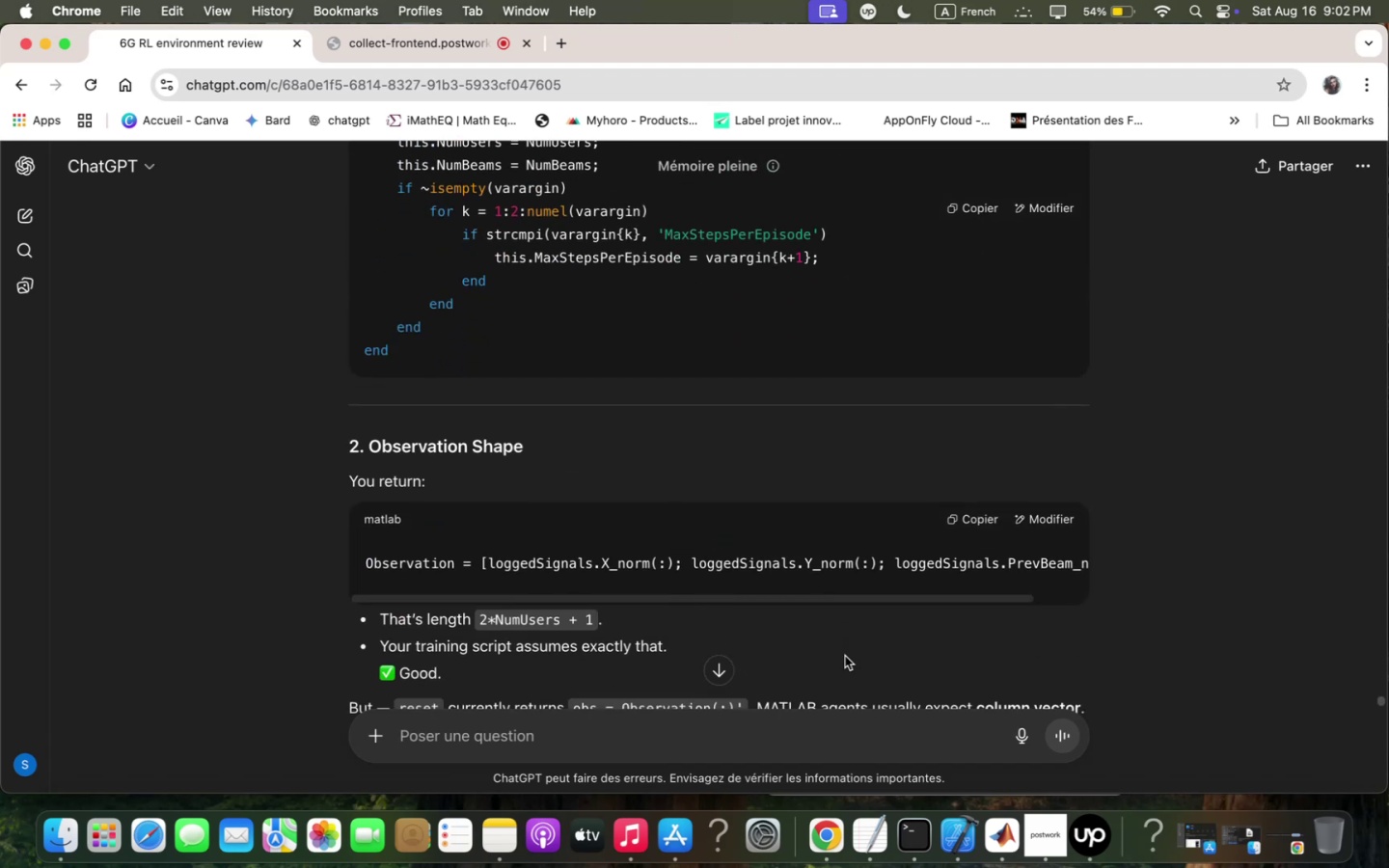 
scroll: coordinate [845, 656], scroll_direction: up, amount: 15.0
 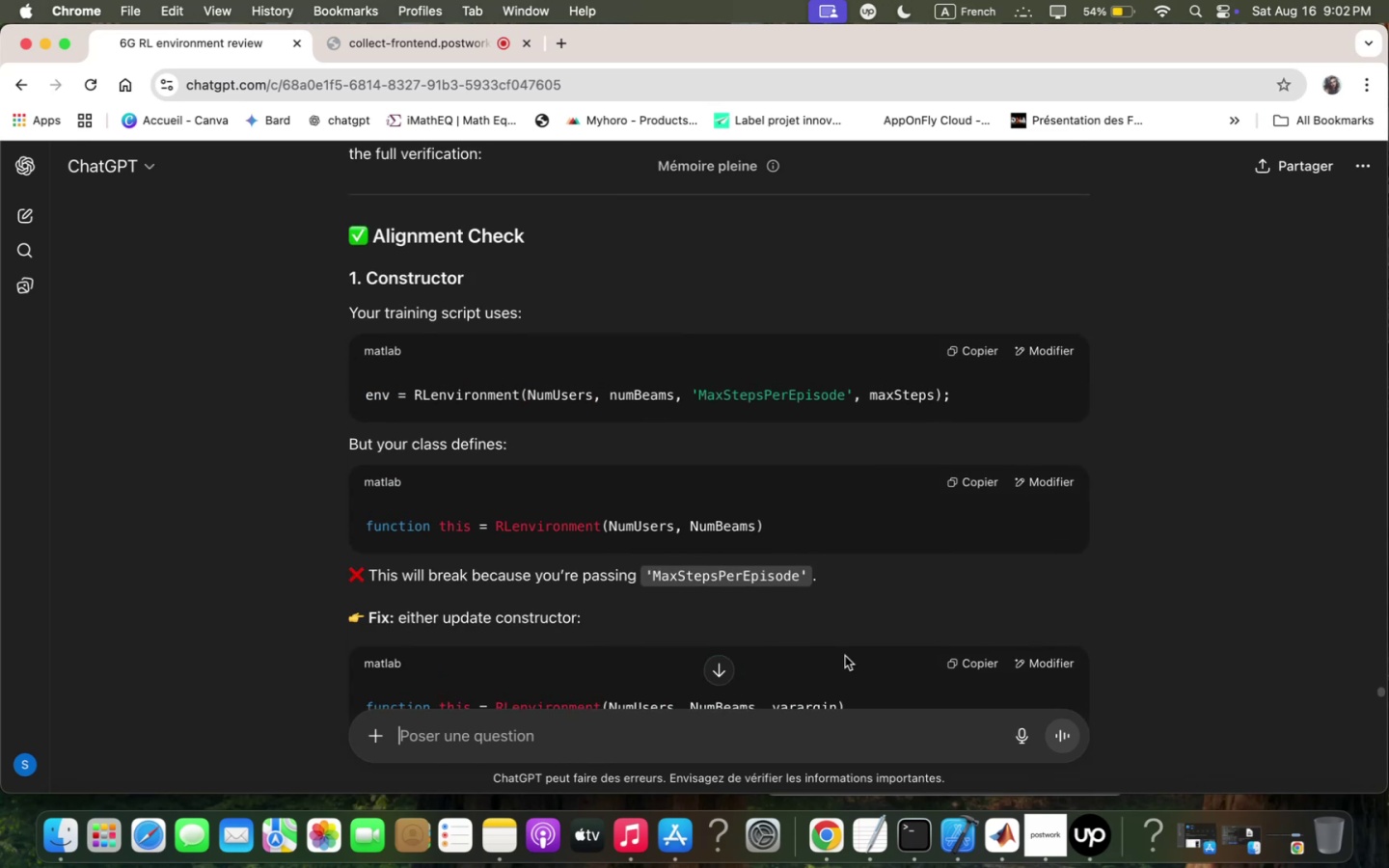 
scroll: coordinate [845, 656], scroll_direction: down, amount: 29.0
 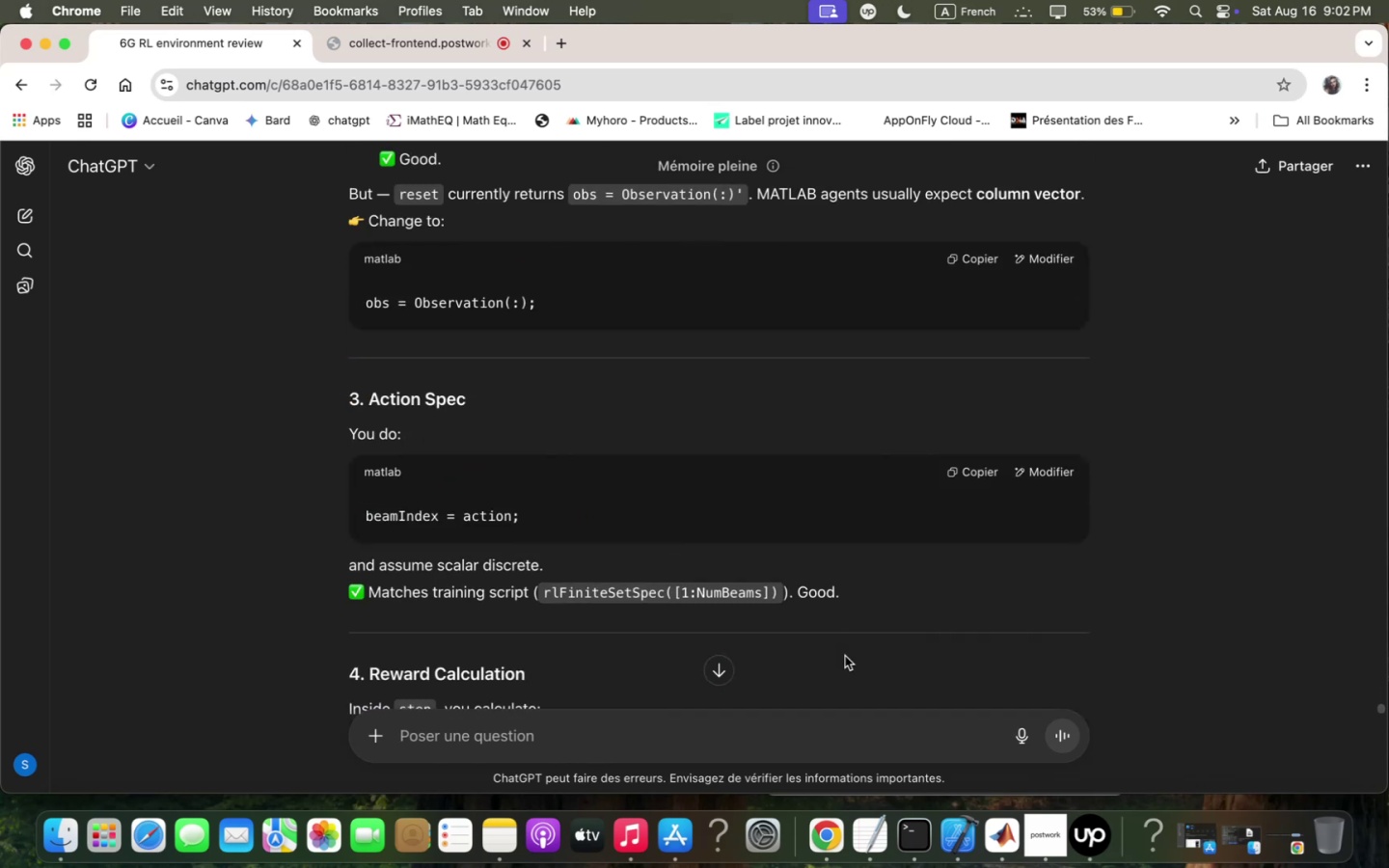 
scroll: coordinate [845, 541], scroll_direction: up, amount: 4.0
 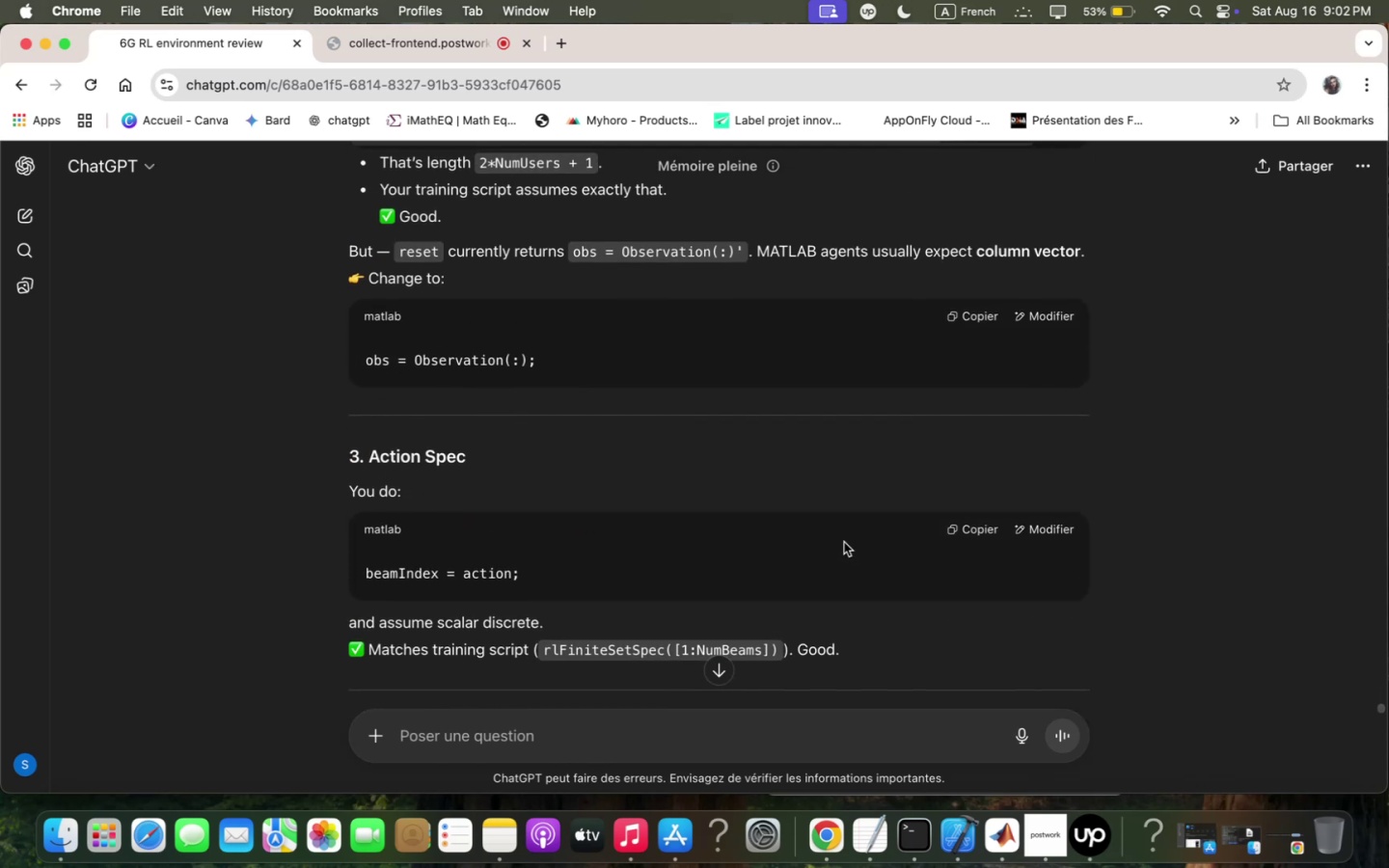 
scroll: coordinate [843, 543], scroll_direction: down, amount: 25.0
 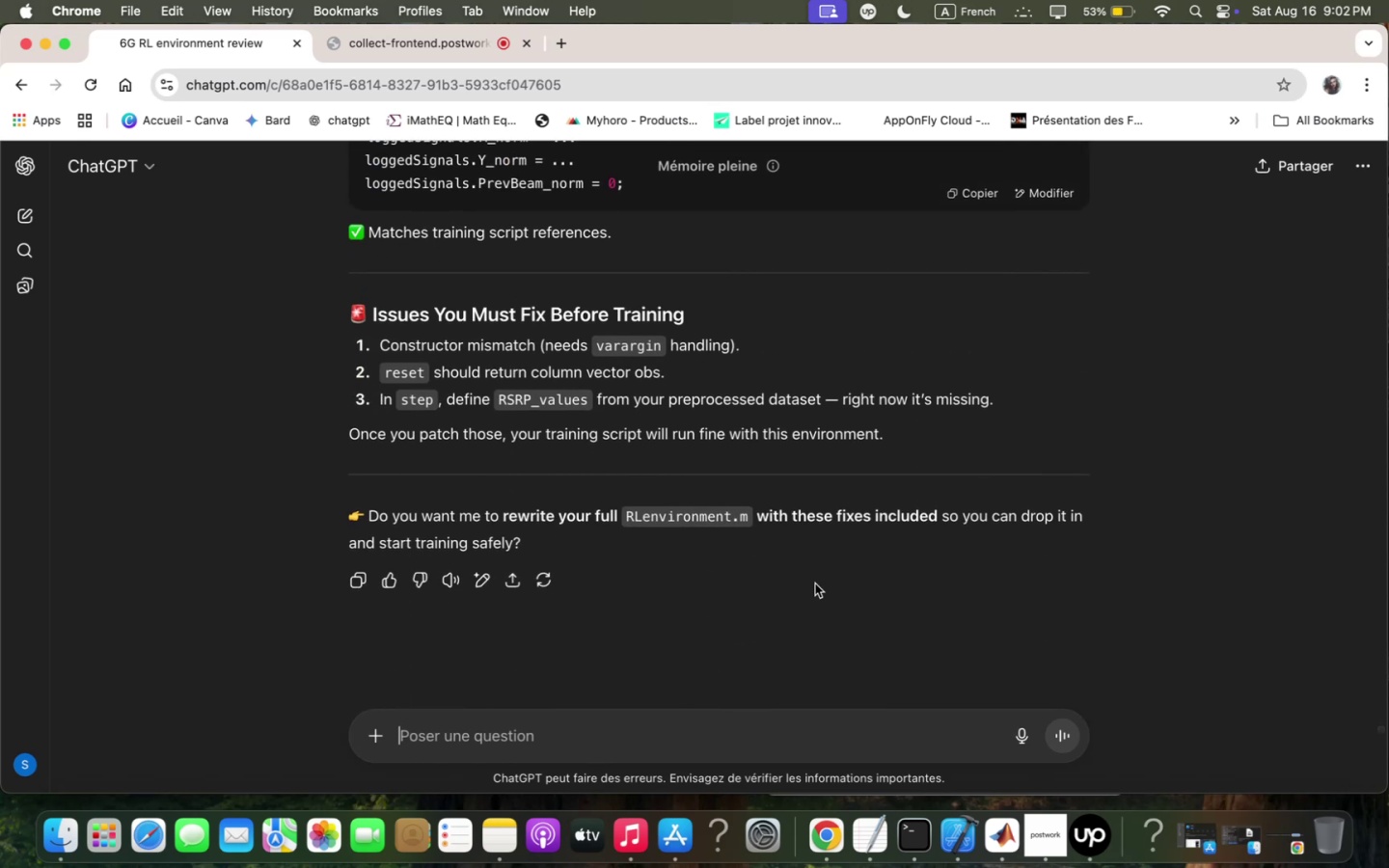 
left_click([810, 746])
 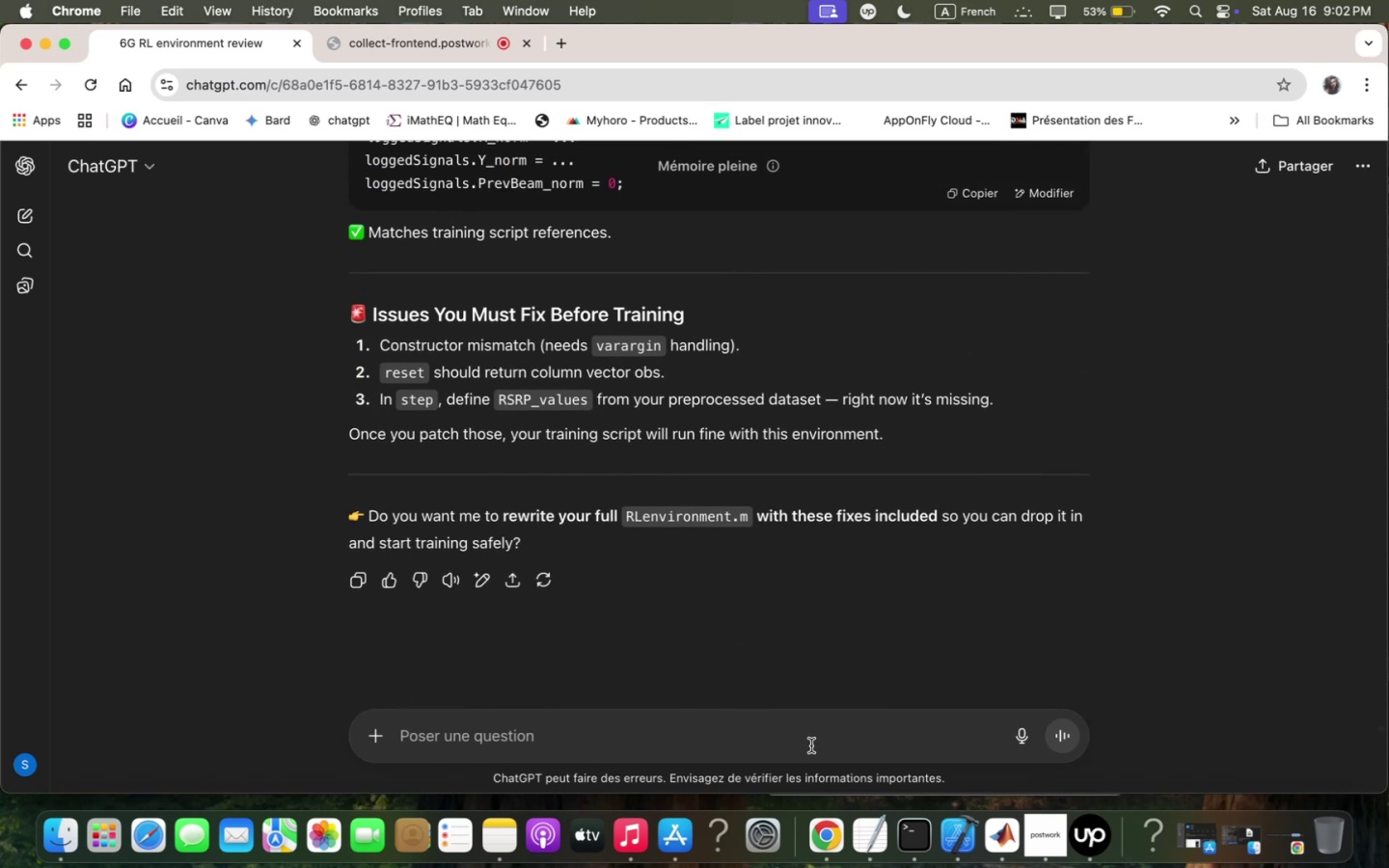 
type(yes)
 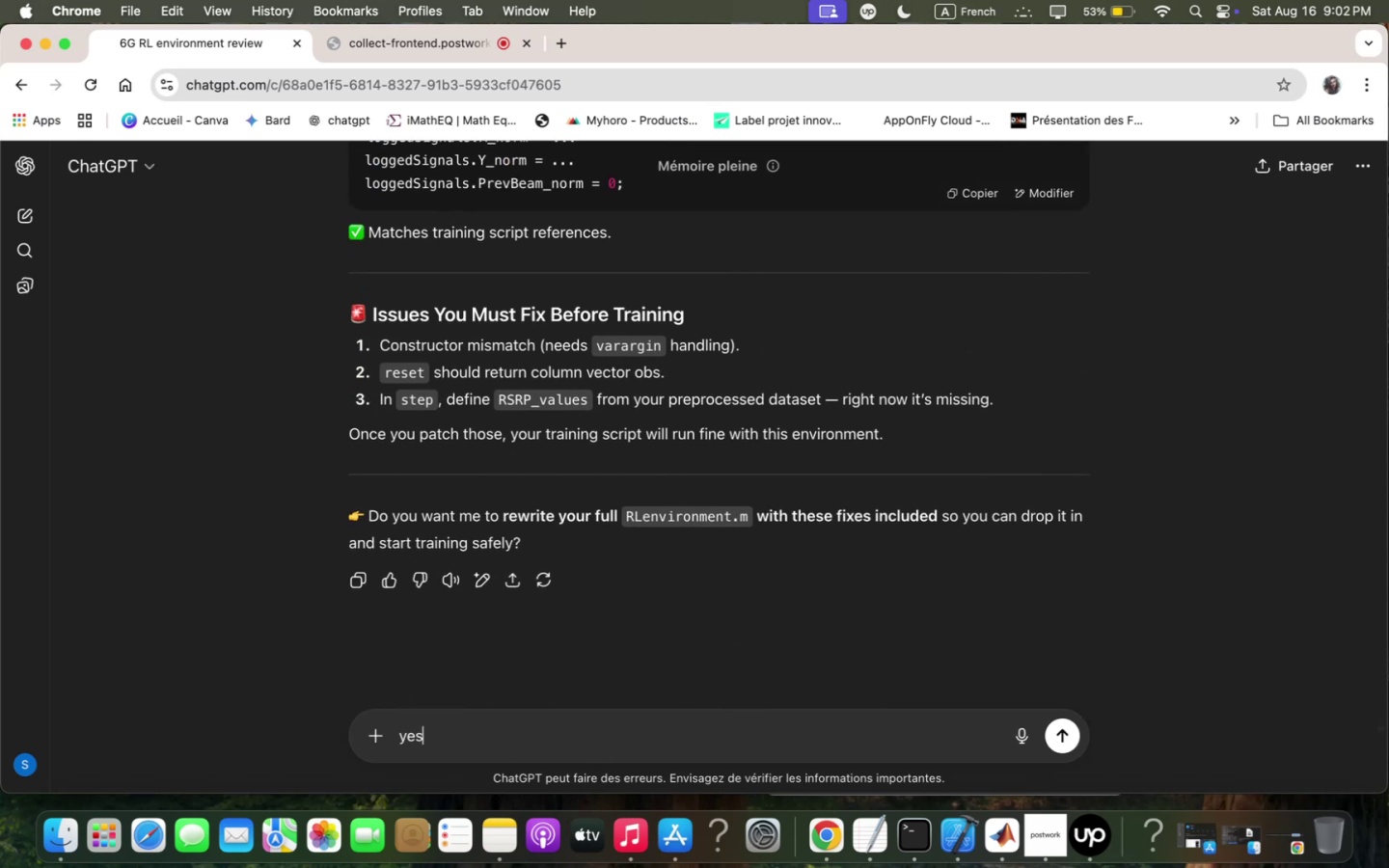 
key(Enter)
 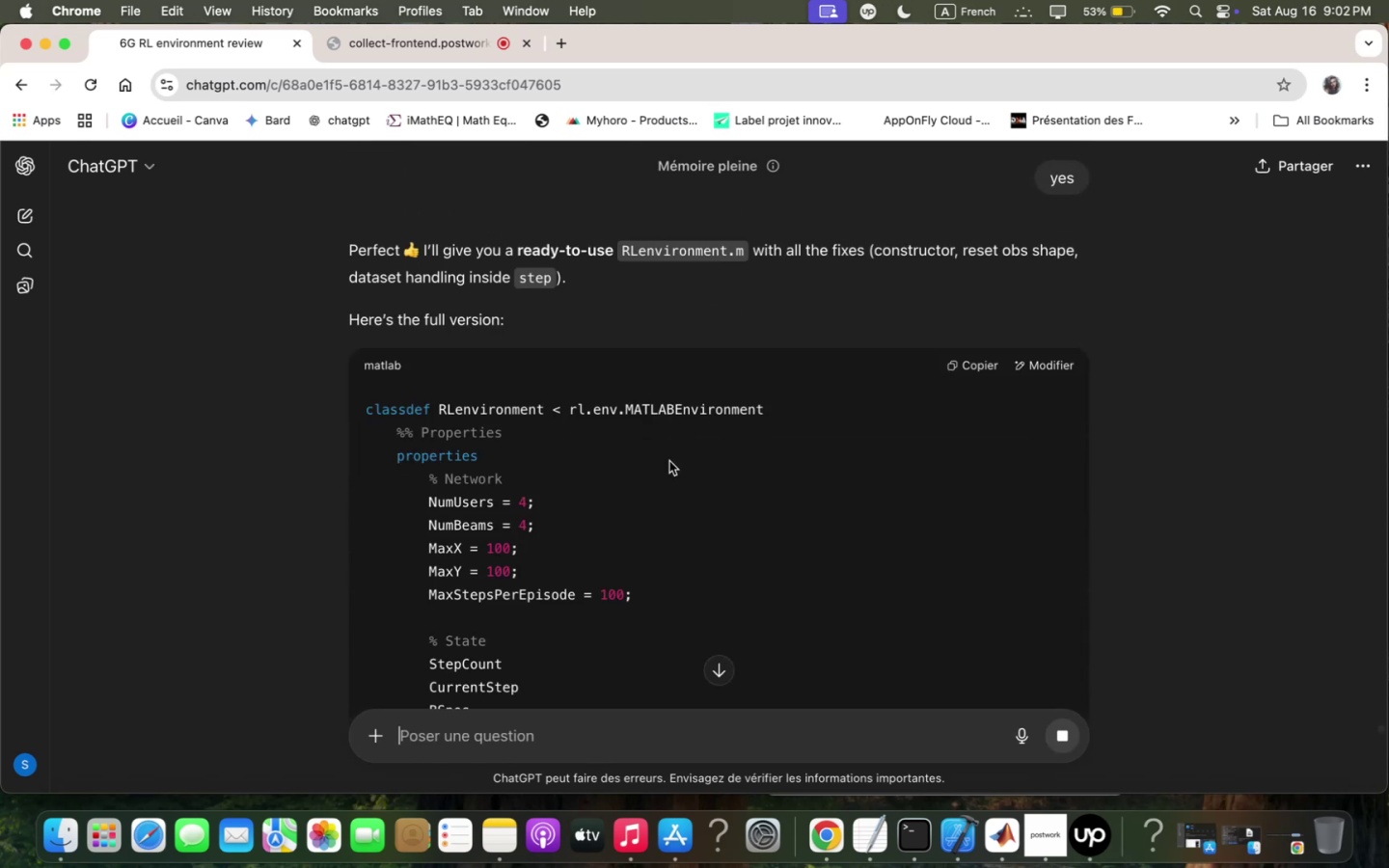 
scroll: coordinate [669, 461], scroll_direction: down, amount: 18.0
 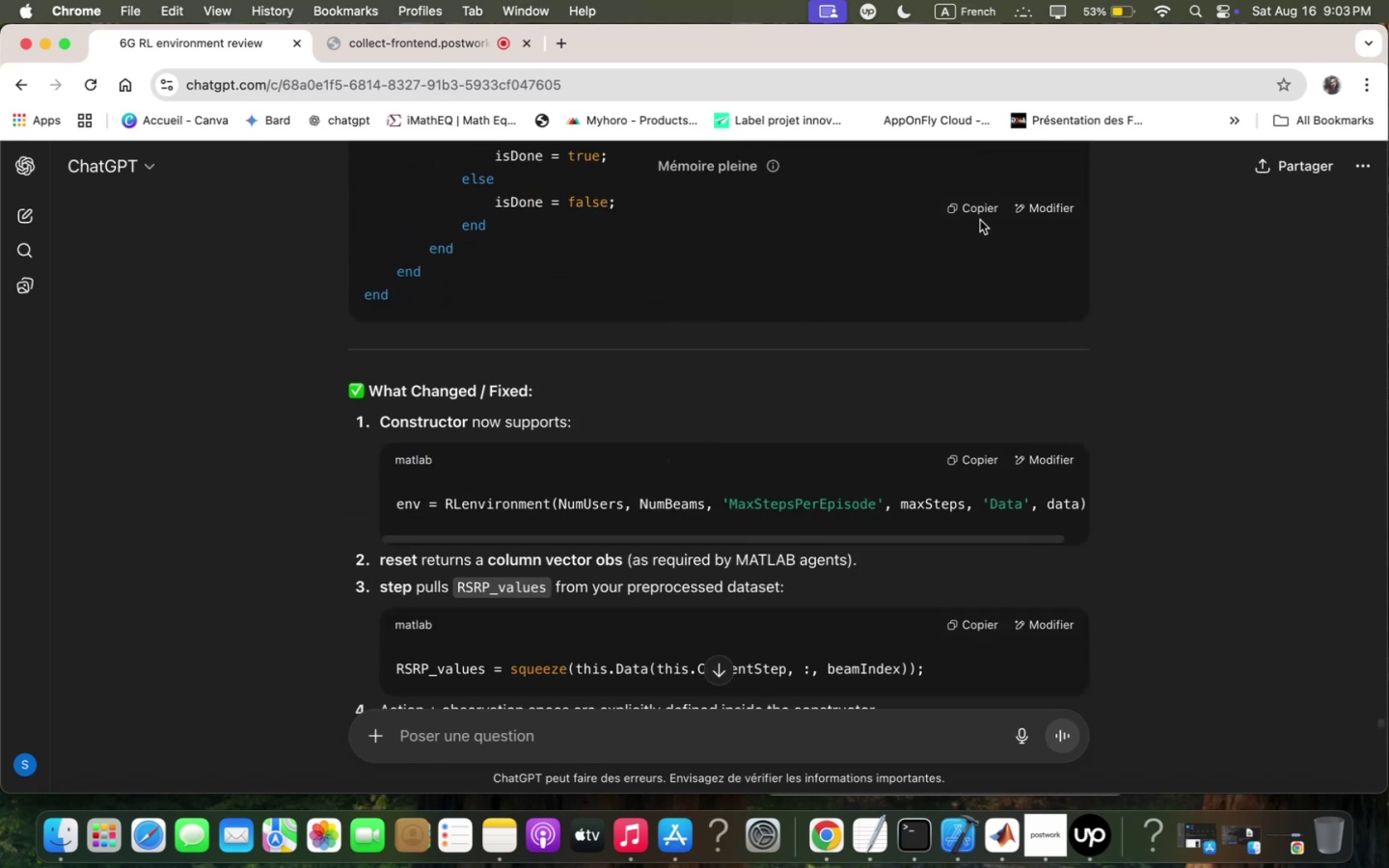 
scroll: coordinate [961, 237], scroll_direction: up, amount: 70.0
 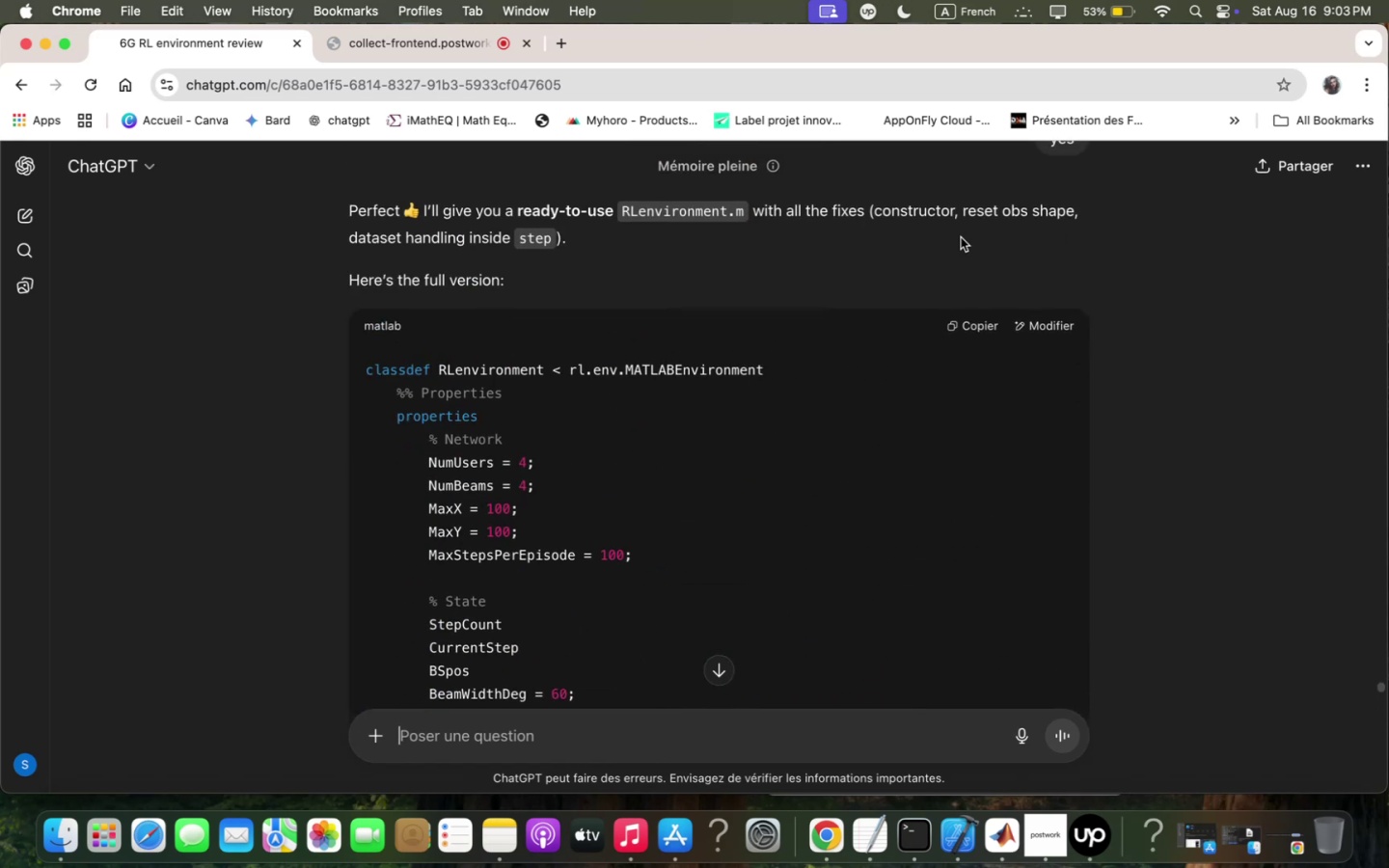 
scroll: coordinate [960, 237], scroll_direction: down, amount: 30.0
 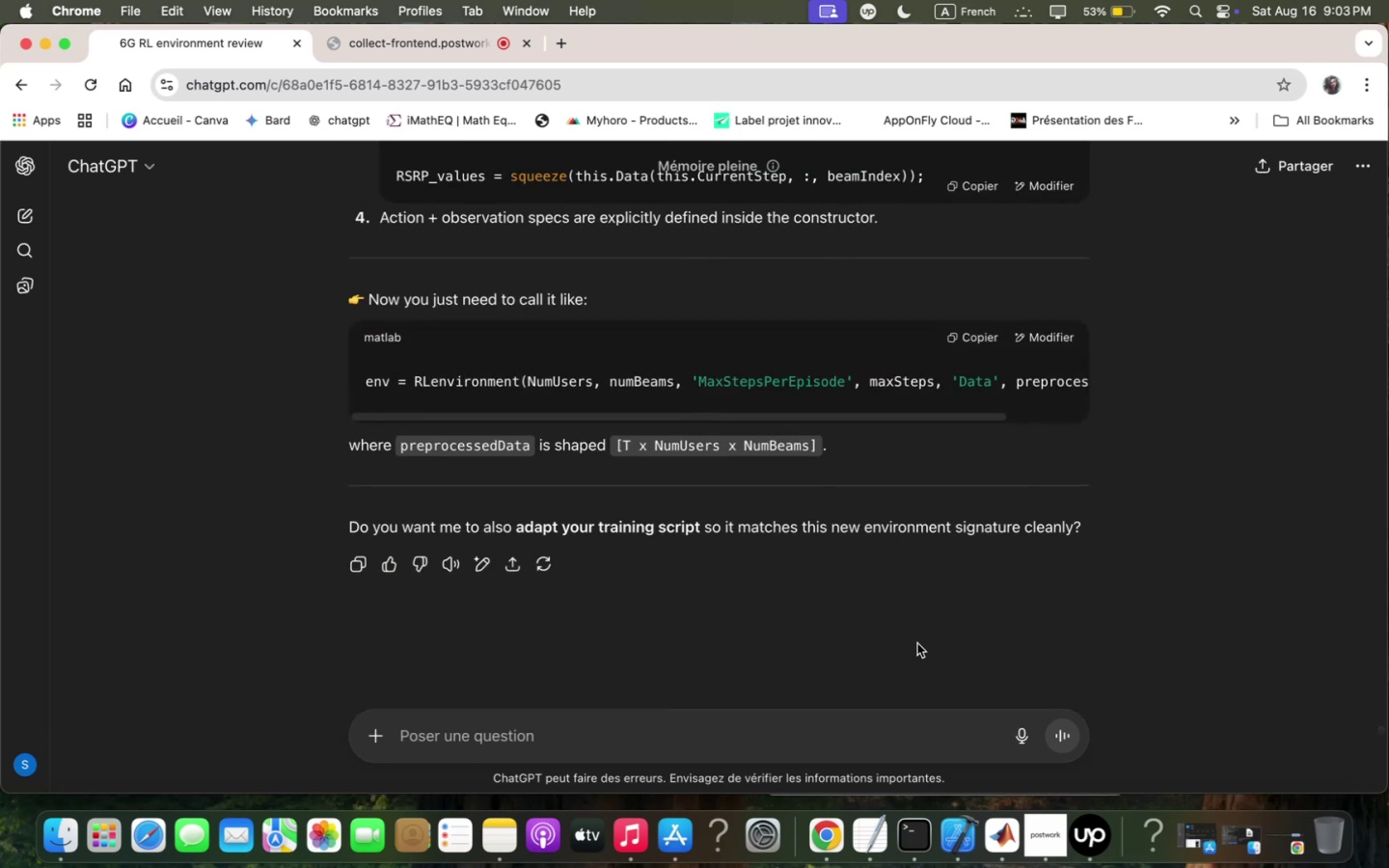 
type(yes)
 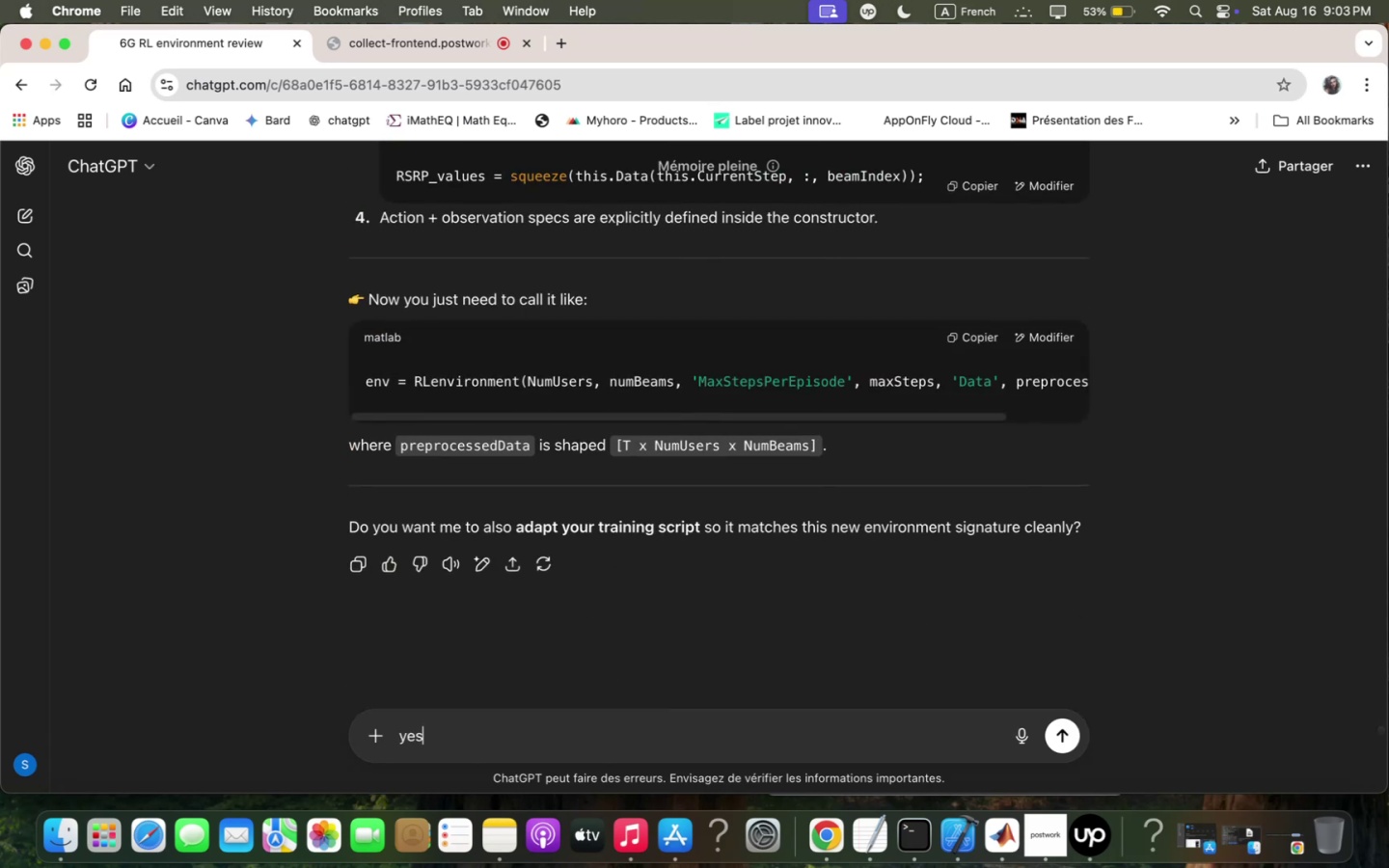 
key(Enter)
 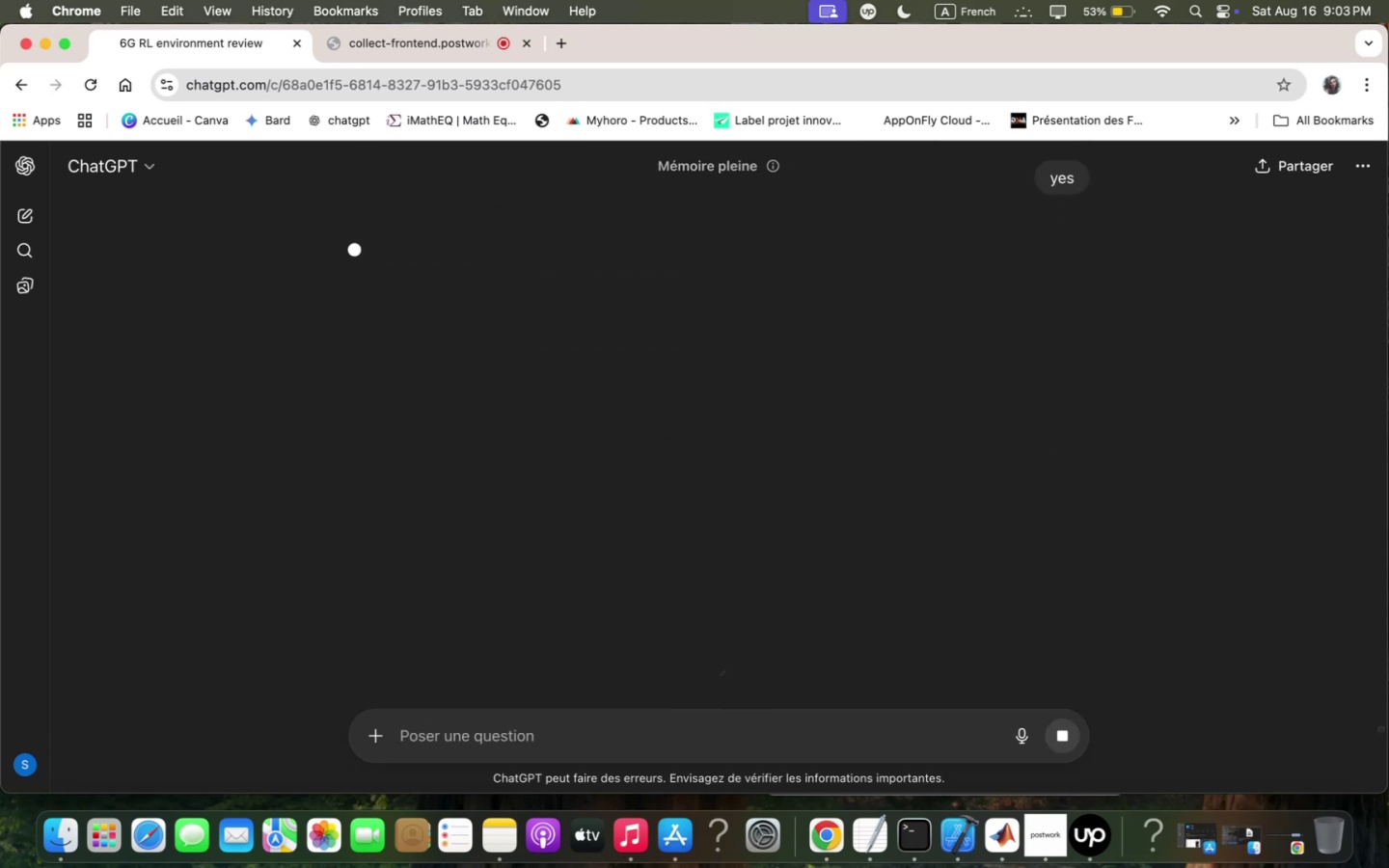 
scroll: coordinate [1245, 413], scroll_direction: up, amount: 36.0
 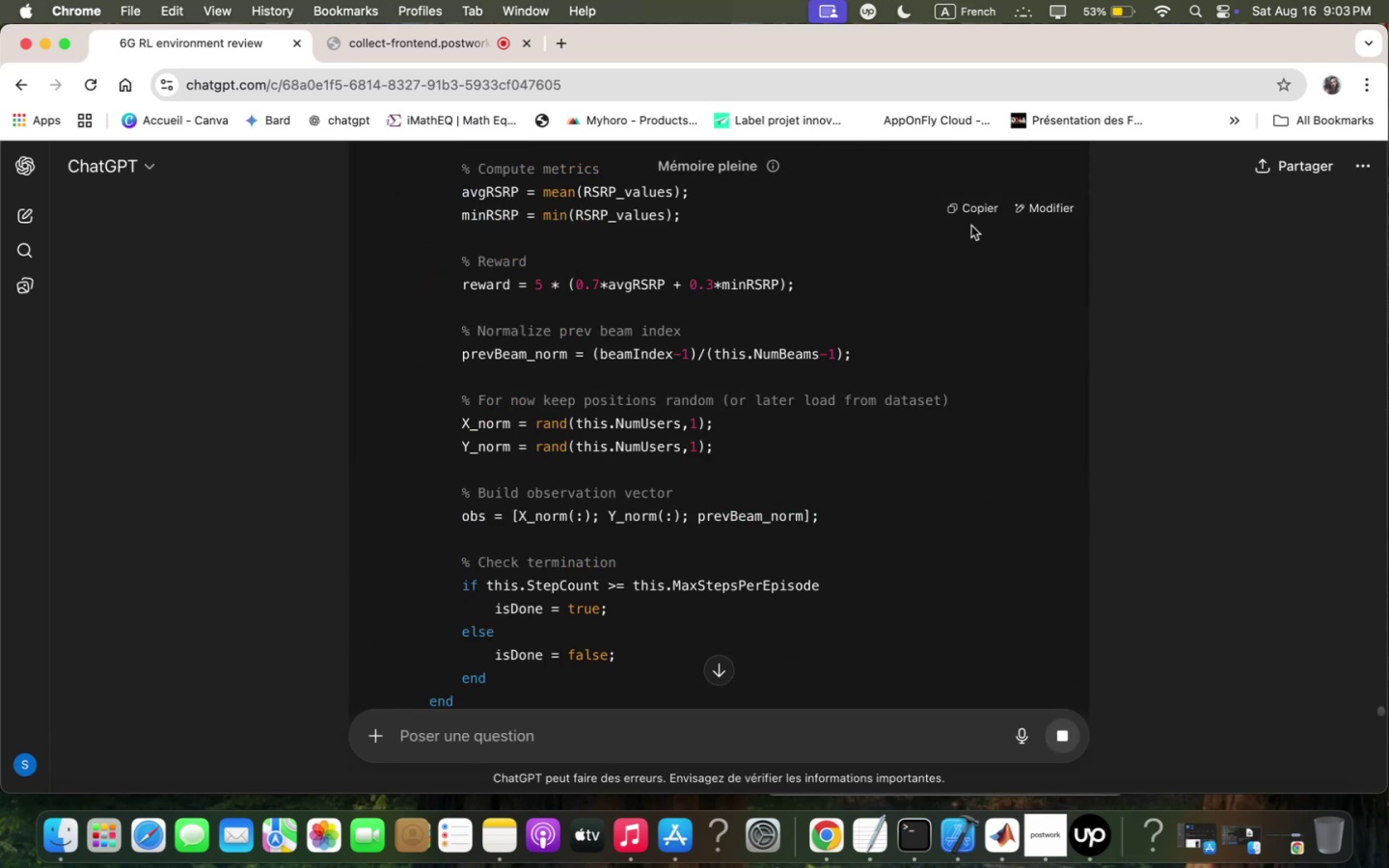 
left_click([973, 211])
 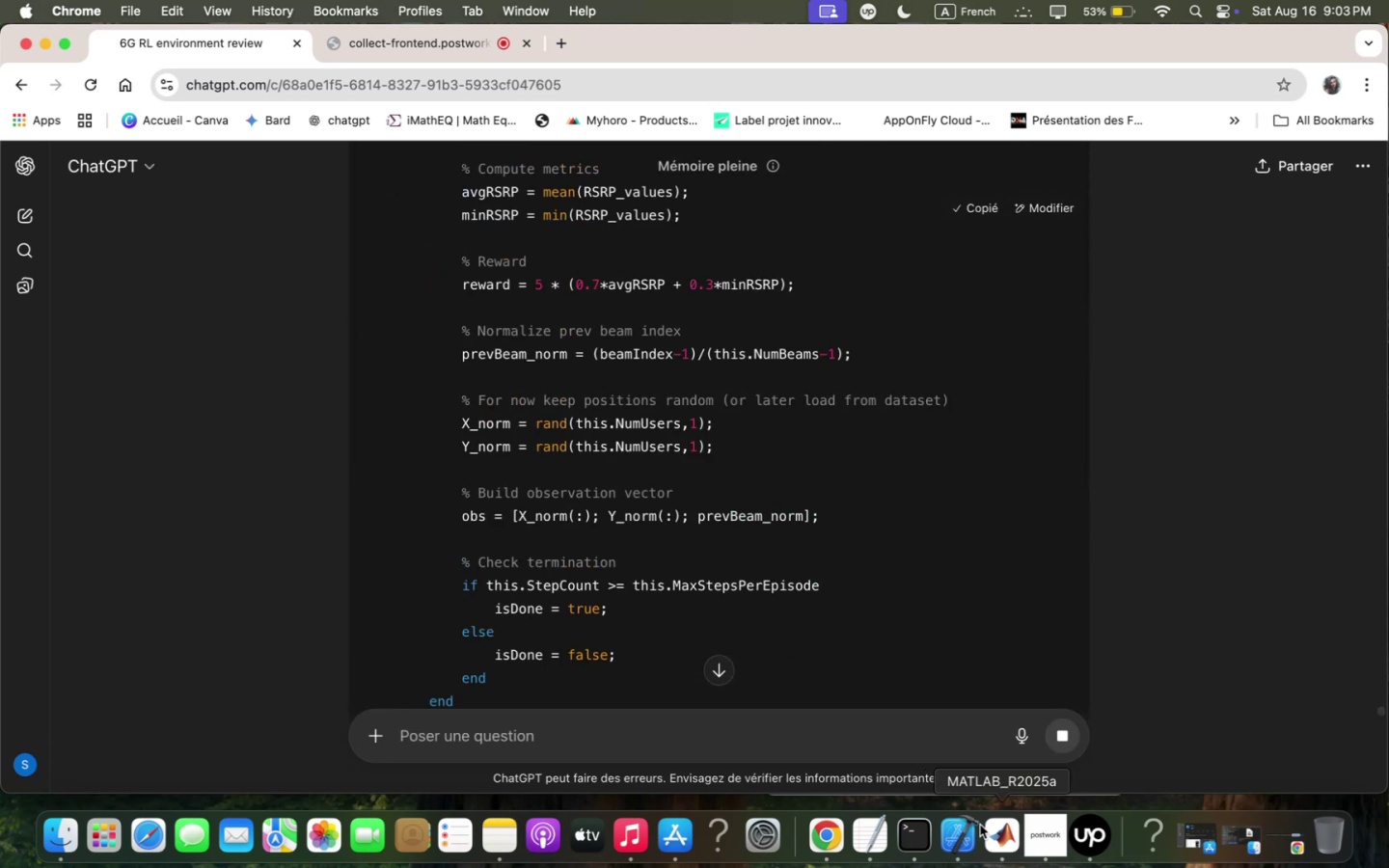 
left_click([984, 827])
 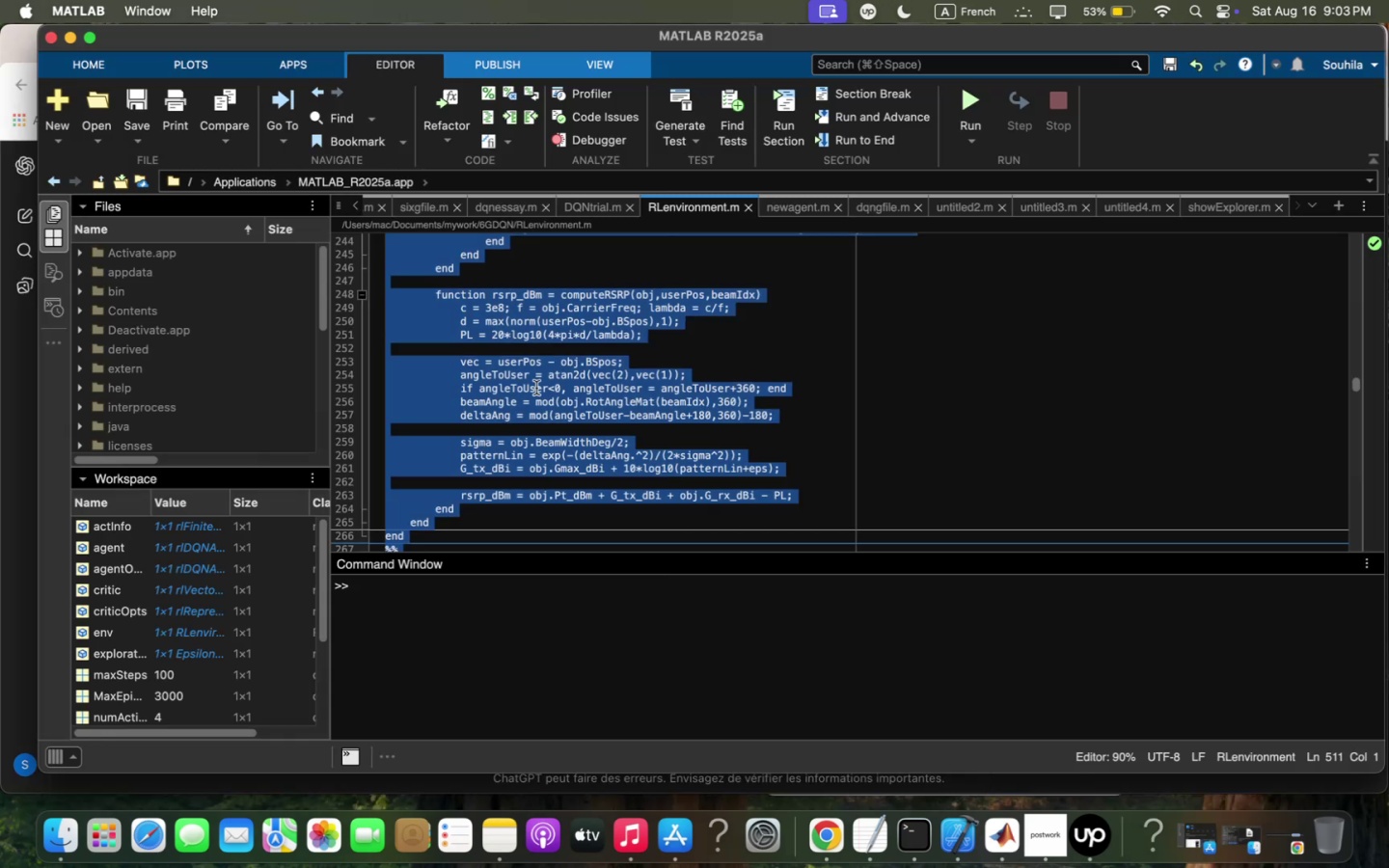 
scroll: coordinate [558, 377], scroll_direction: down, amount: 32.0
 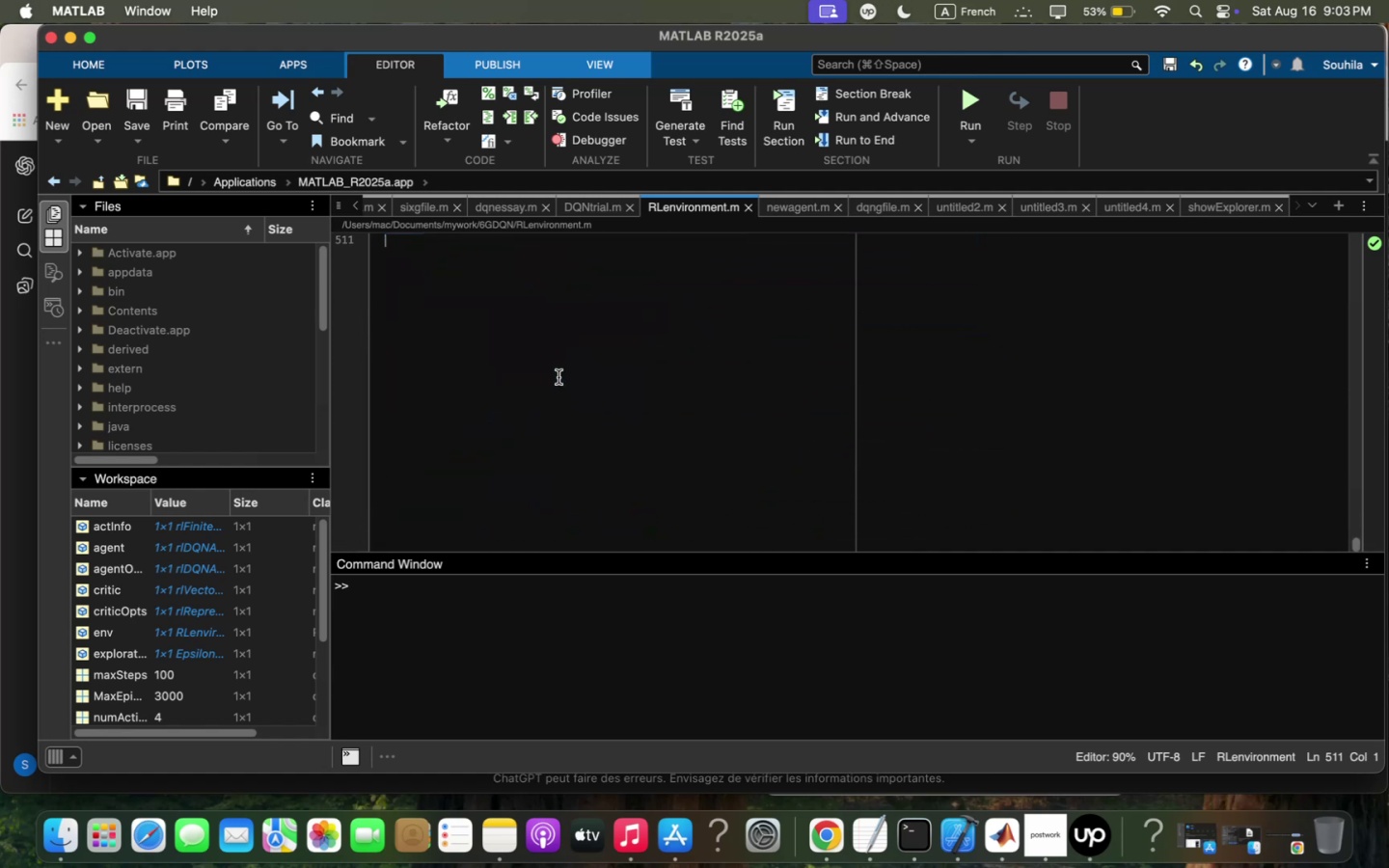 
scroll: coordinate [570, 341], scroll_direction: up, amount: 200.0
 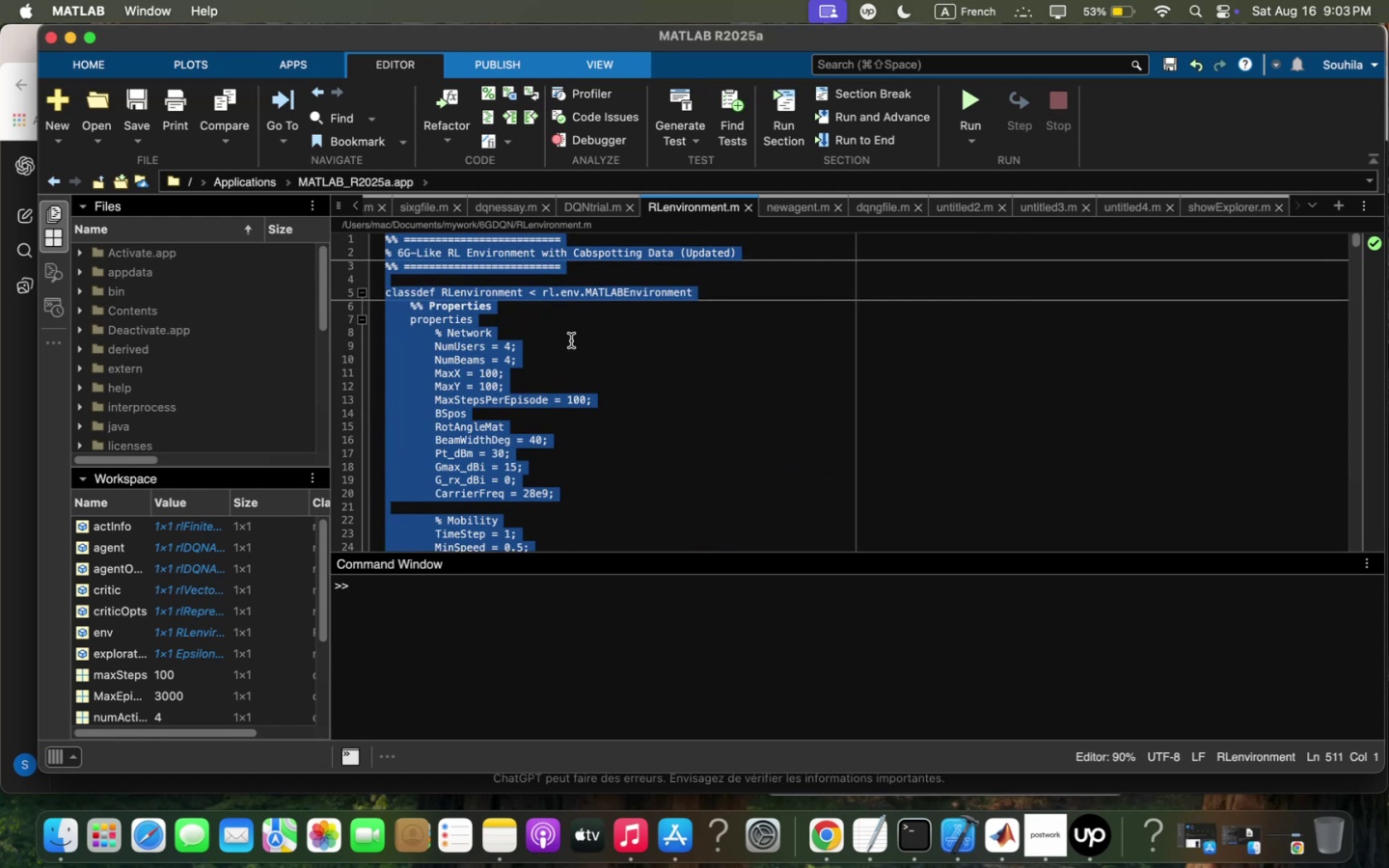 
scroll: coordinate [571, 340], scroll_direction: down, amount: 45.0
 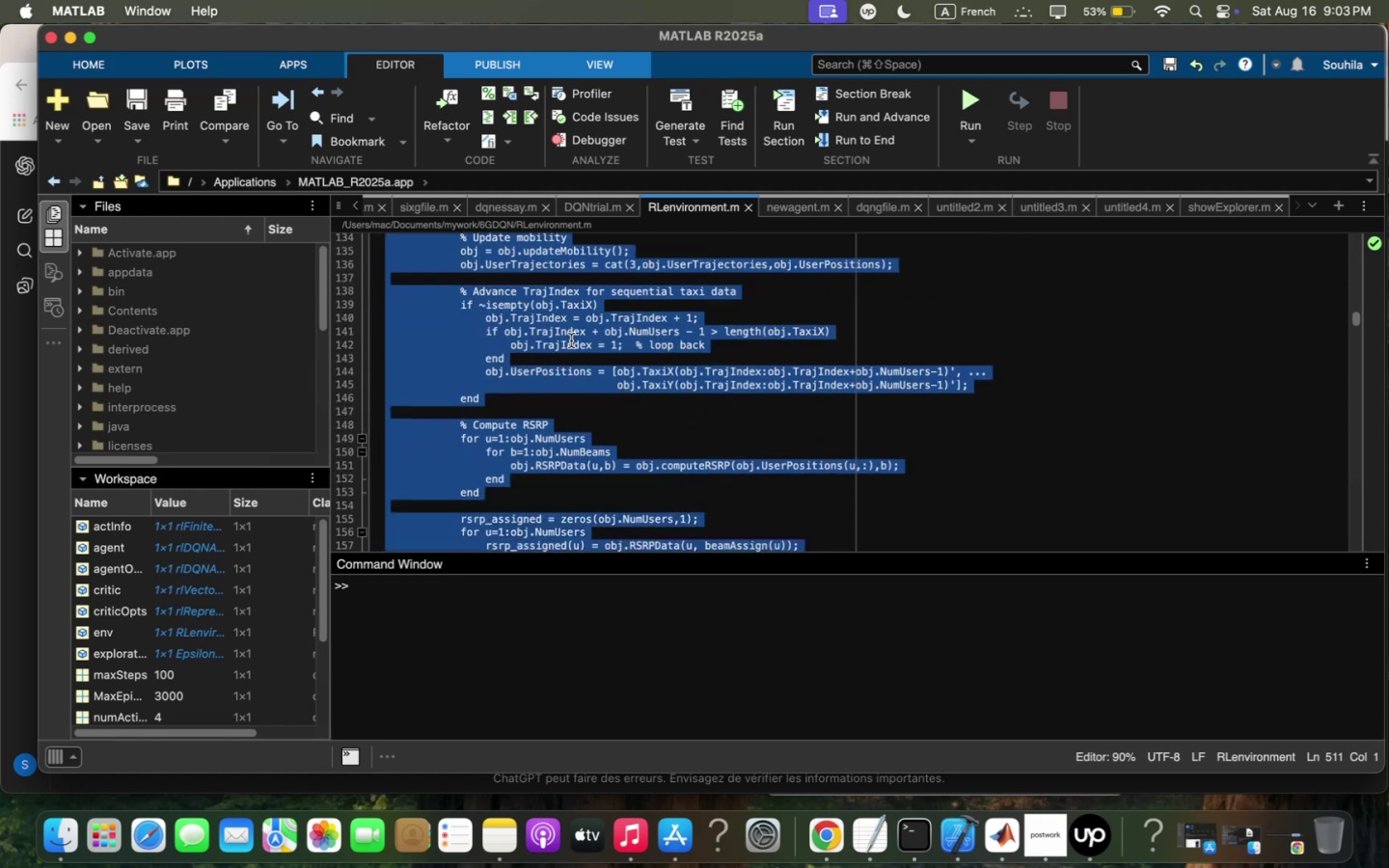 
left_click_drag(start_coordinate=[572, 341], to_coordinate=[588, 362])
 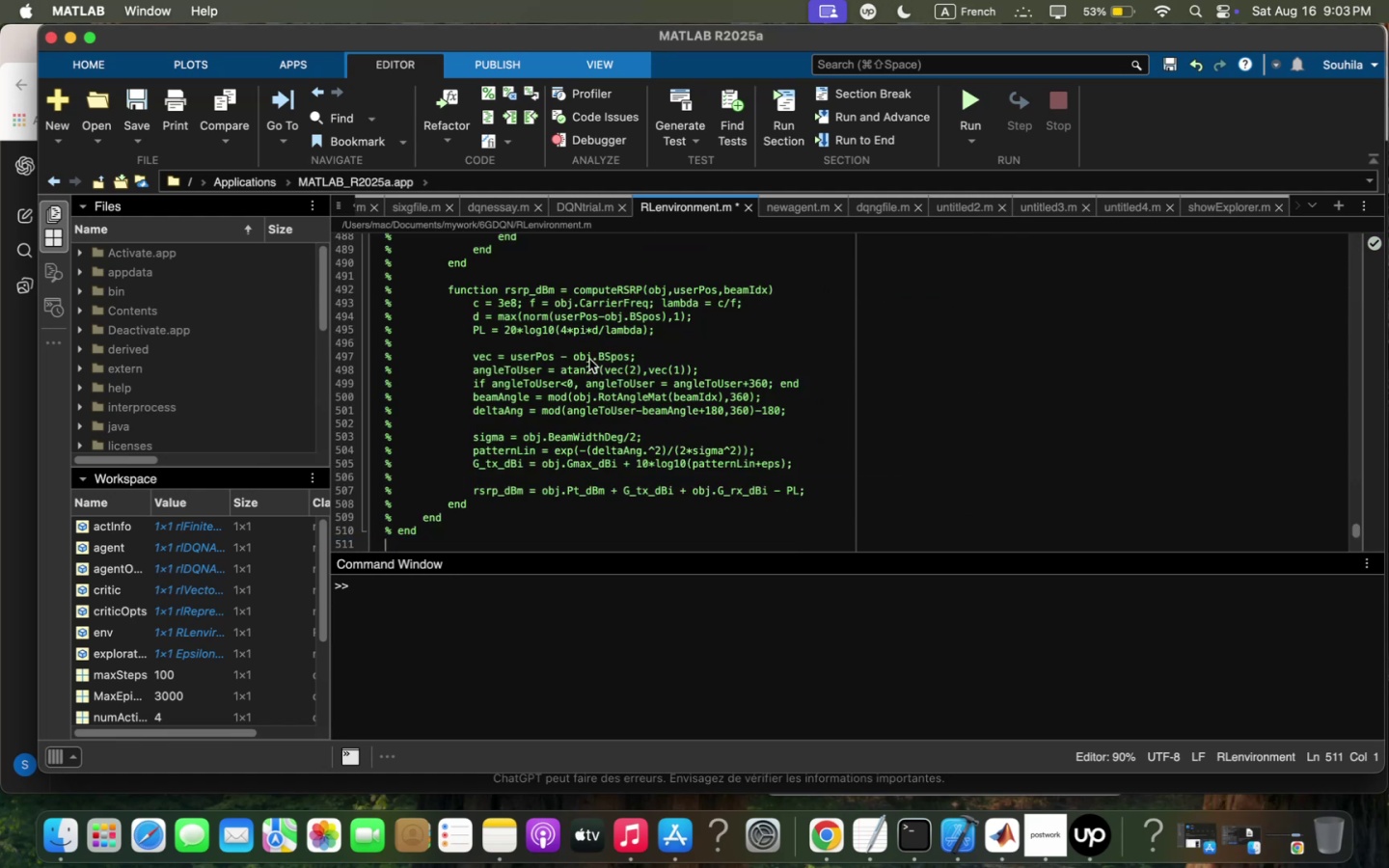 
scroll: coordinate [589, 359], scroll_direction: up, amount: 82.0
 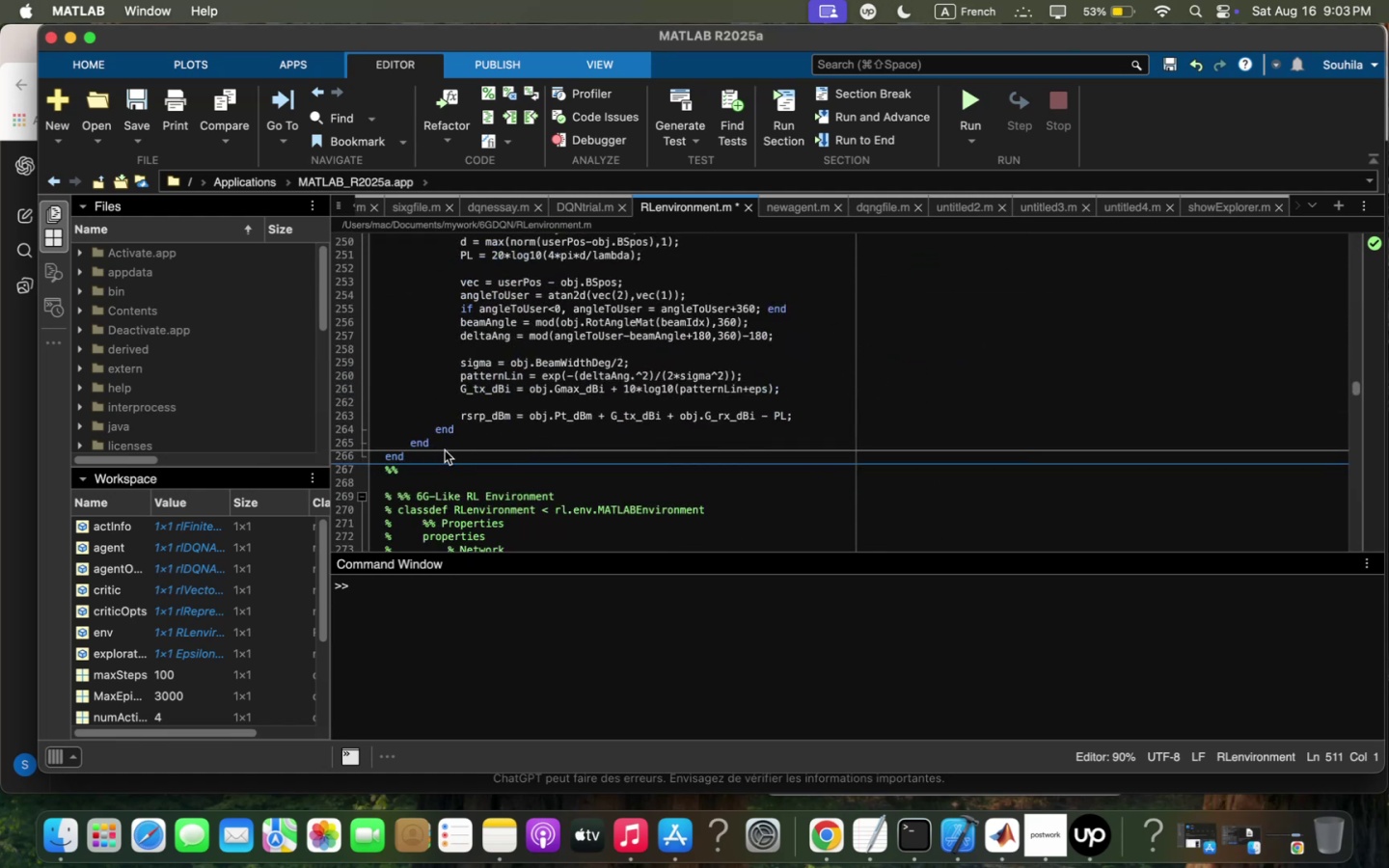 
left_click_drag(start_coordinate=[445, 456], to_coordinate=[405, 162])
 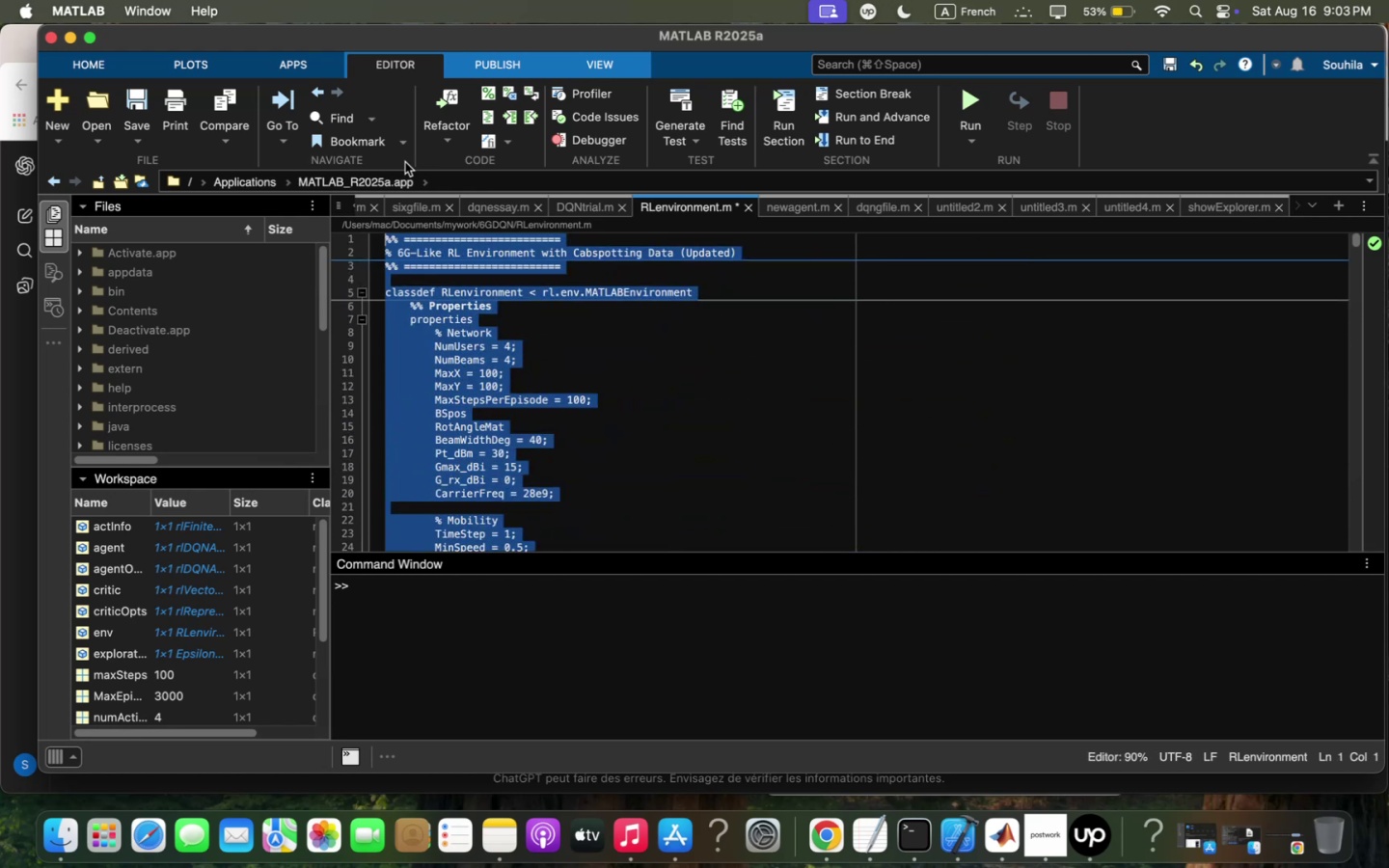 
key(Backspace)
 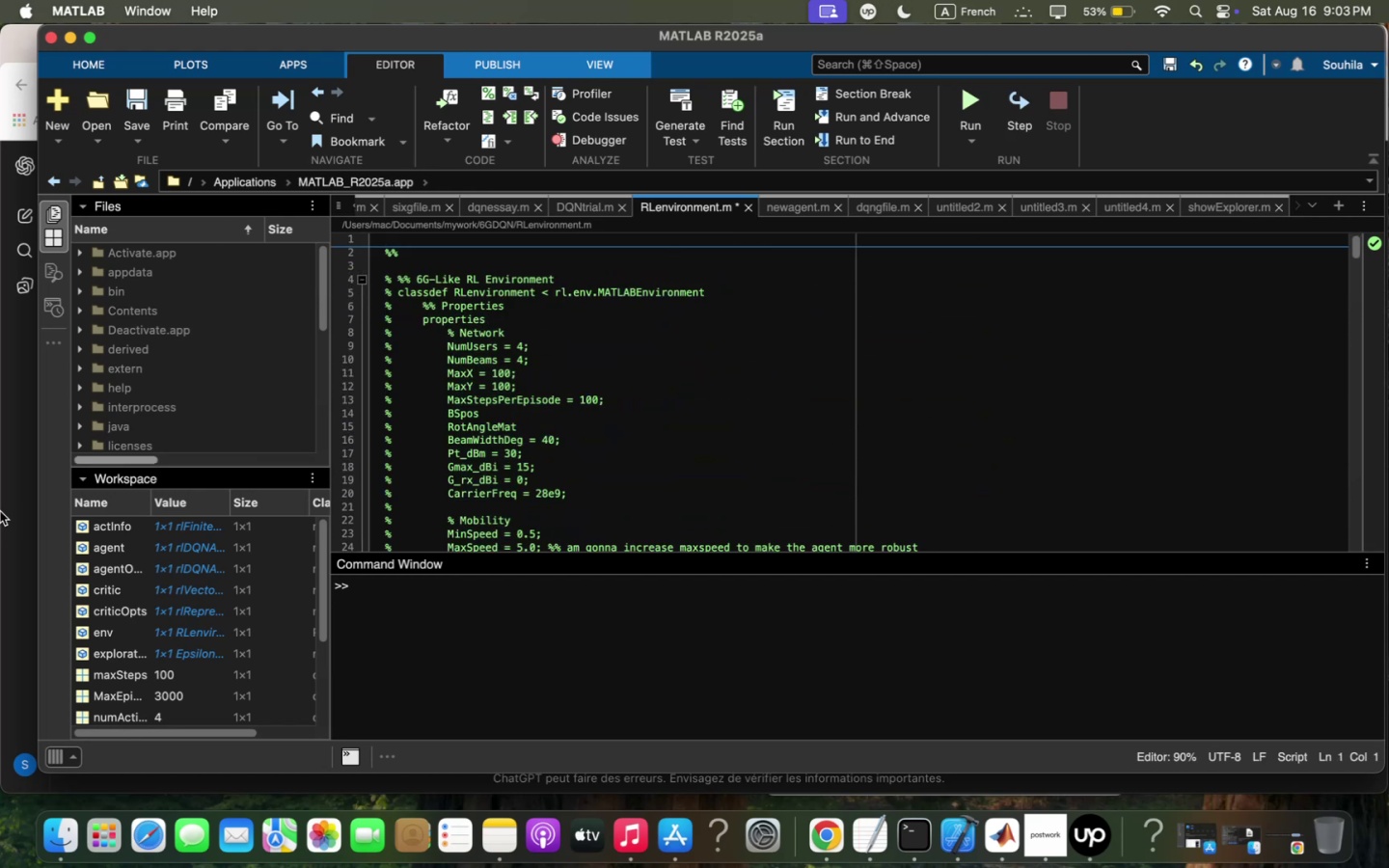 
left_click([4, 494])
 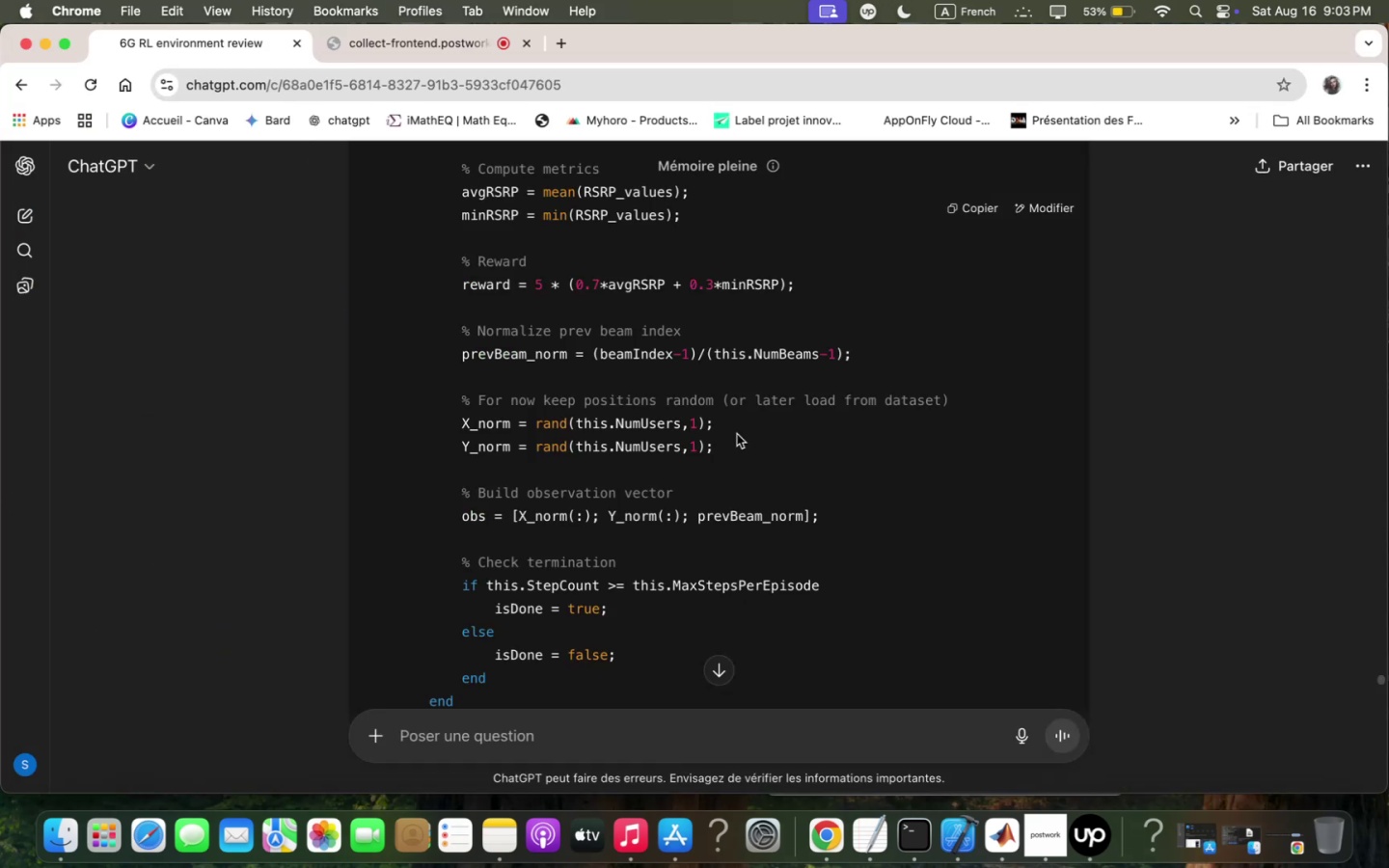 
scroll: coordinate [736, 433], scroll_direction: up, amount: 14.0
 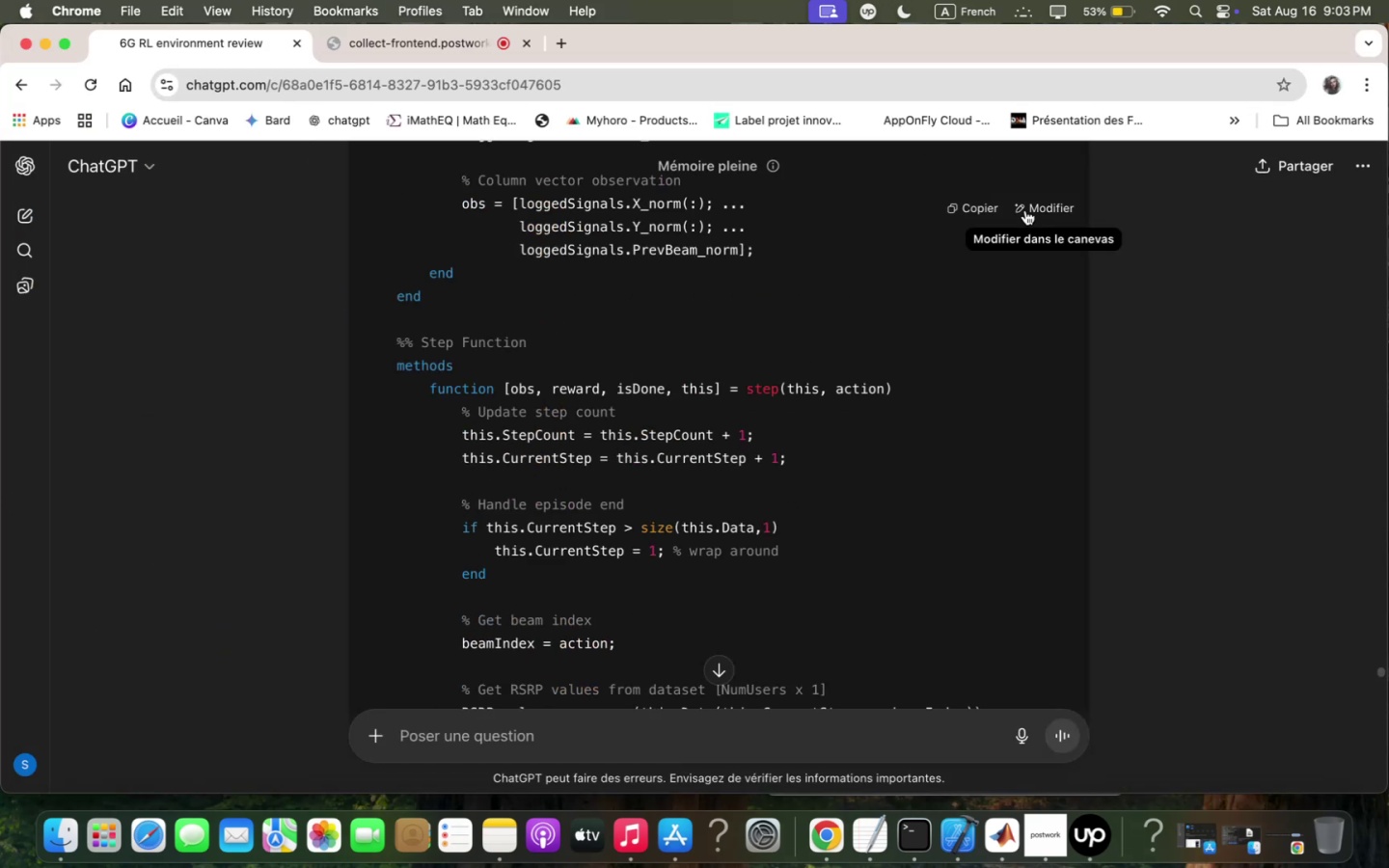 
left_click([967, 202])
 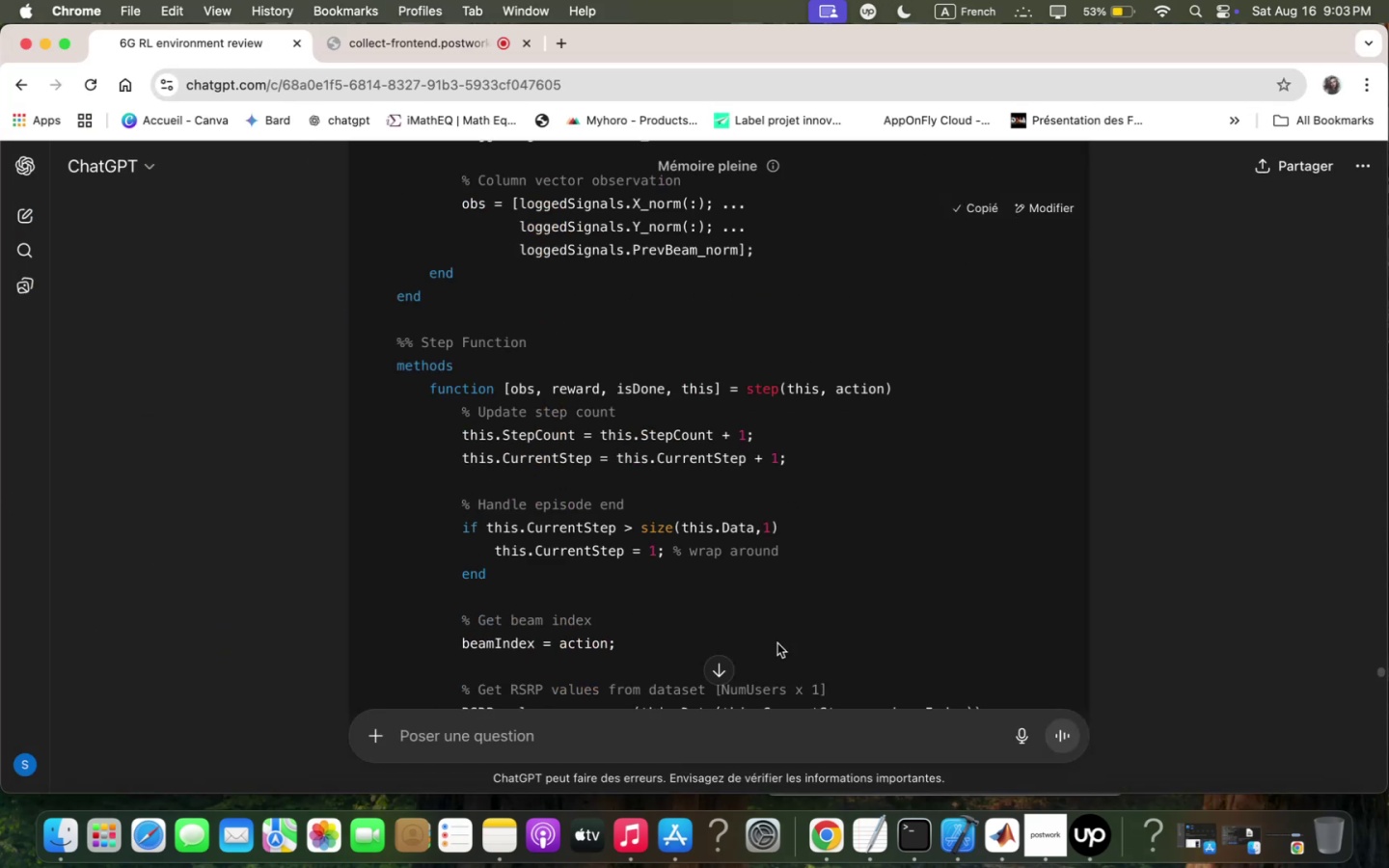 
scroll: coordinate [773, 606], scroll_direction: down, amount: 64.0
 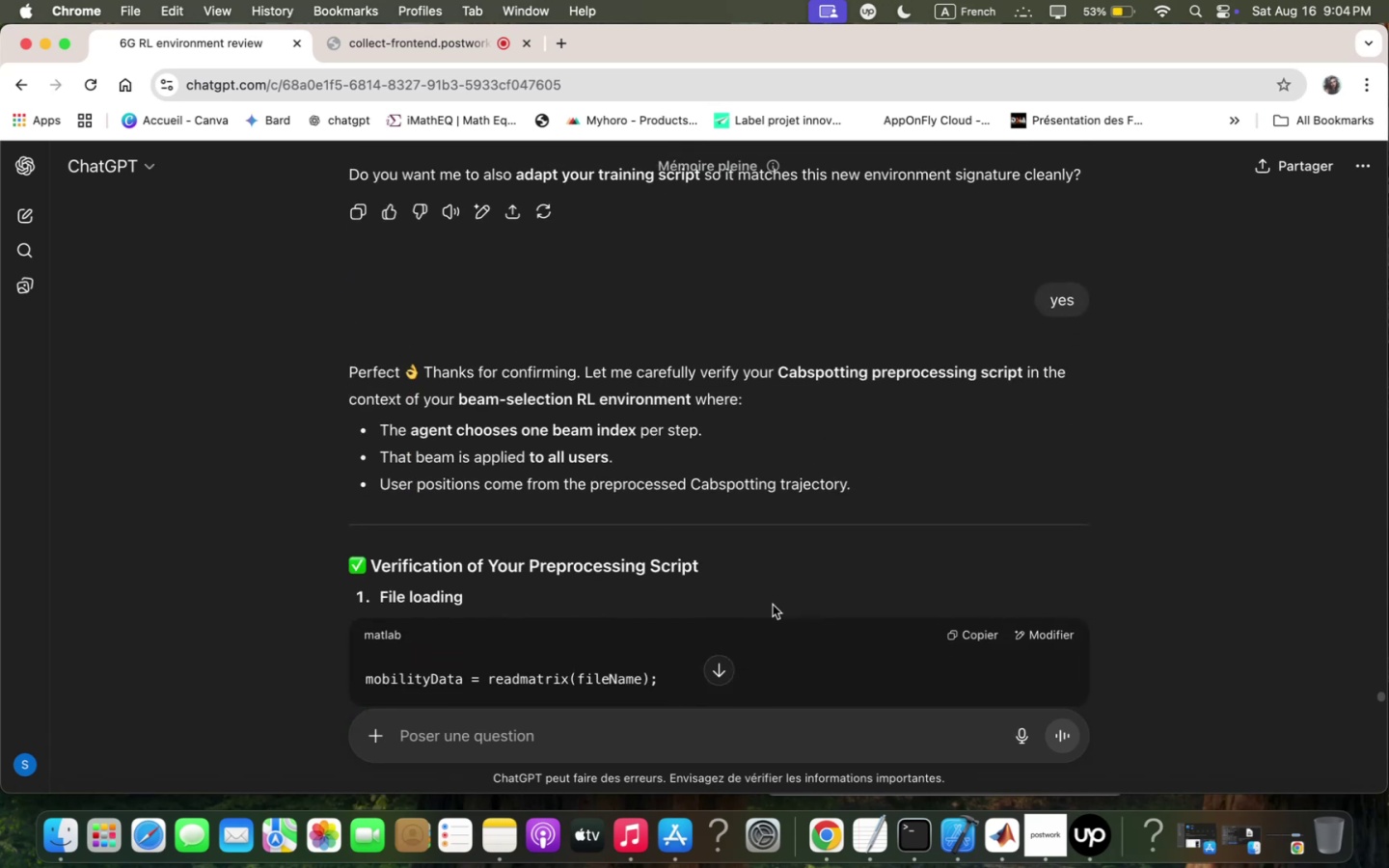 
wait(7.59)
 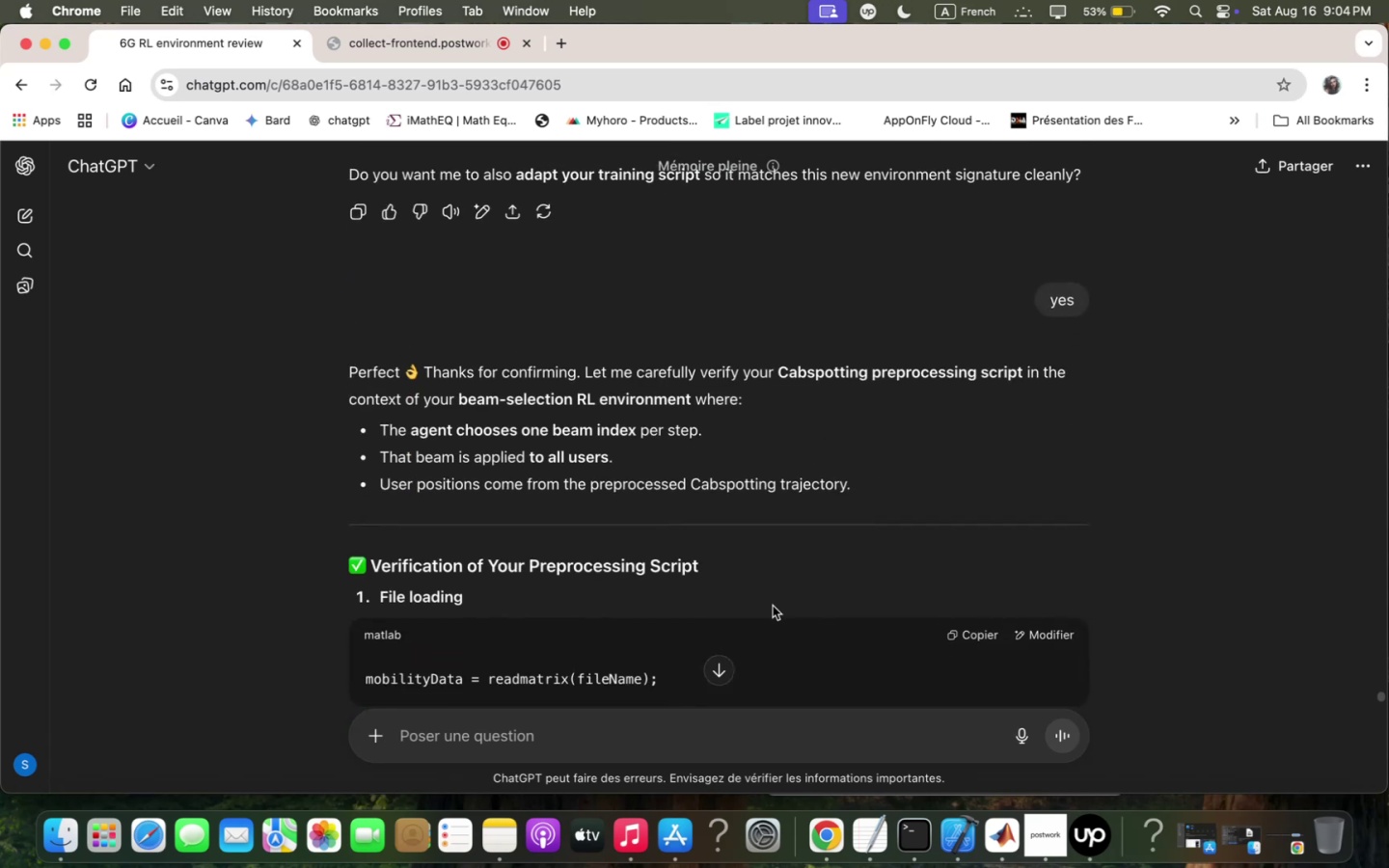 
scroll: coordinate [774, 603], scroll_direction: down, amount: 18.0
 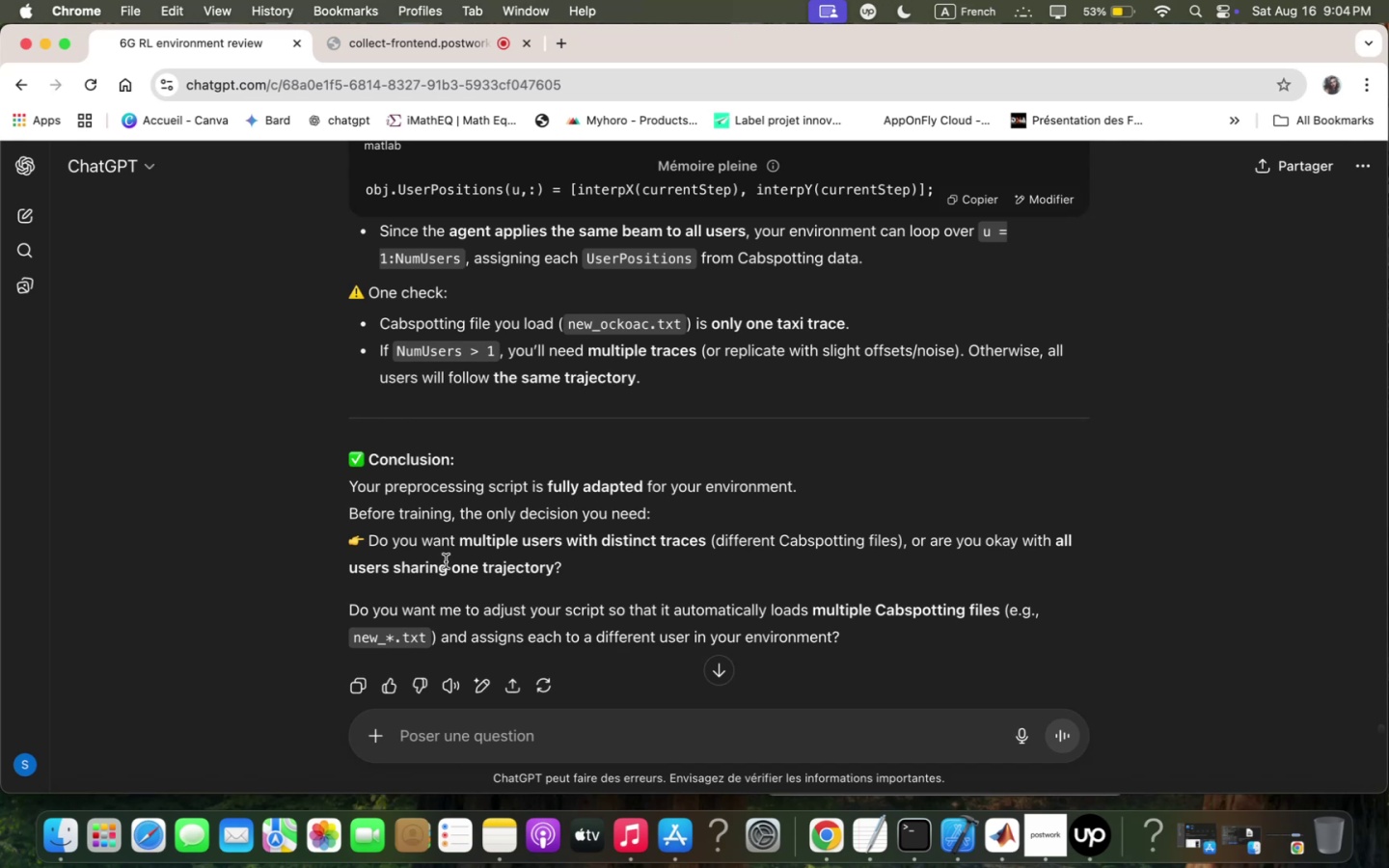 
wait(29.95)
 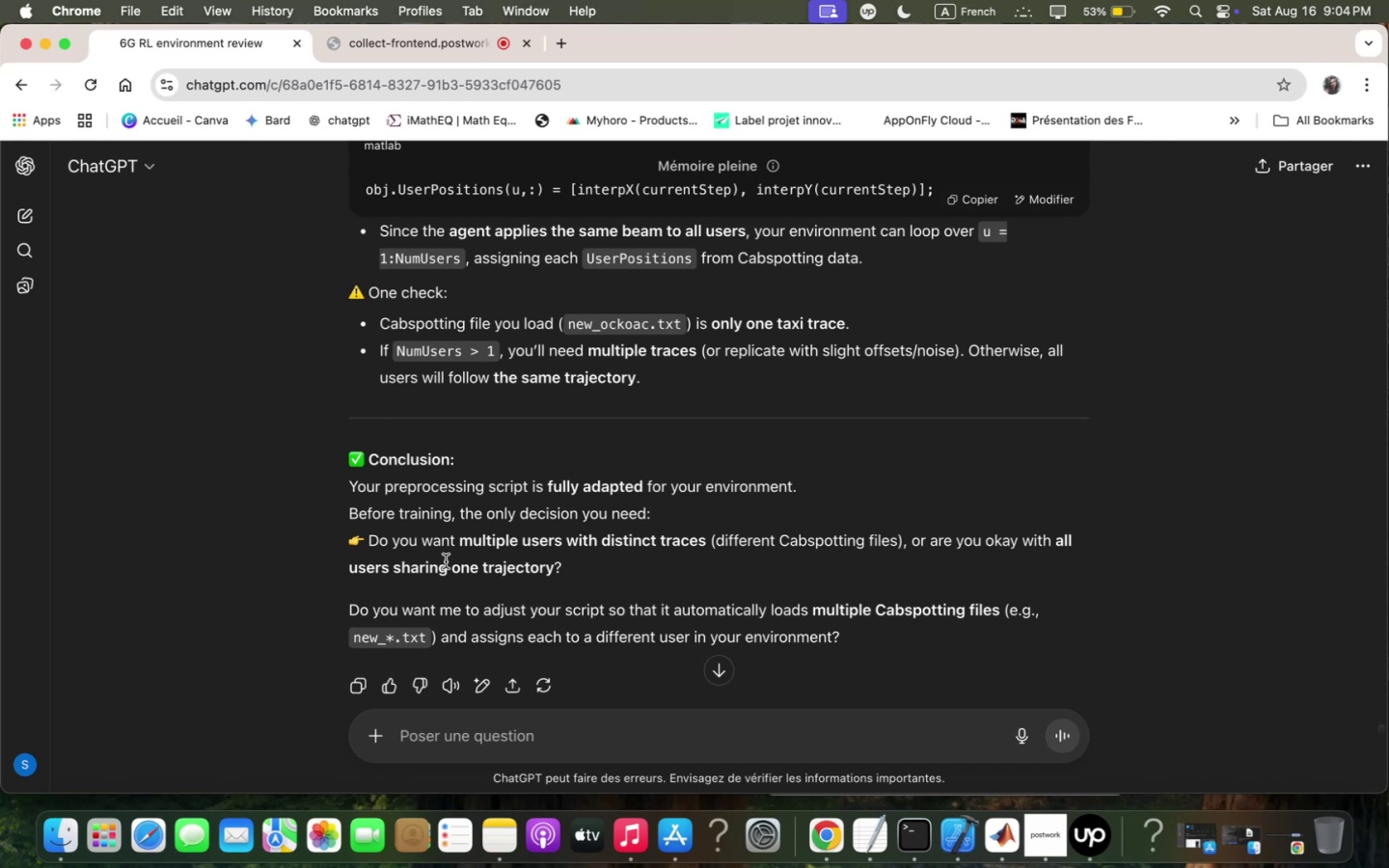 
scroll: coordinate [447, 557], scroll_direction: up, amount: 1.0
 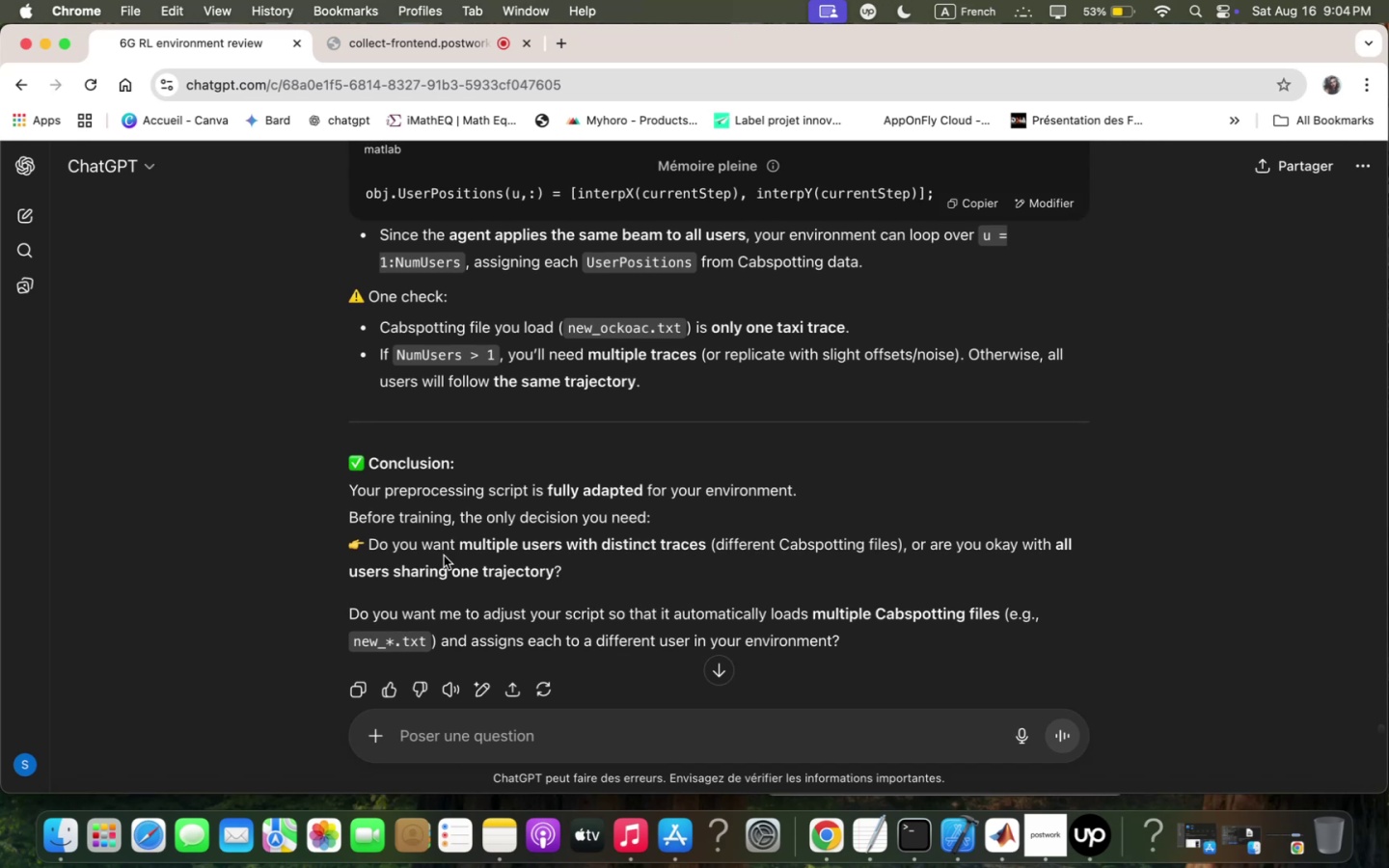 
type(no leqve it qs t)
key(Backspace)
type(it is for noz )
 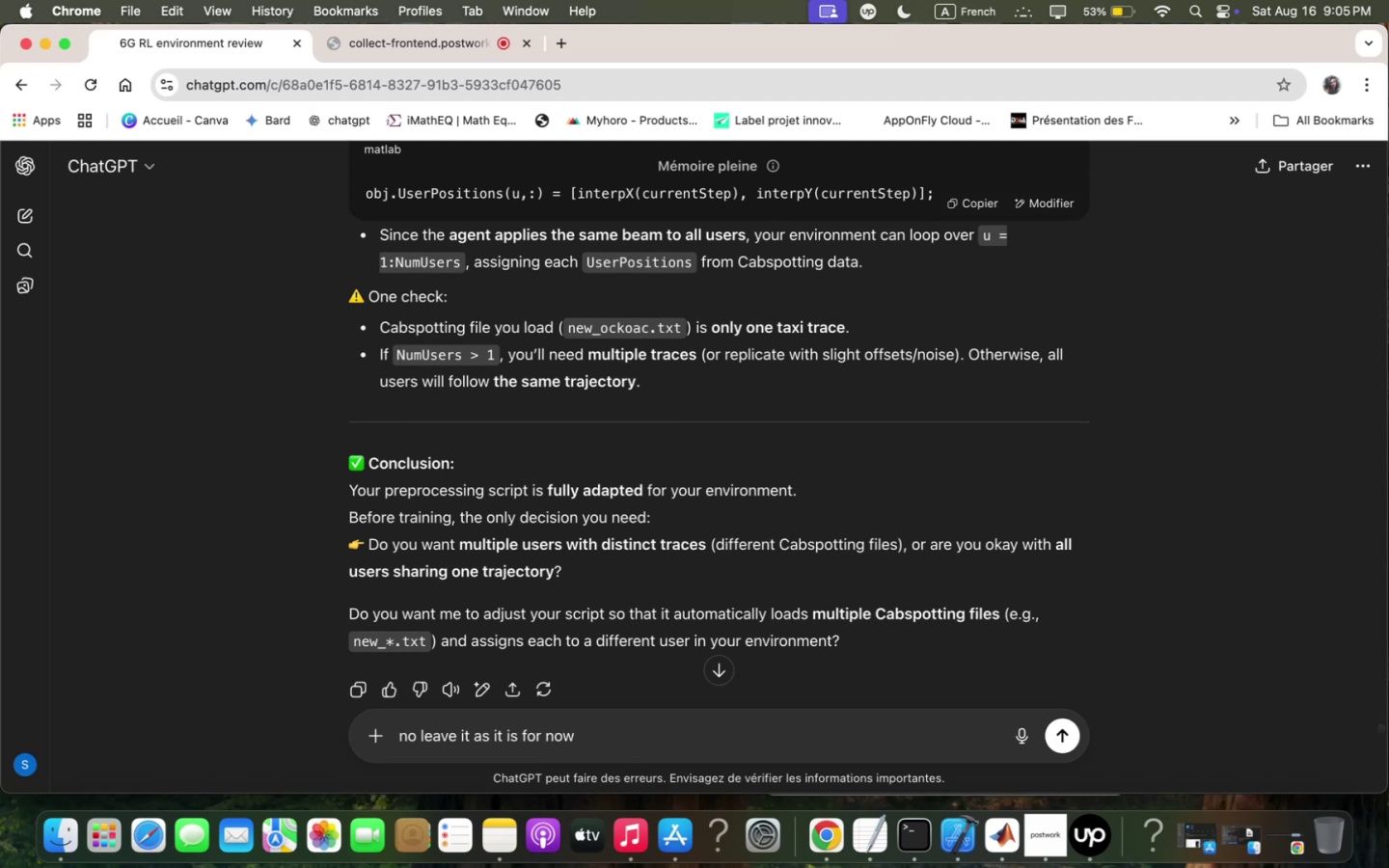 
key(Enter)
 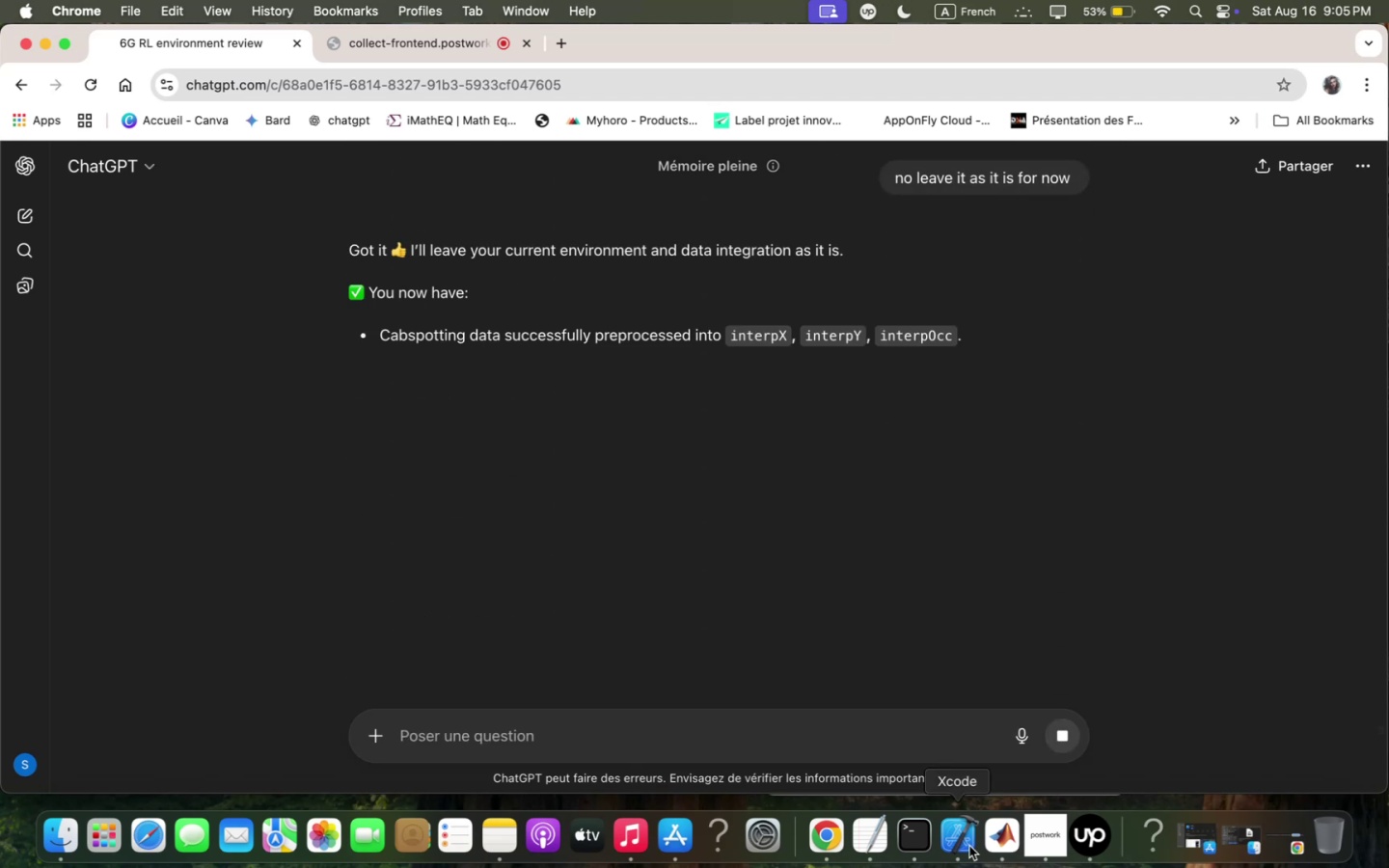 
left_click([1021, 846])
 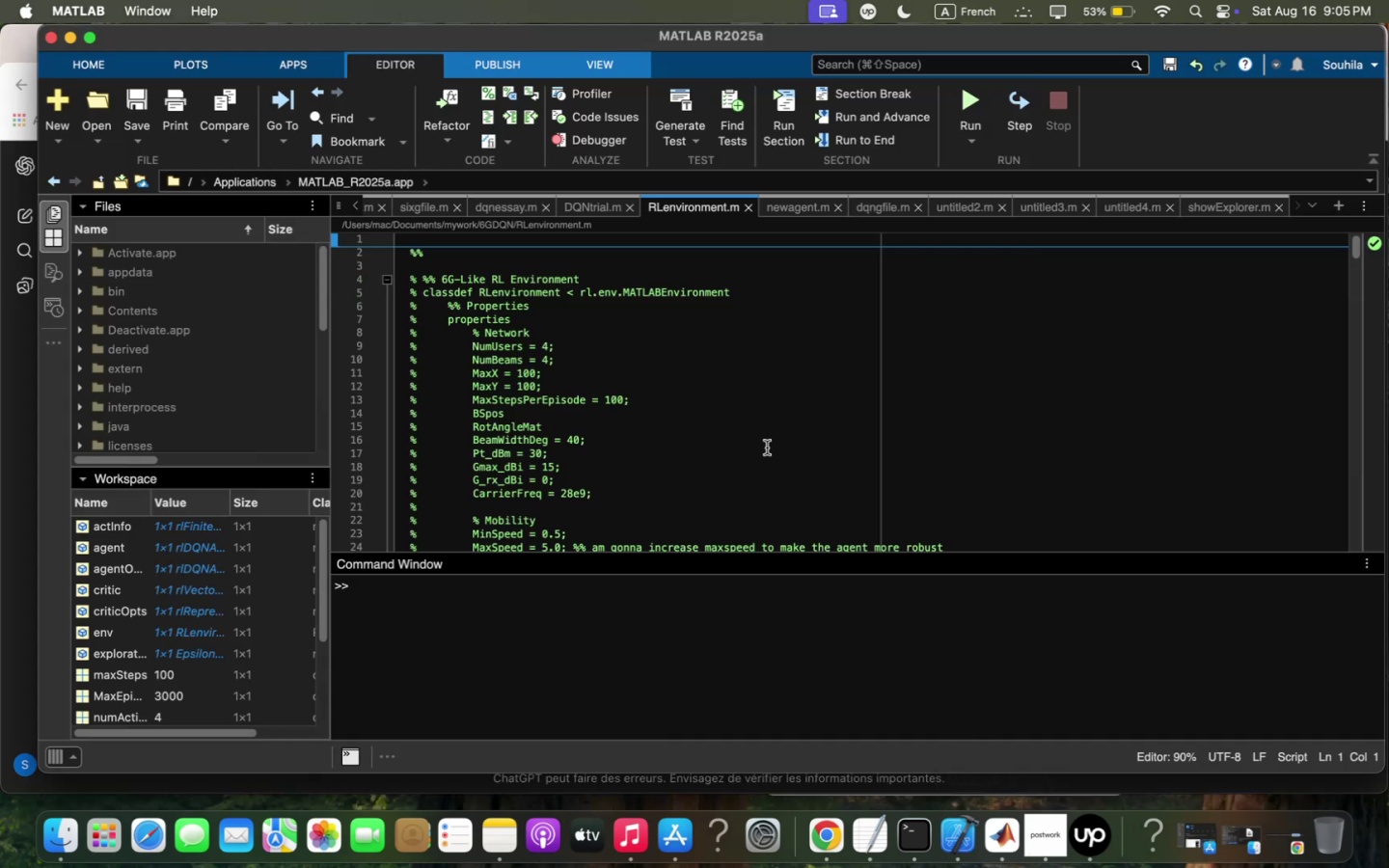 
key(Meta+V)
 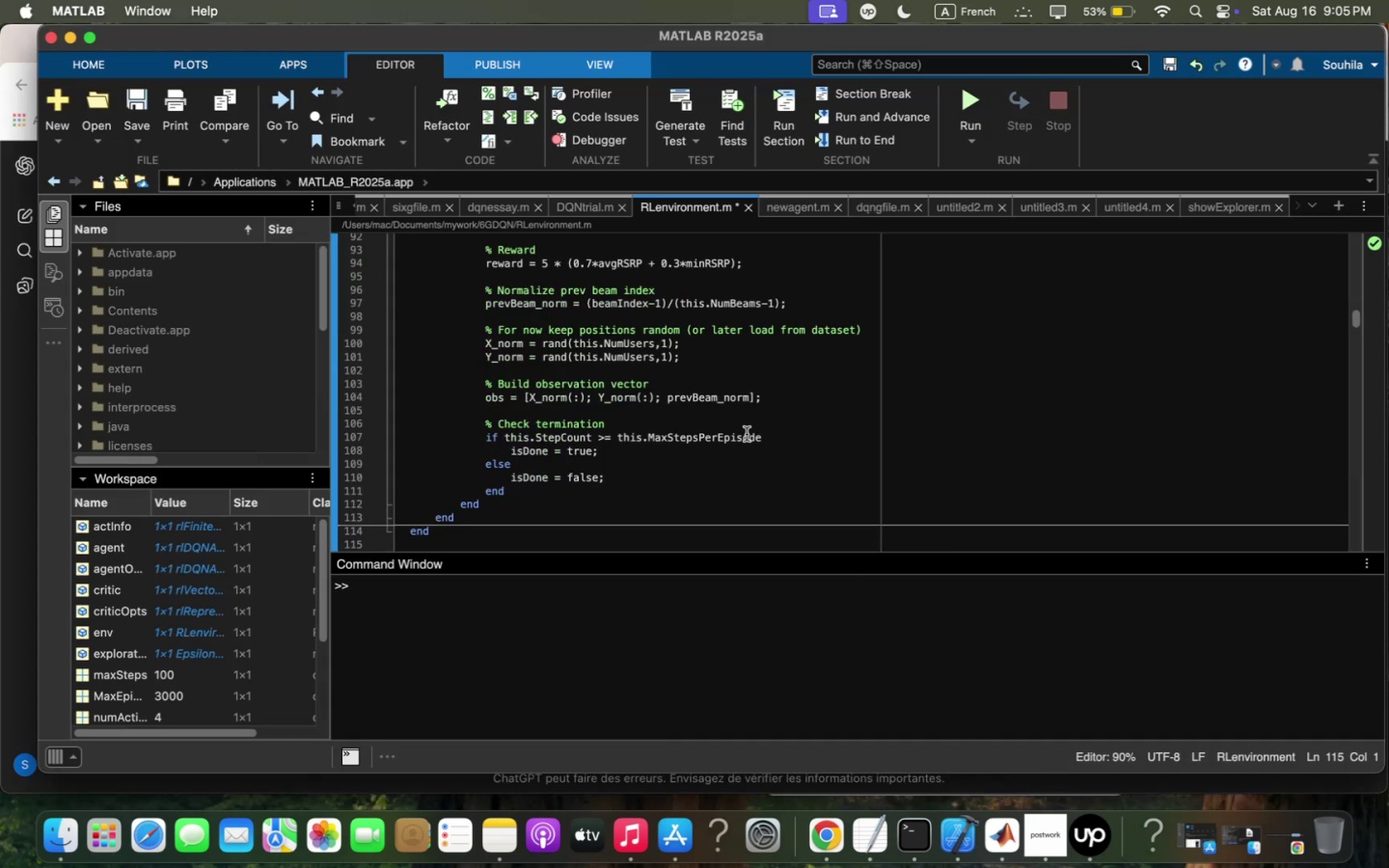 
scroll: coordinate [746, 434], scroll_direction: up, amount: 82.0
 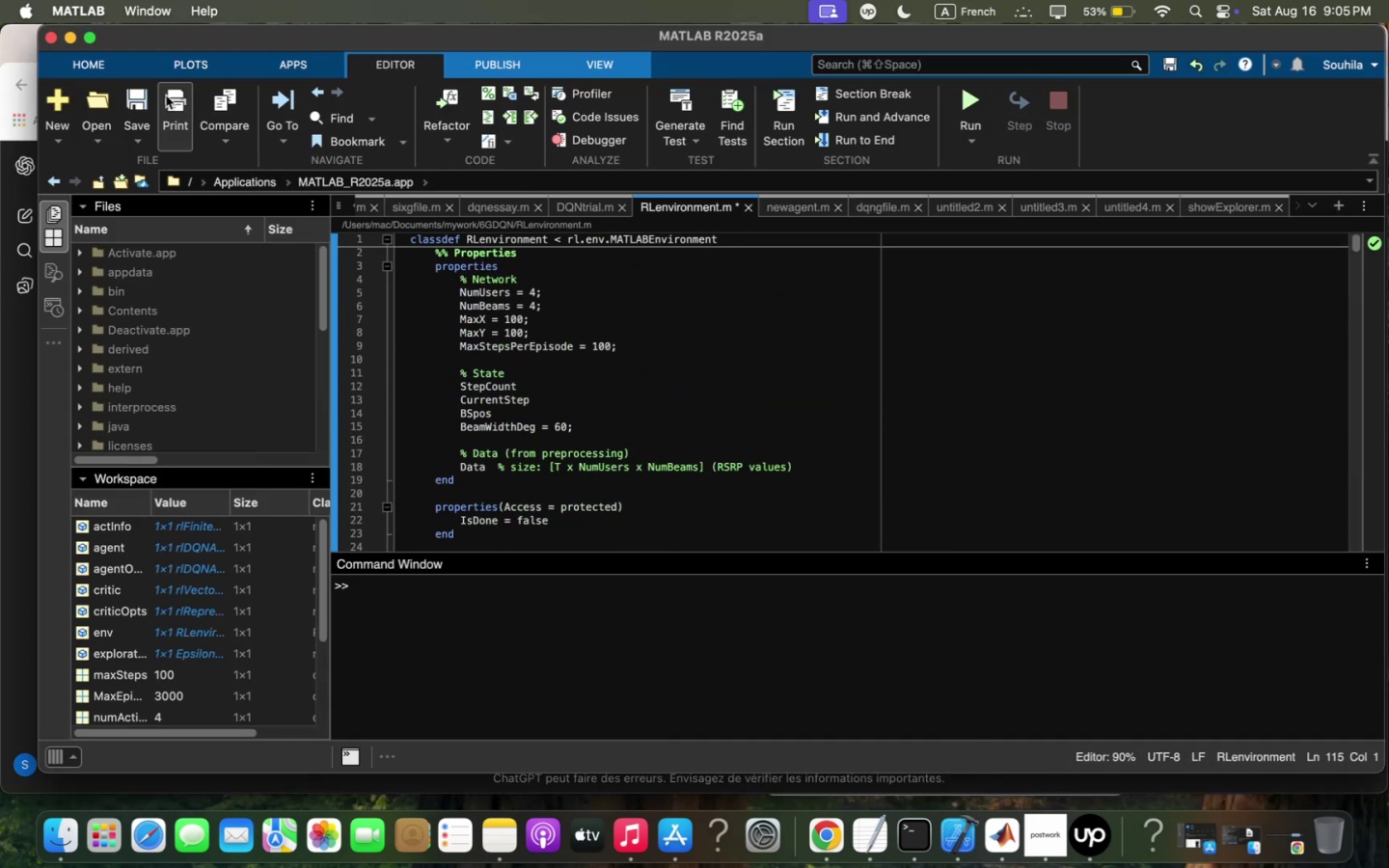 
left_click([148, 95])
 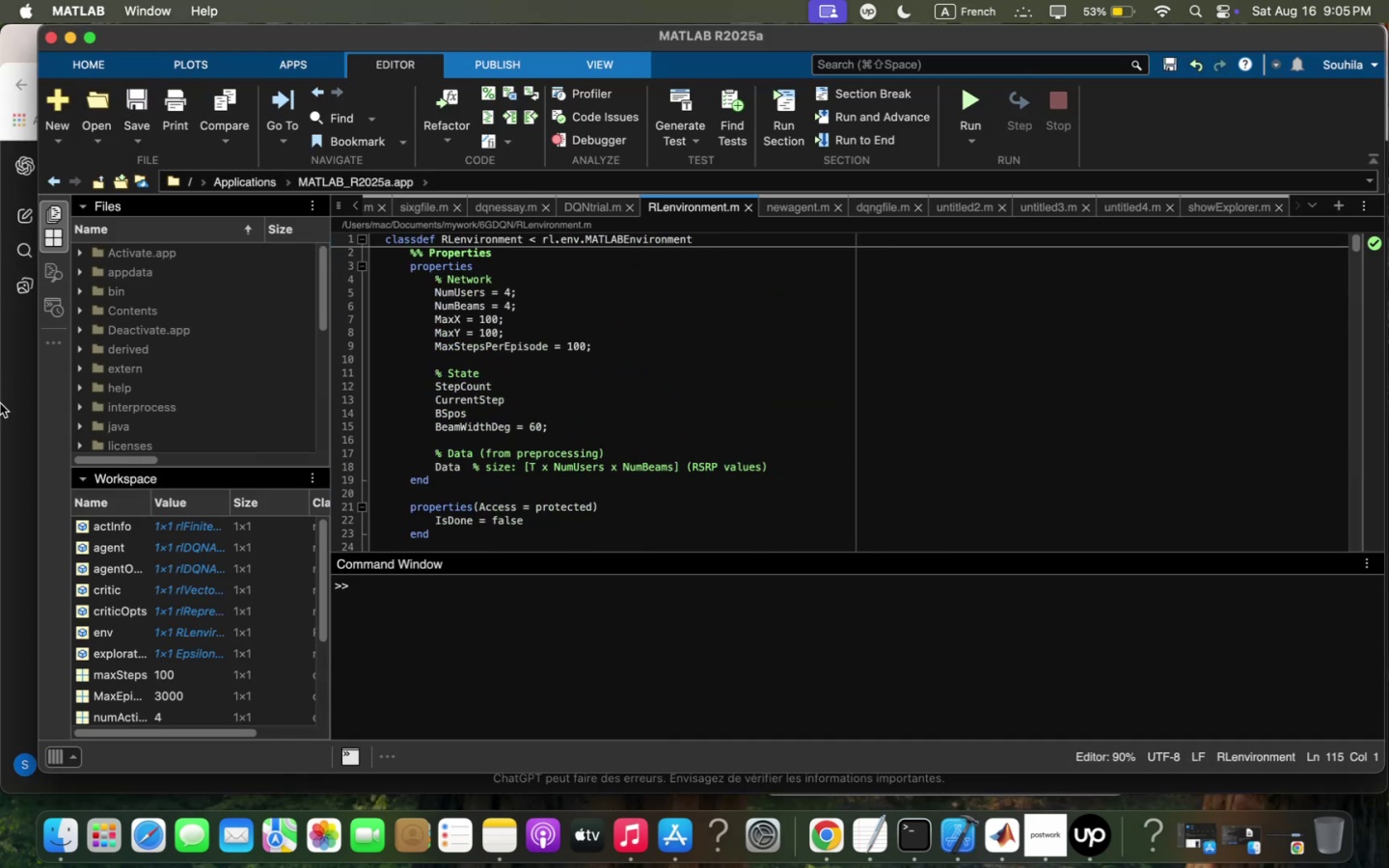 
left_click([0, 403])
 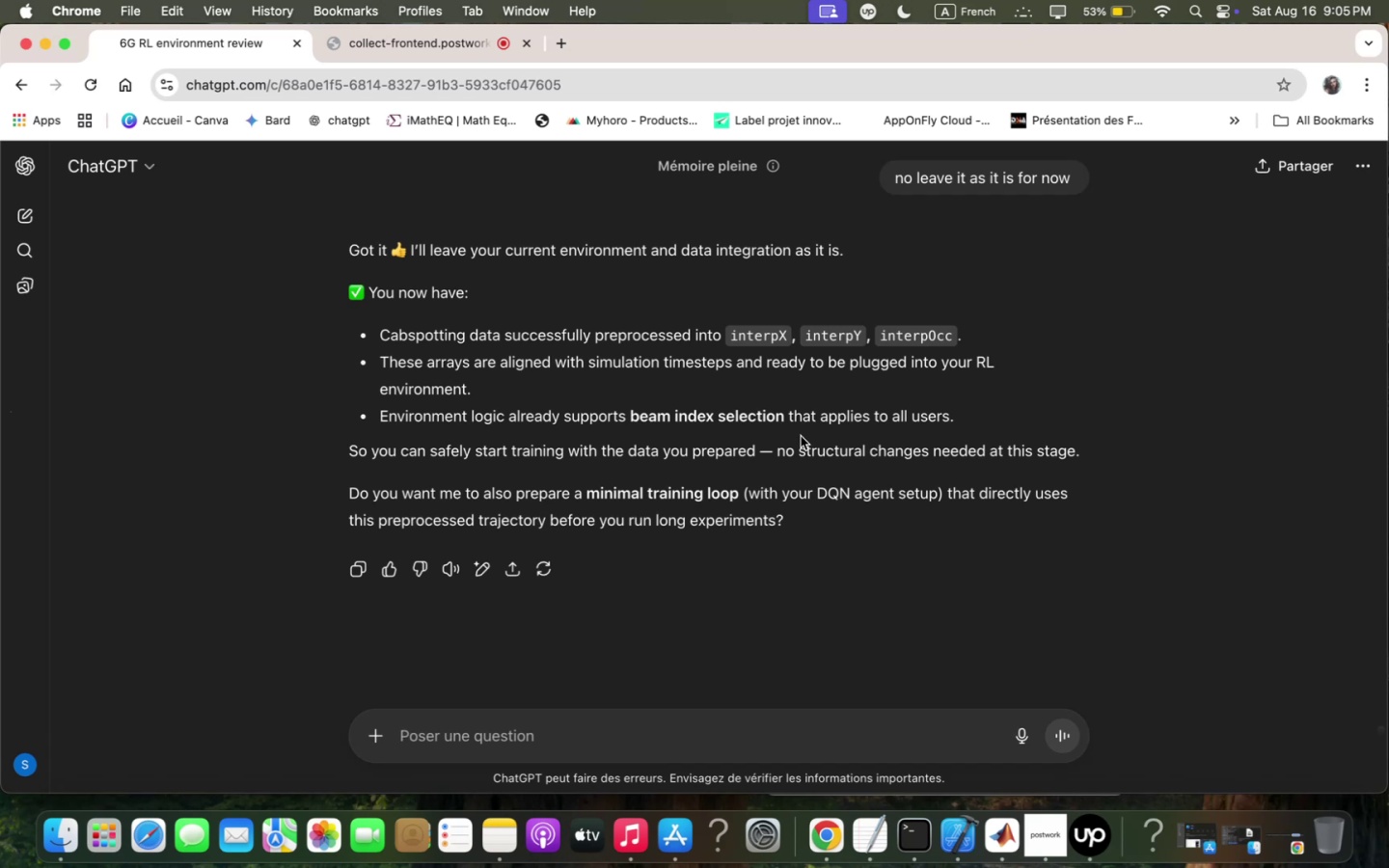 
wait(9.02)
 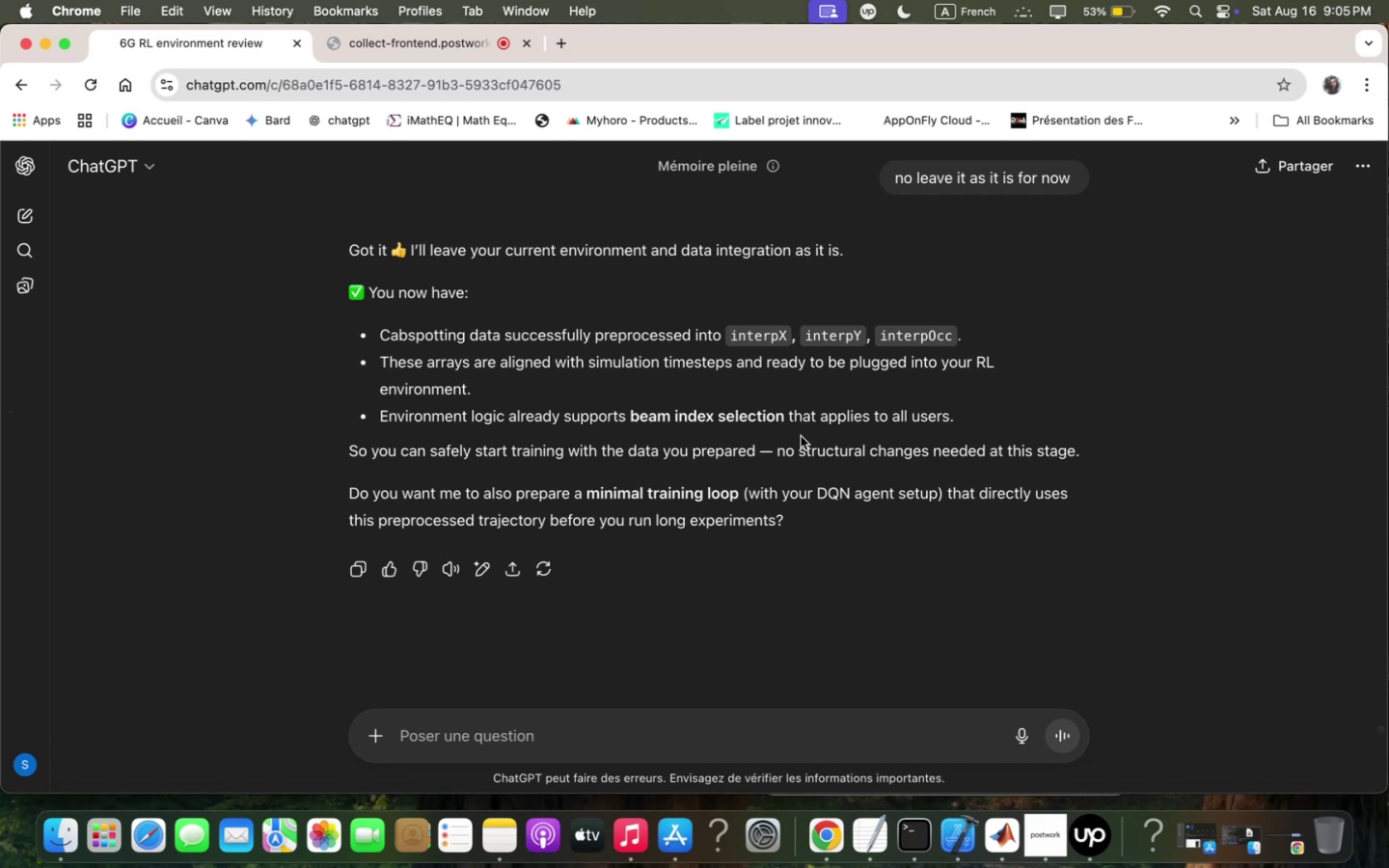 
left_click([998, 828])
 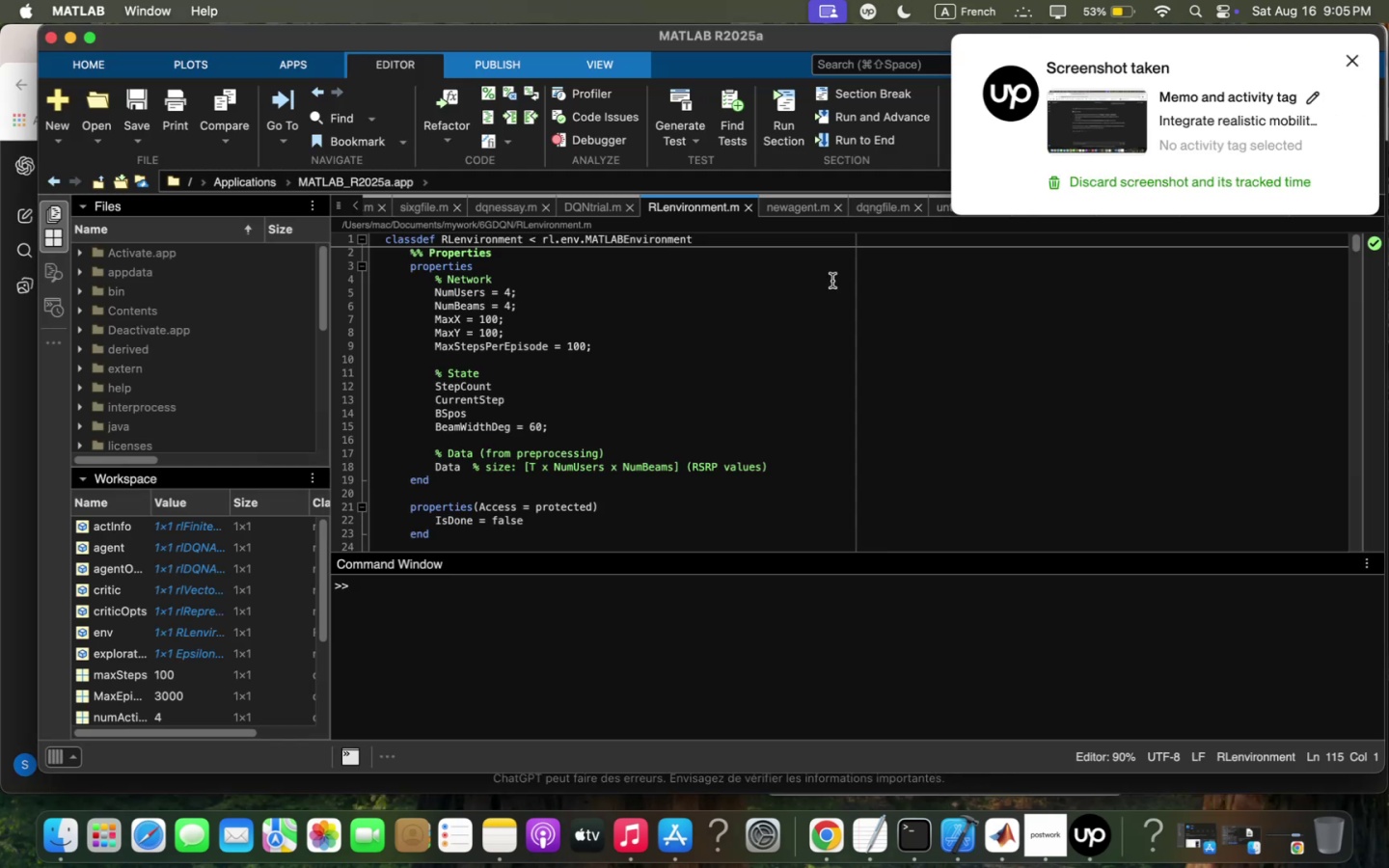 
left_click([802, 297])
 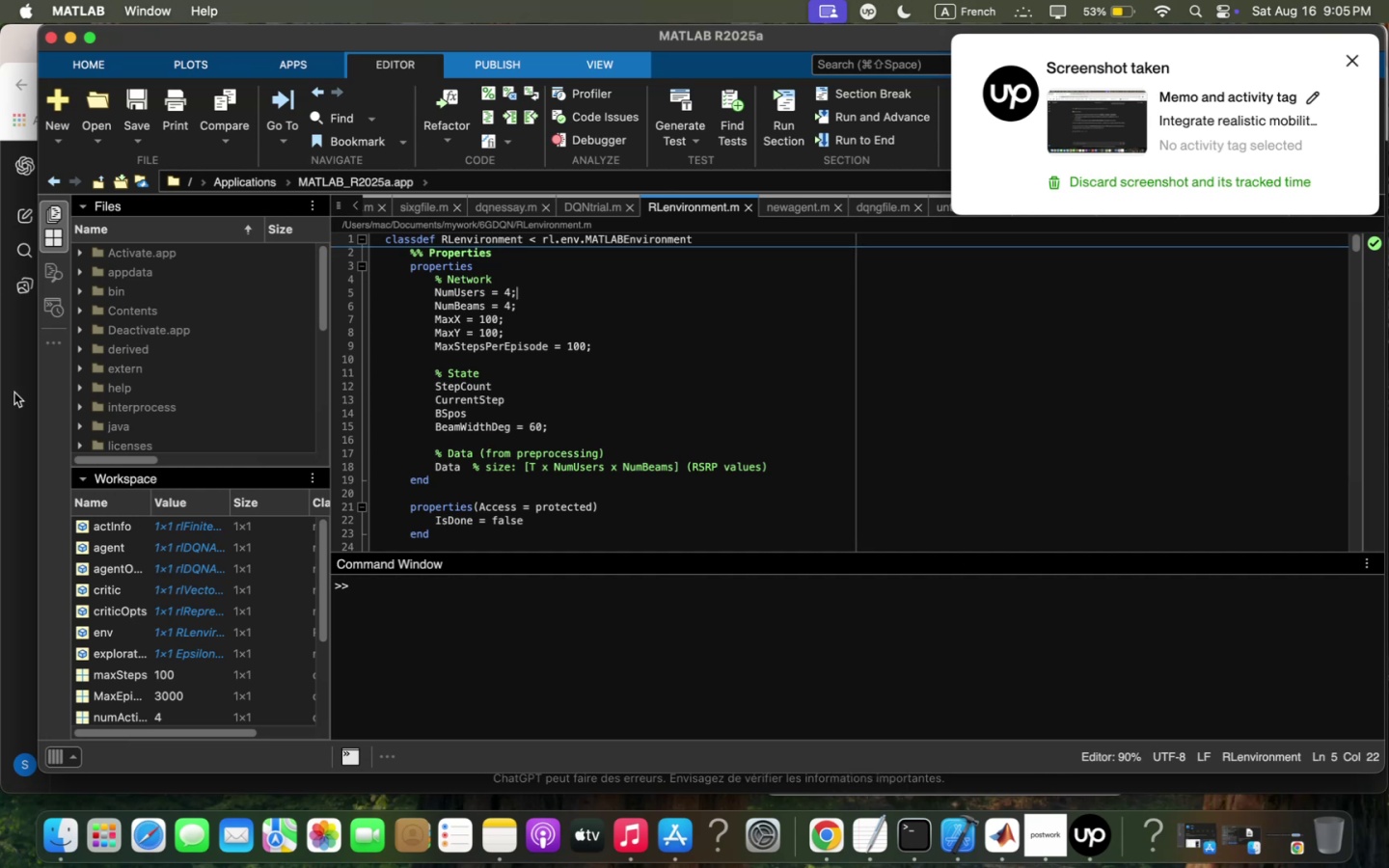 
left_click([31, 466])
 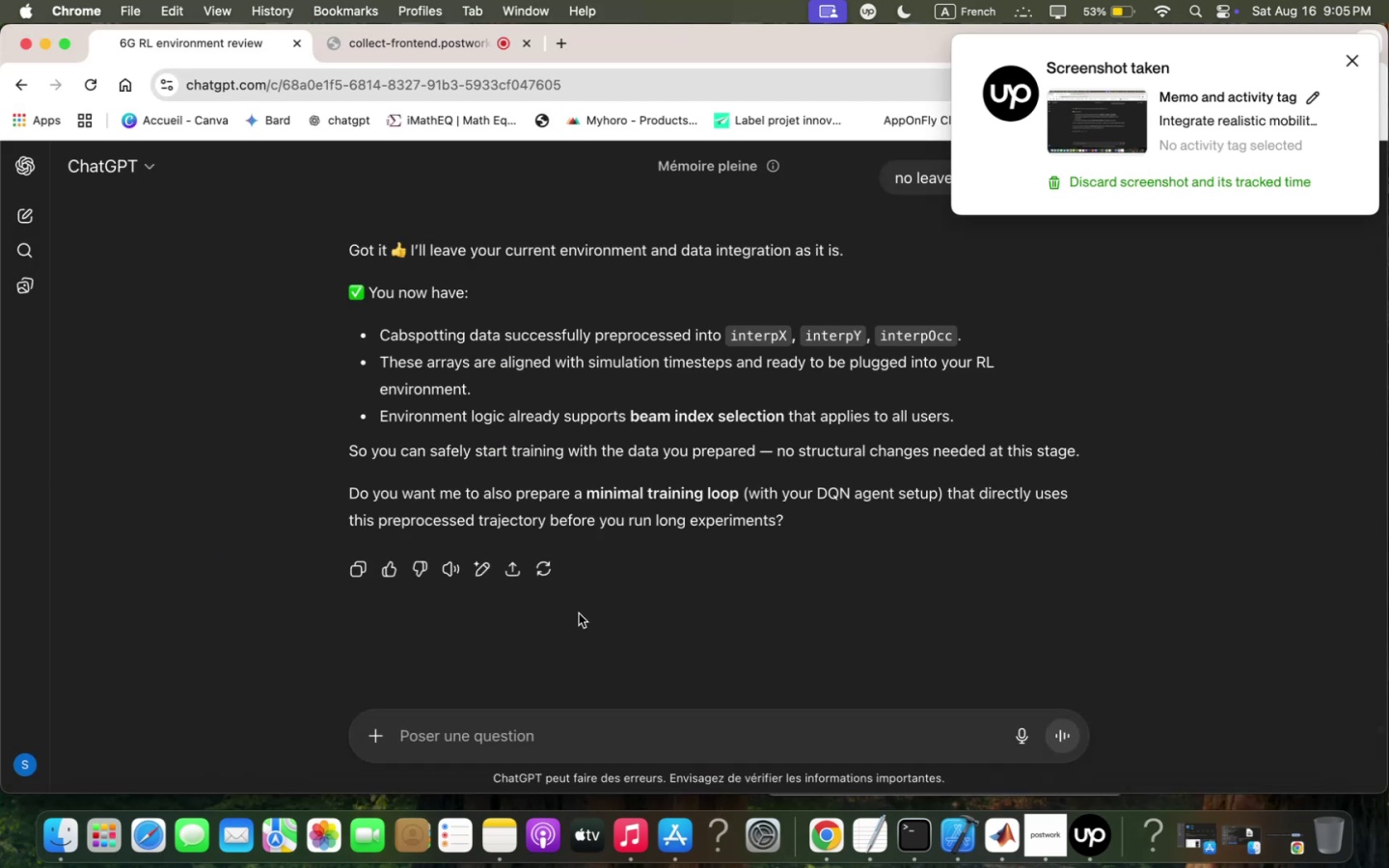 
type(this is ;y )
 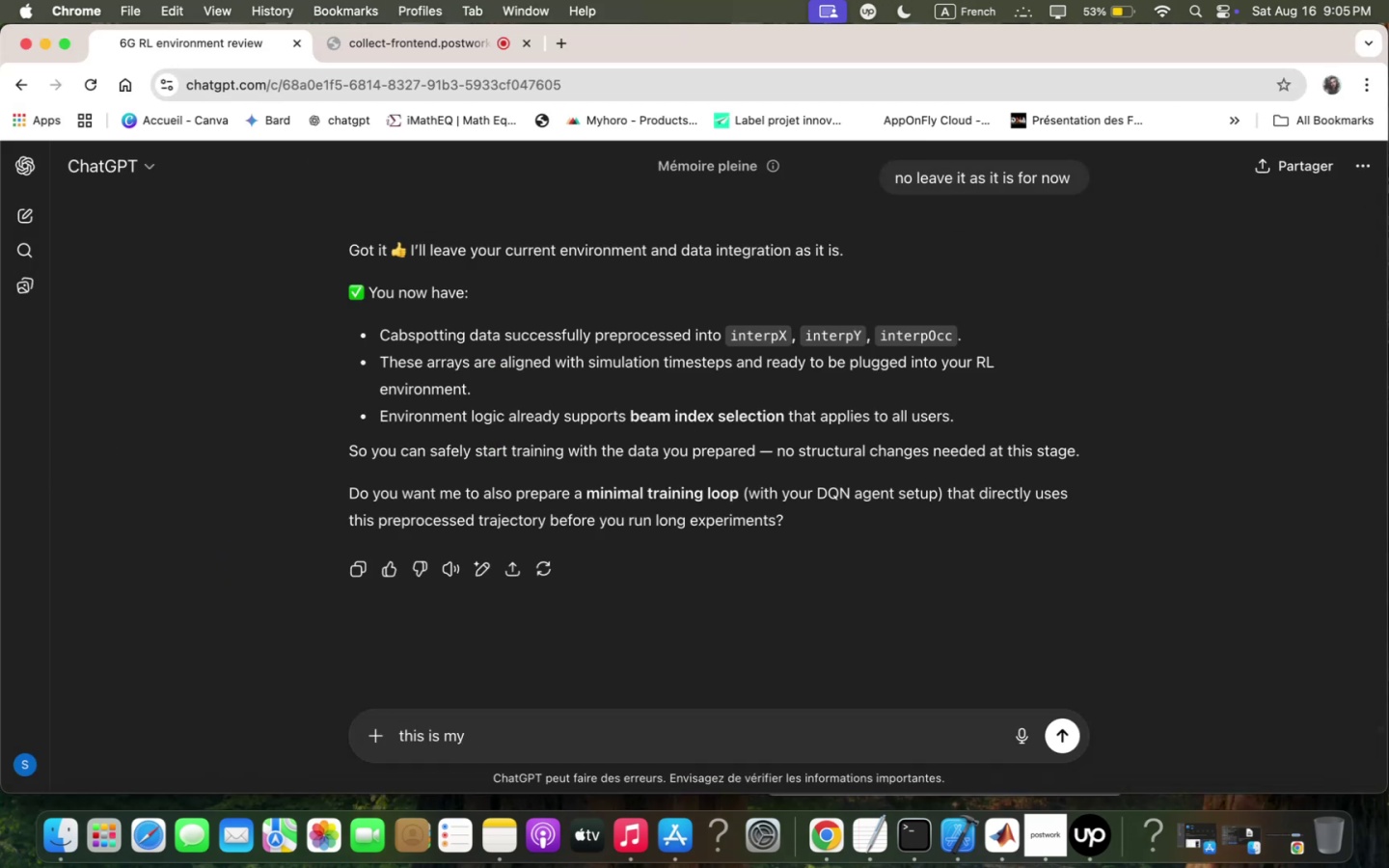 
key(Meta+Q)
 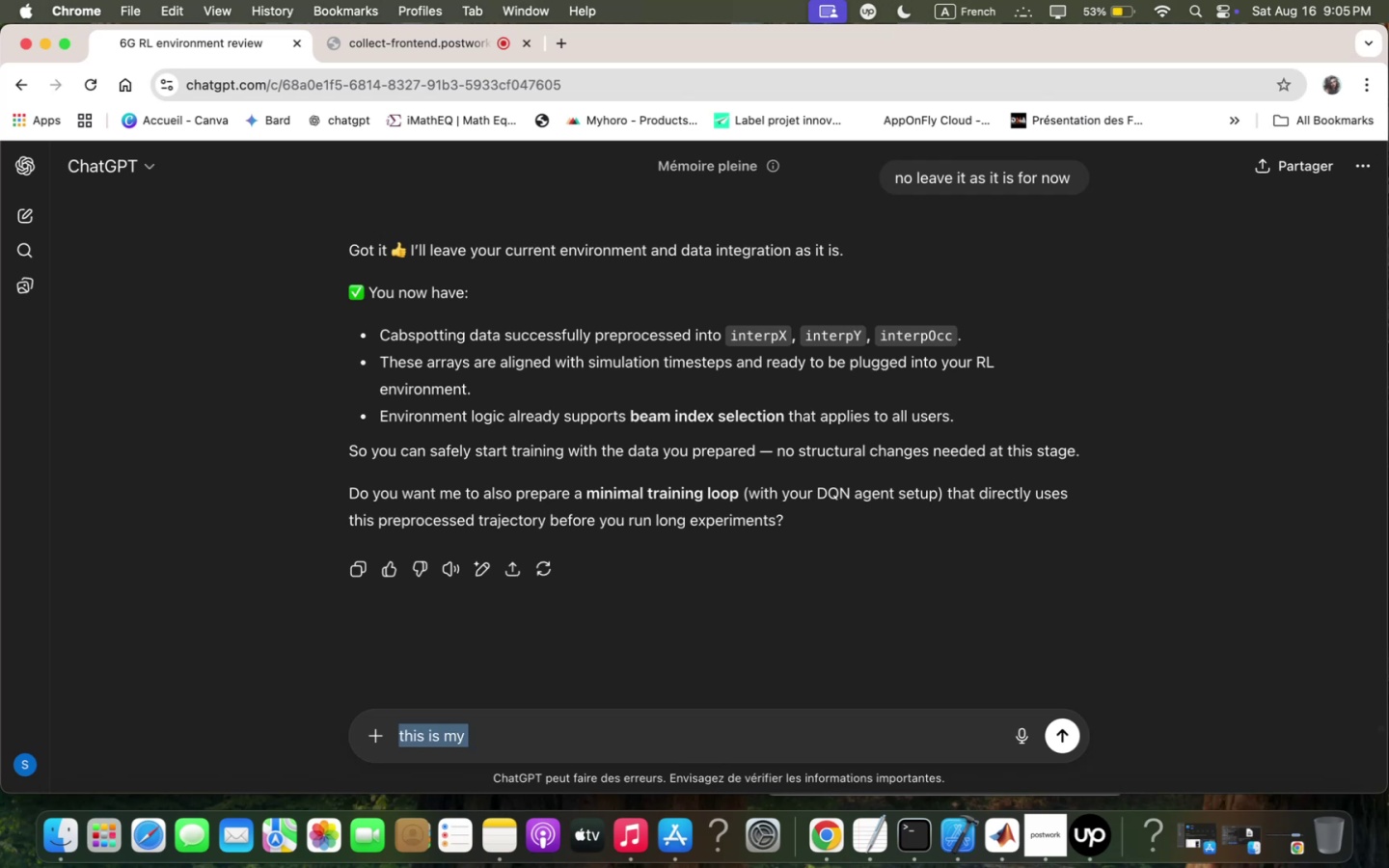 
key(Backspace)
type(yes)
key(Backspace)
key(Backspace)
key(Backspace)
key(Backspace)
type(this is ;y rl env code n)
key(Backspace)
type(m its correct .)
key(Backspace)
type(M .)
 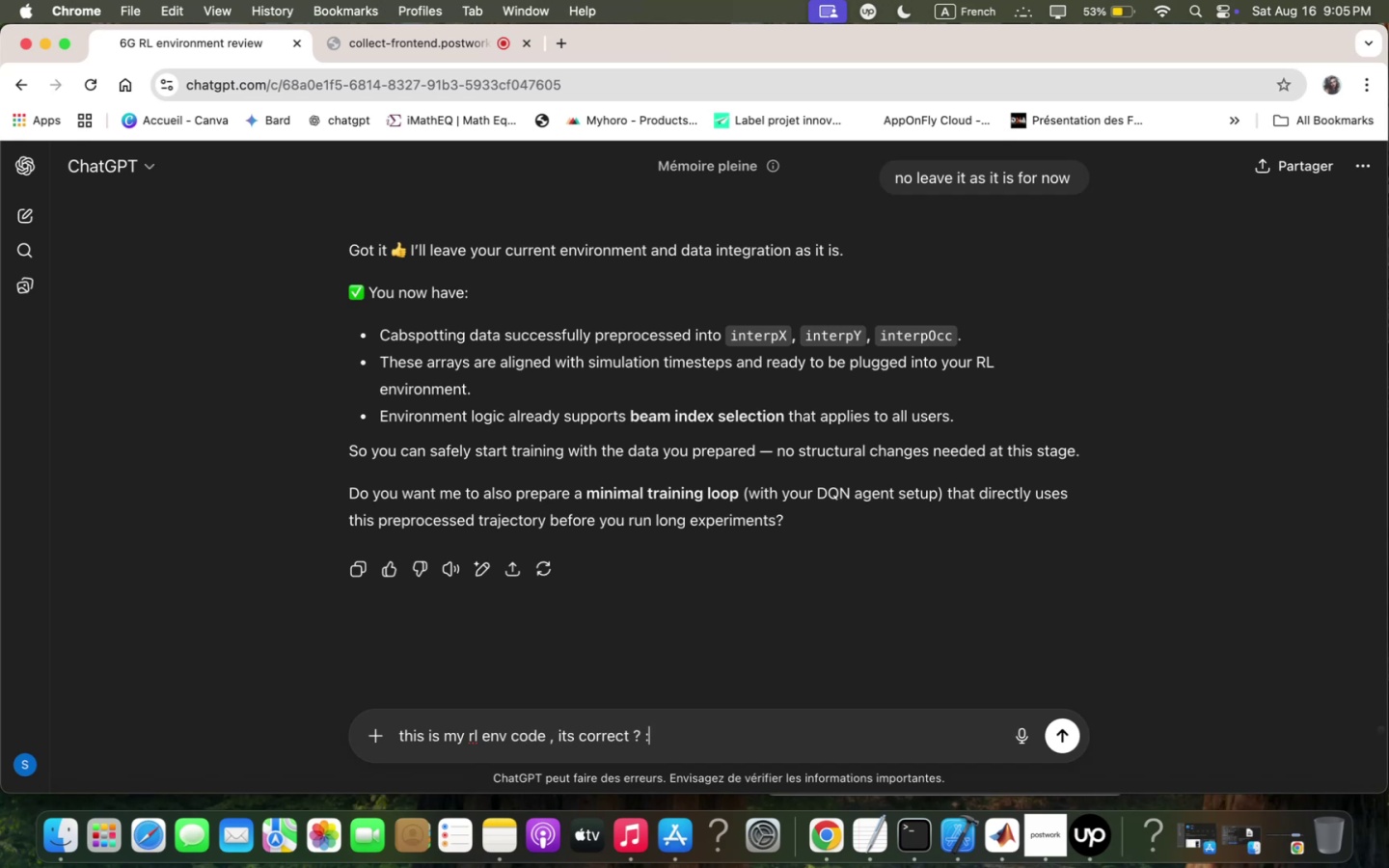 
key(Meta+V)
 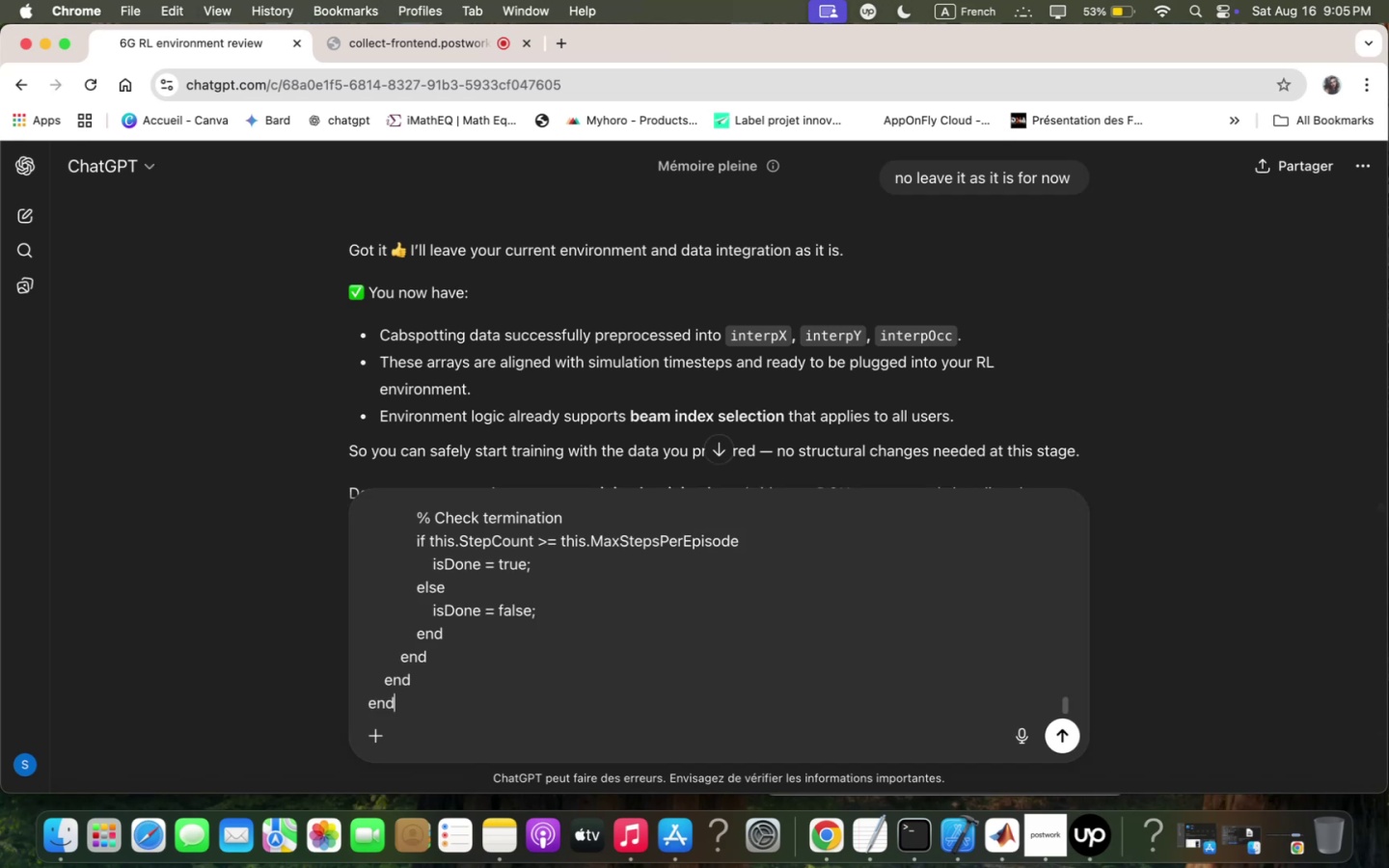 
key(Enter)
 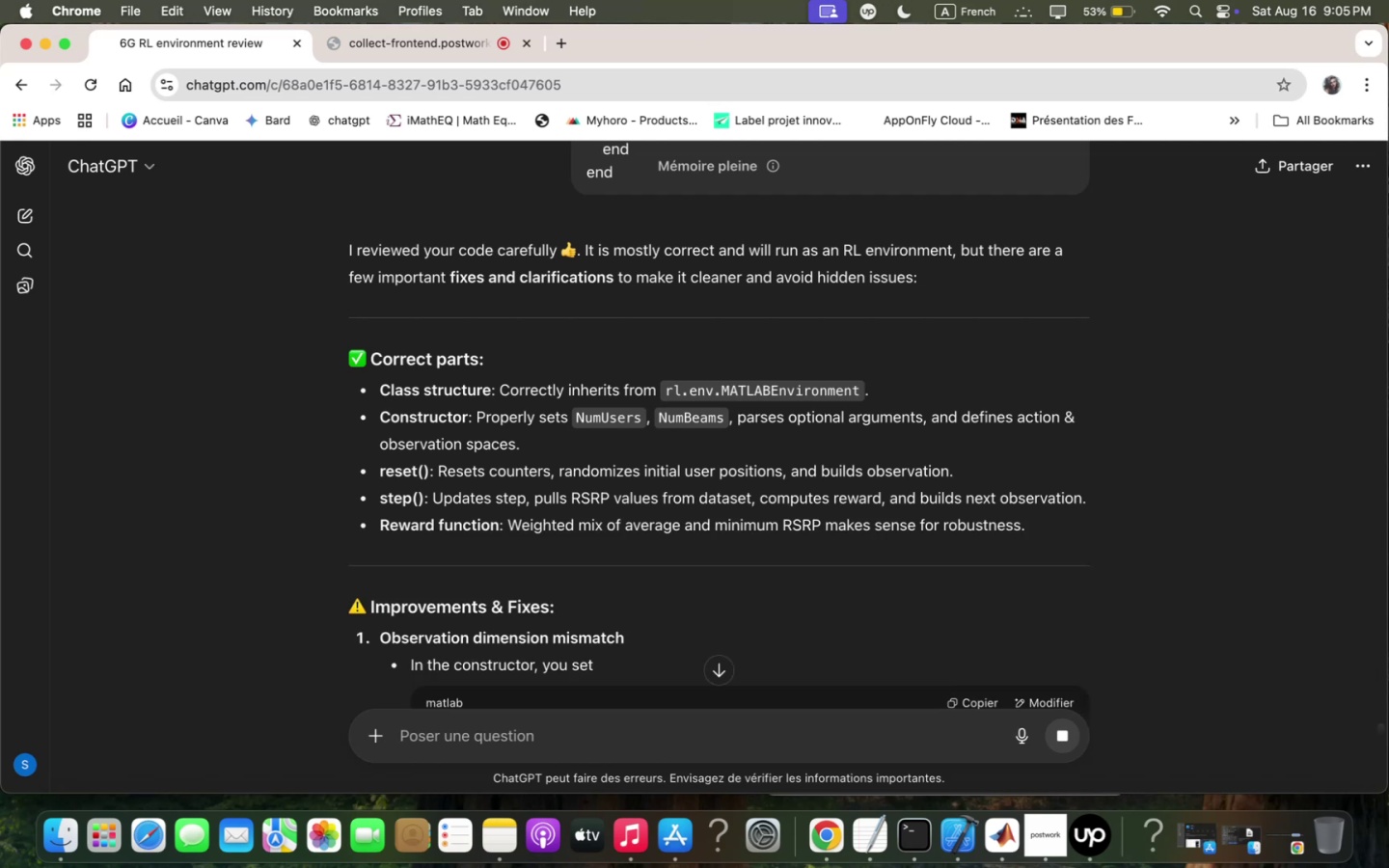 
wait(6.34)
 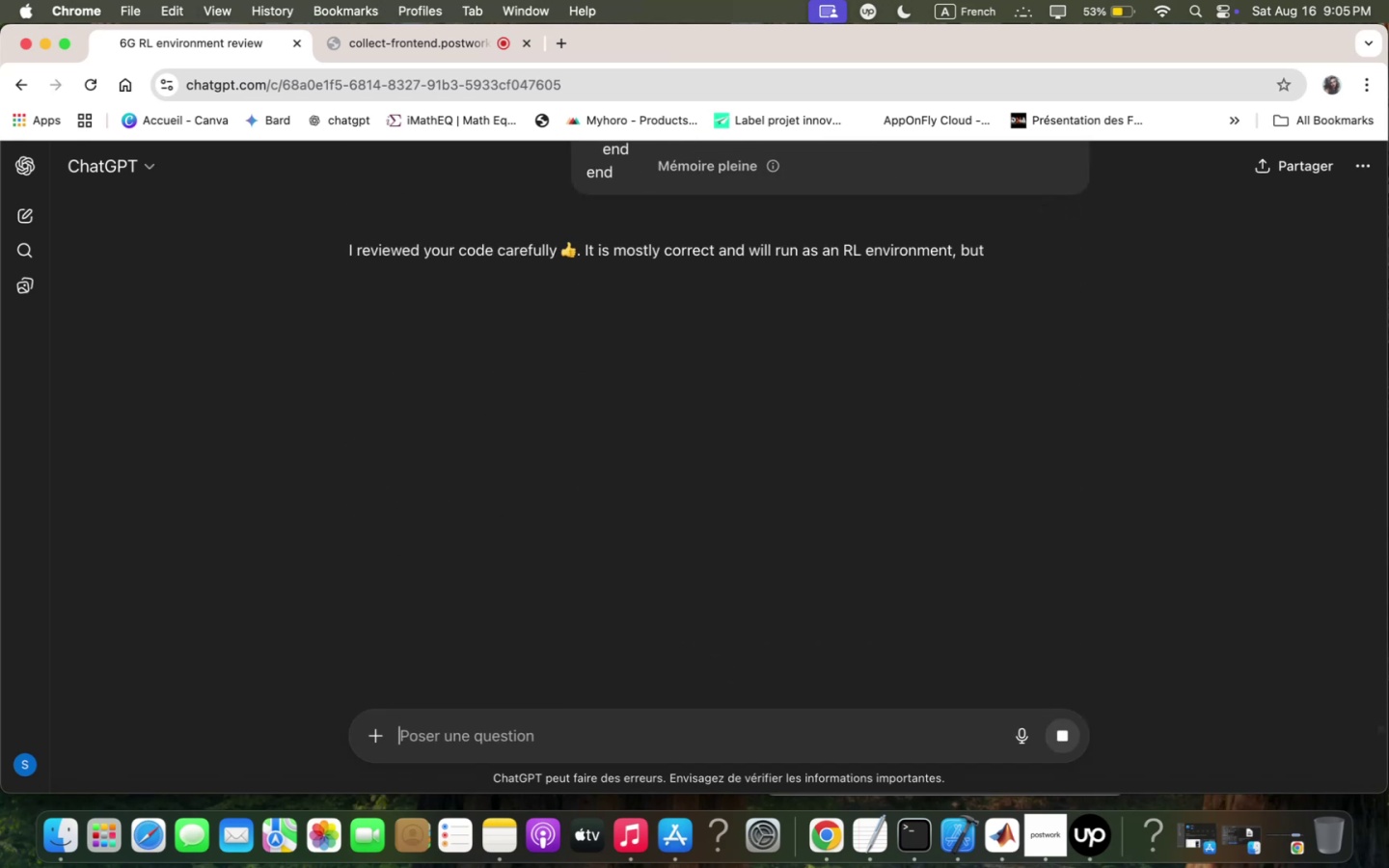 
scroll: coordinate [582, 602], scroll_direction: up, amount: 2.0
 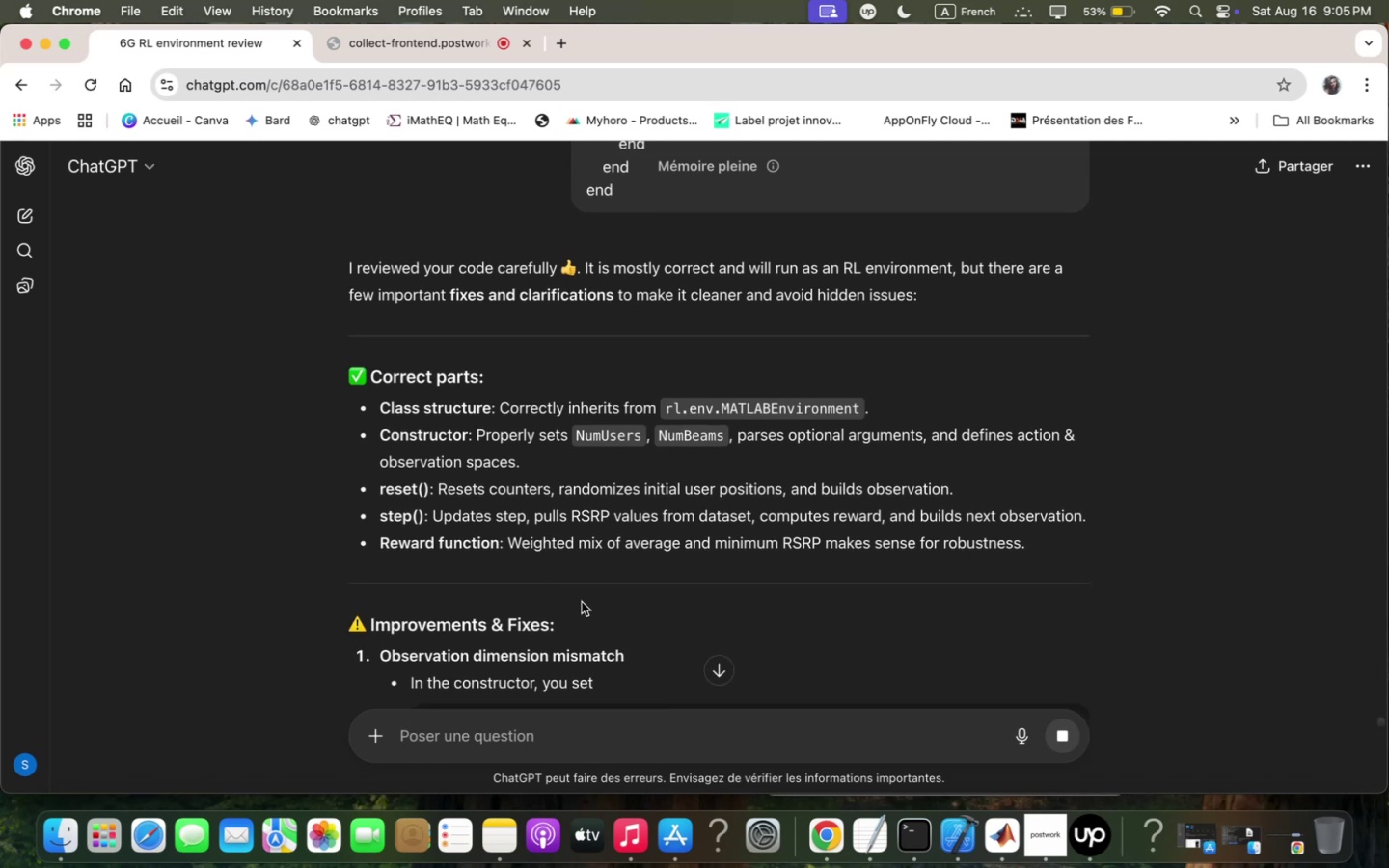 
scroll: coordinate [583, 600], scroll_direction: down, amount: 50.0
 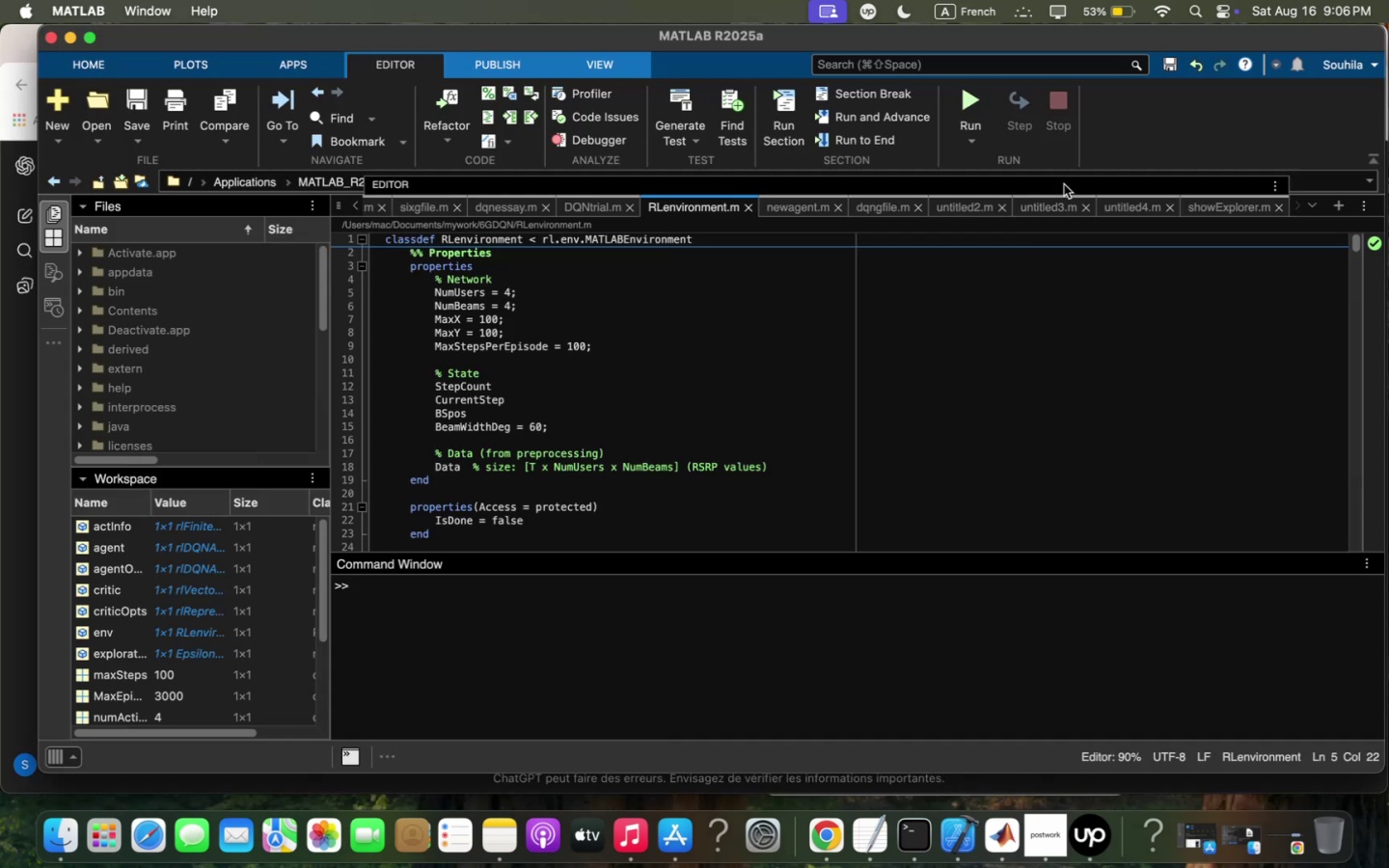 
wait(5.1)
 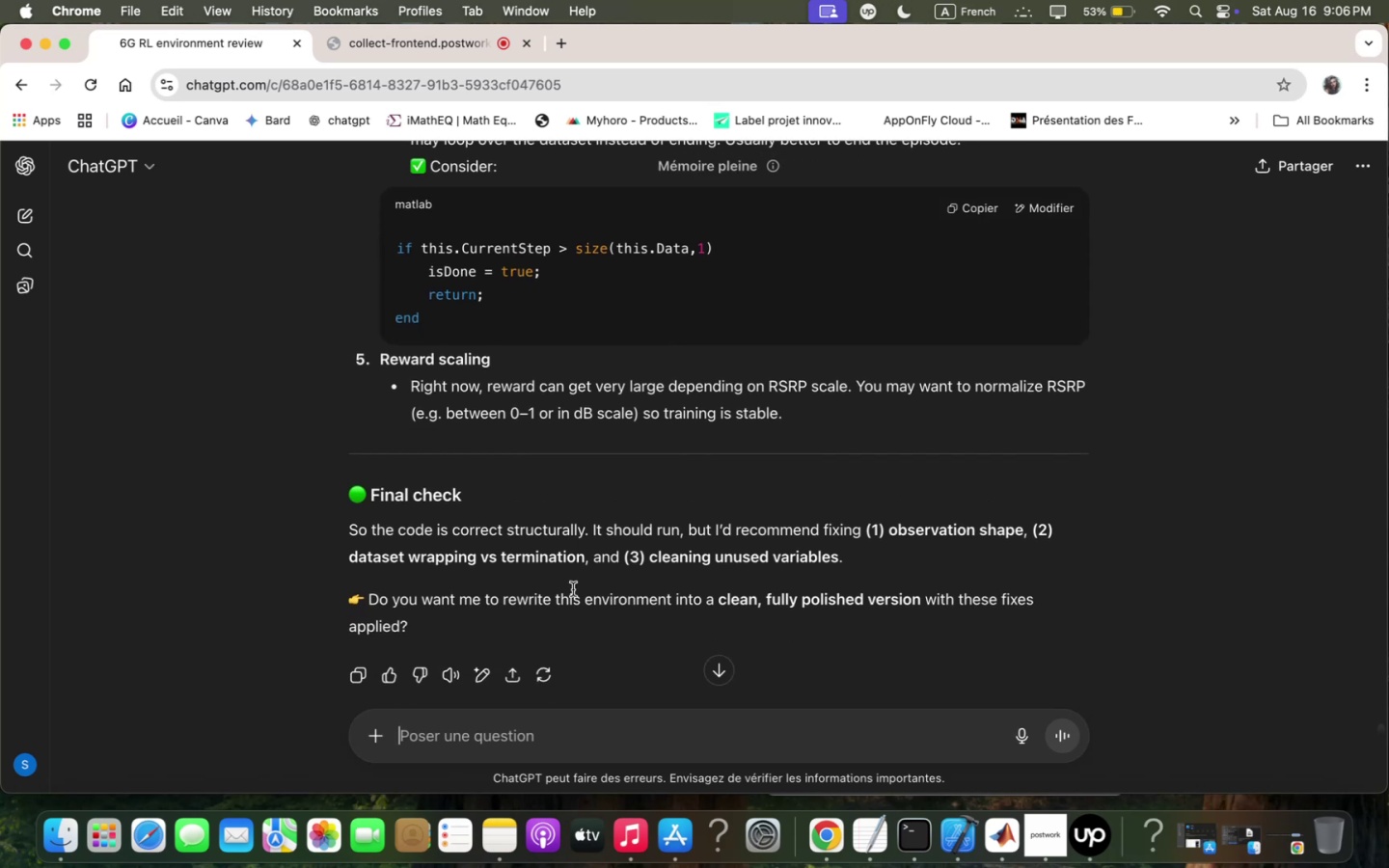 
left_click([963, 215])
 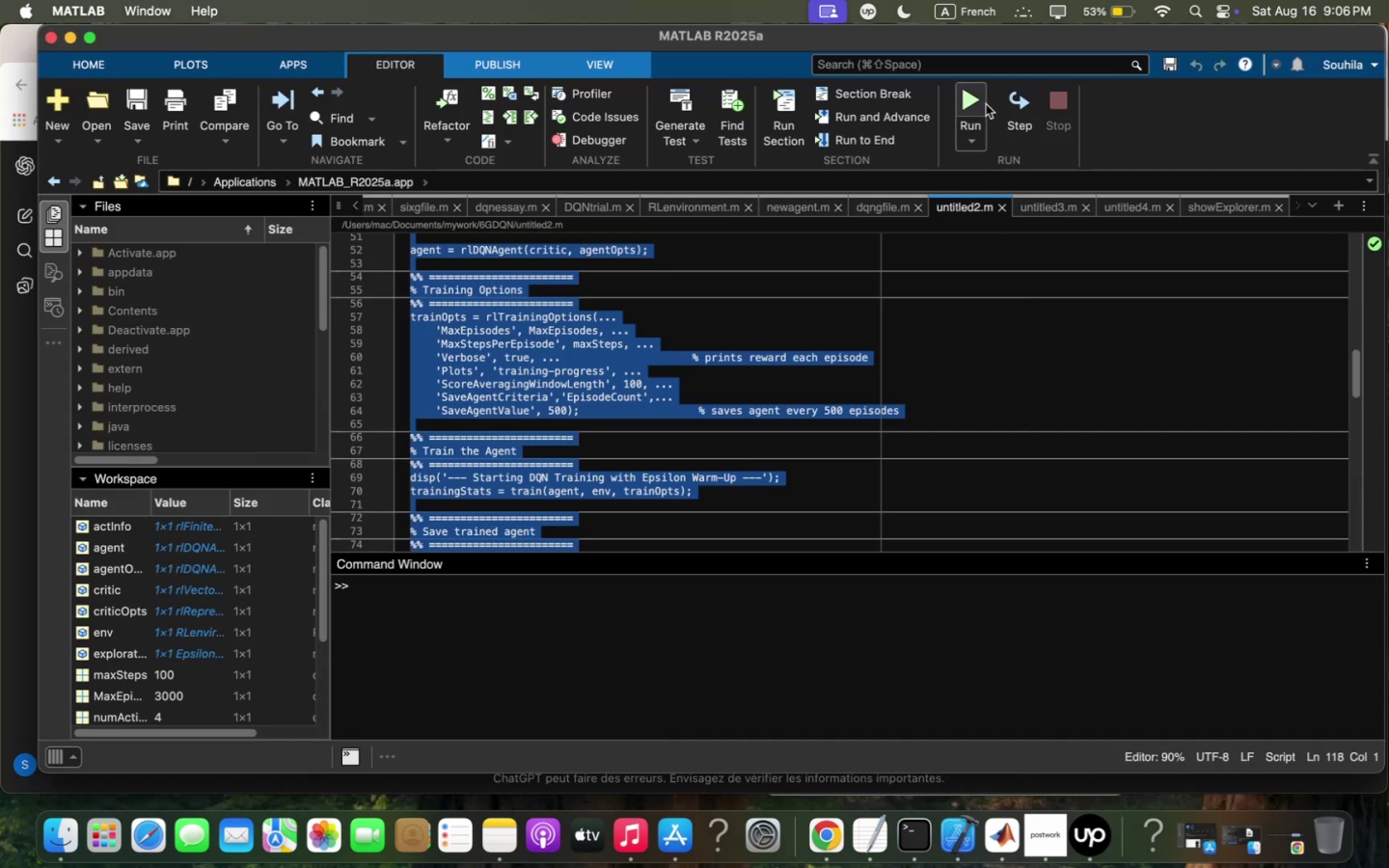 
left_click([980, 99])
 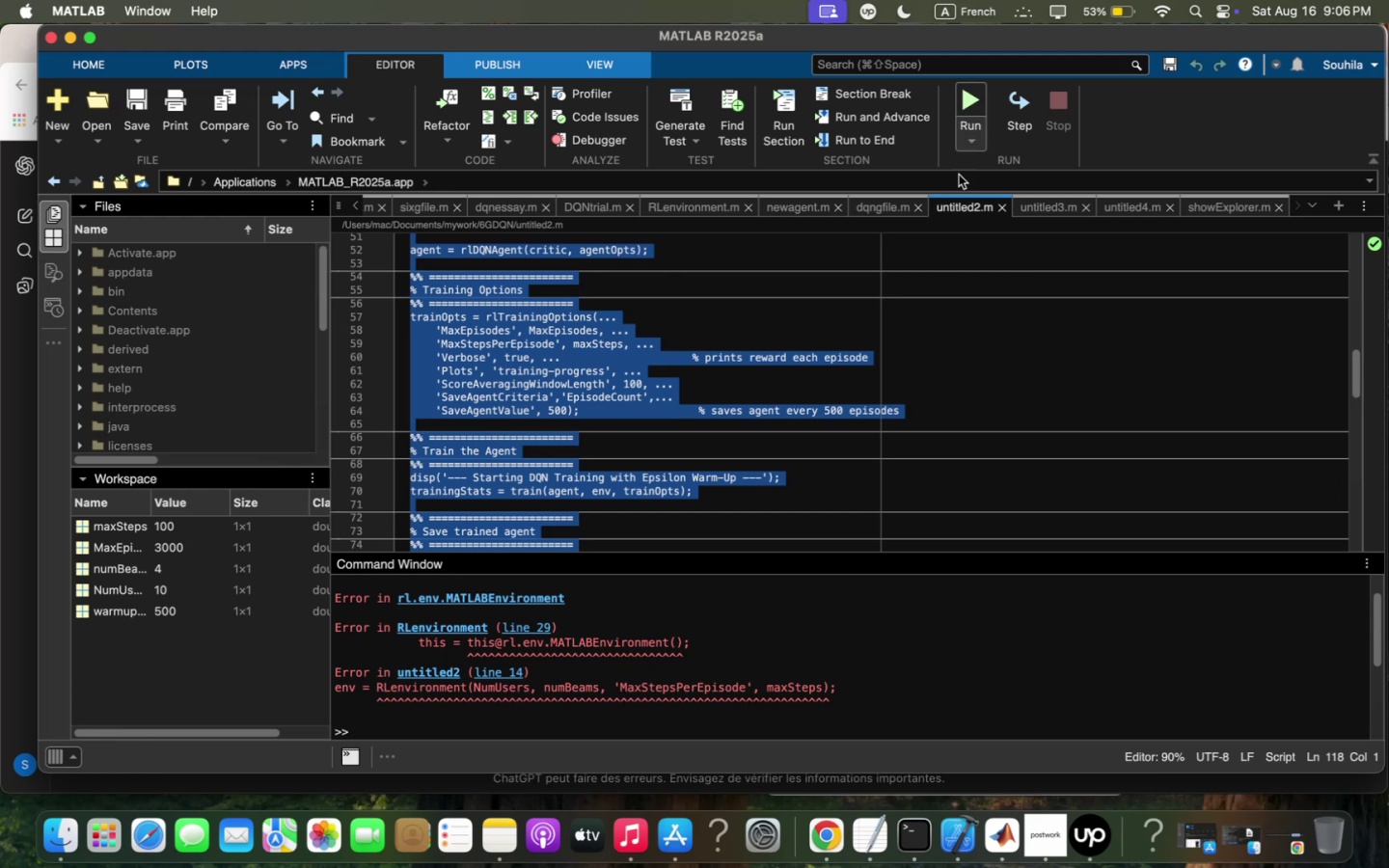 
scroll: coordinate [920, 638], scroll_direction: up, amount: 17.0
 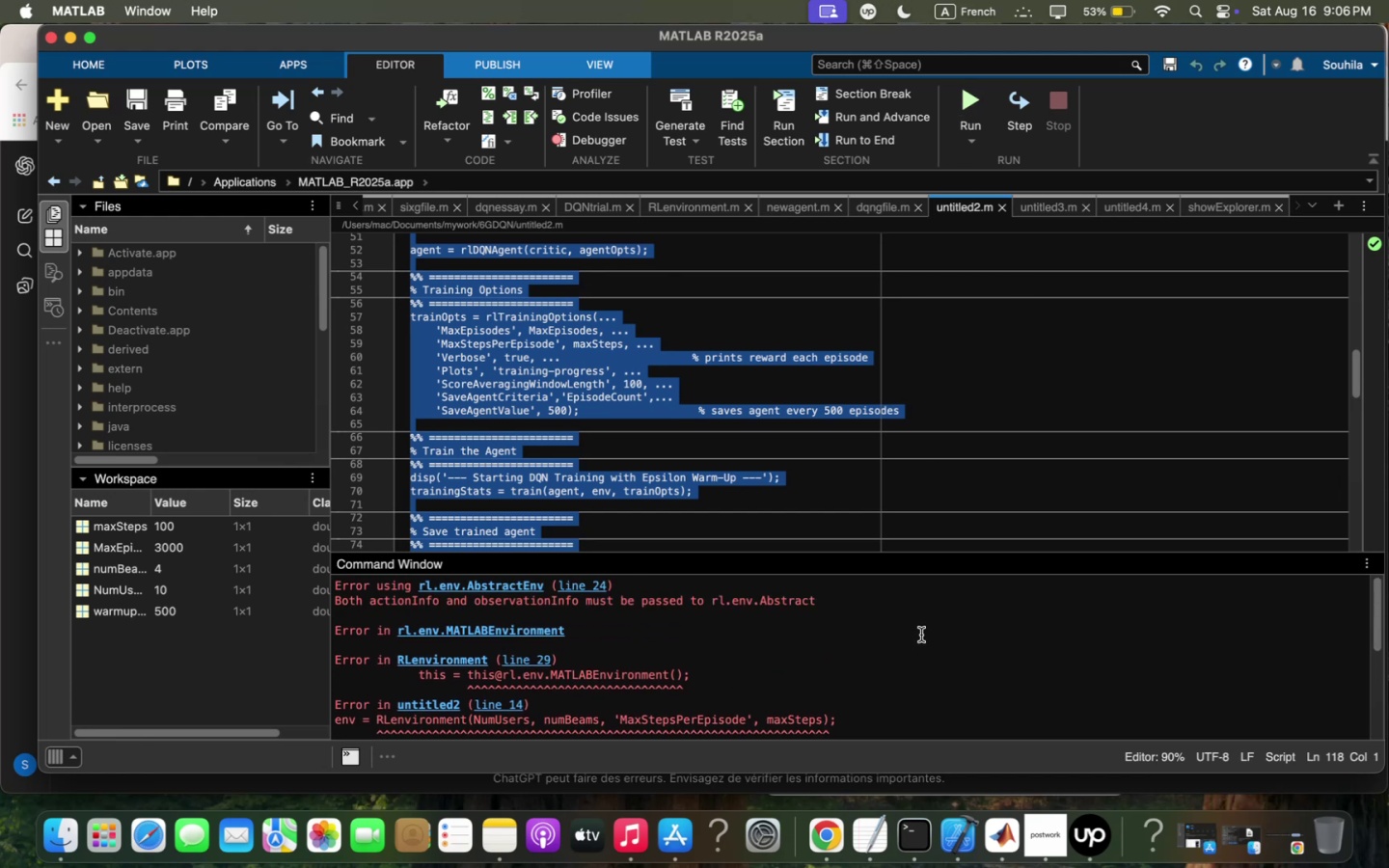 
wait(7.2)
 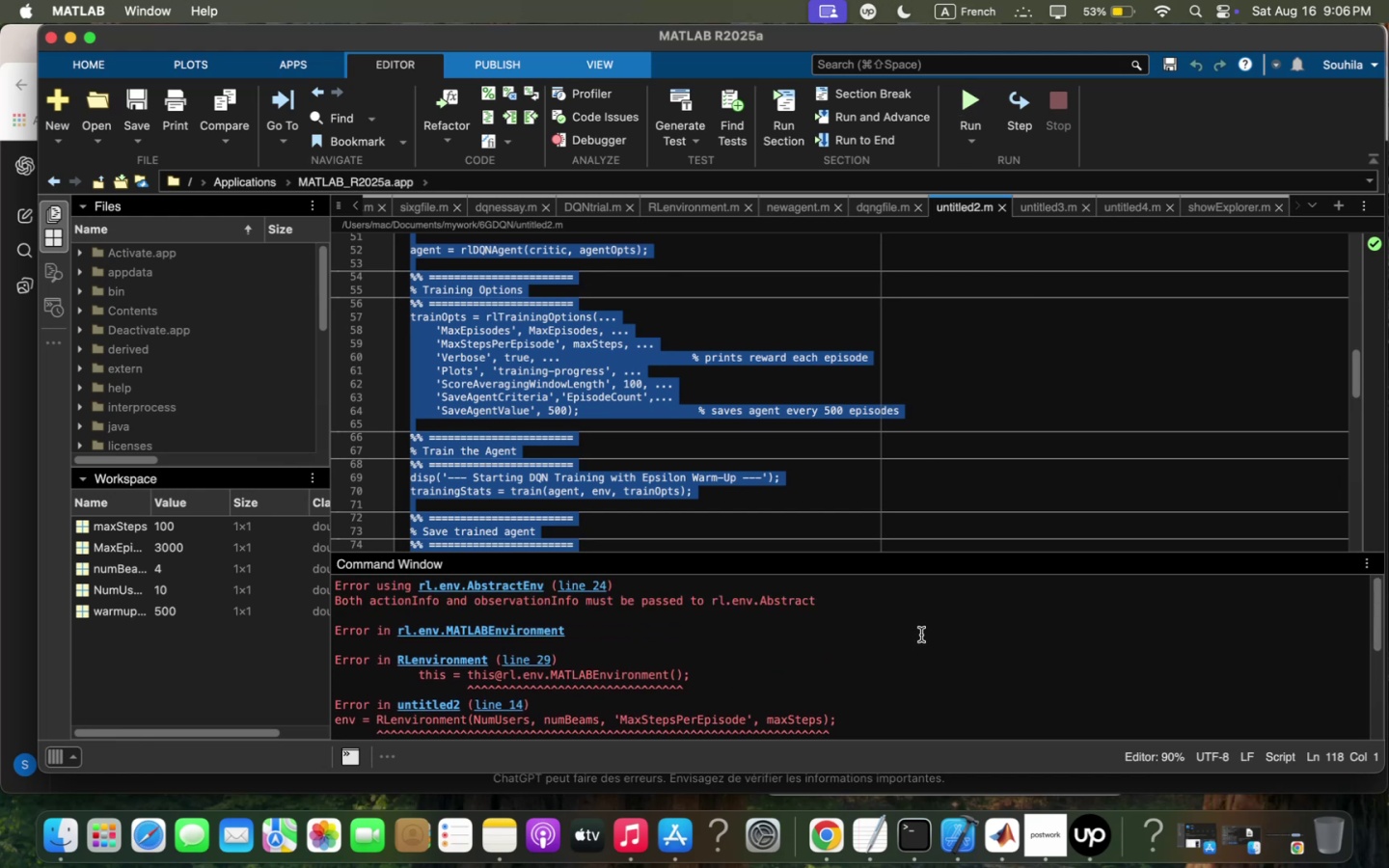 
left_click([4, 497])
 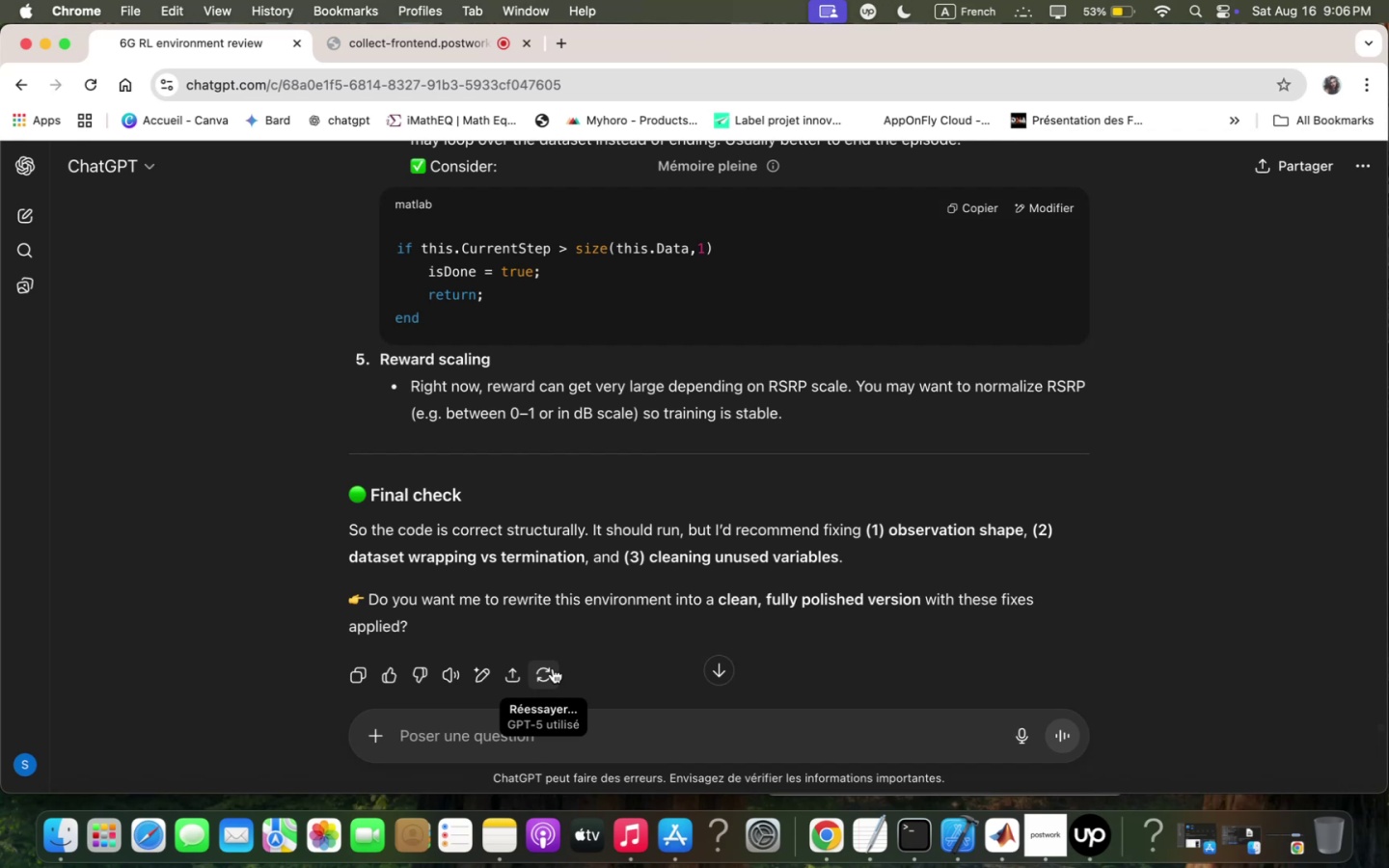 
type(yes)
 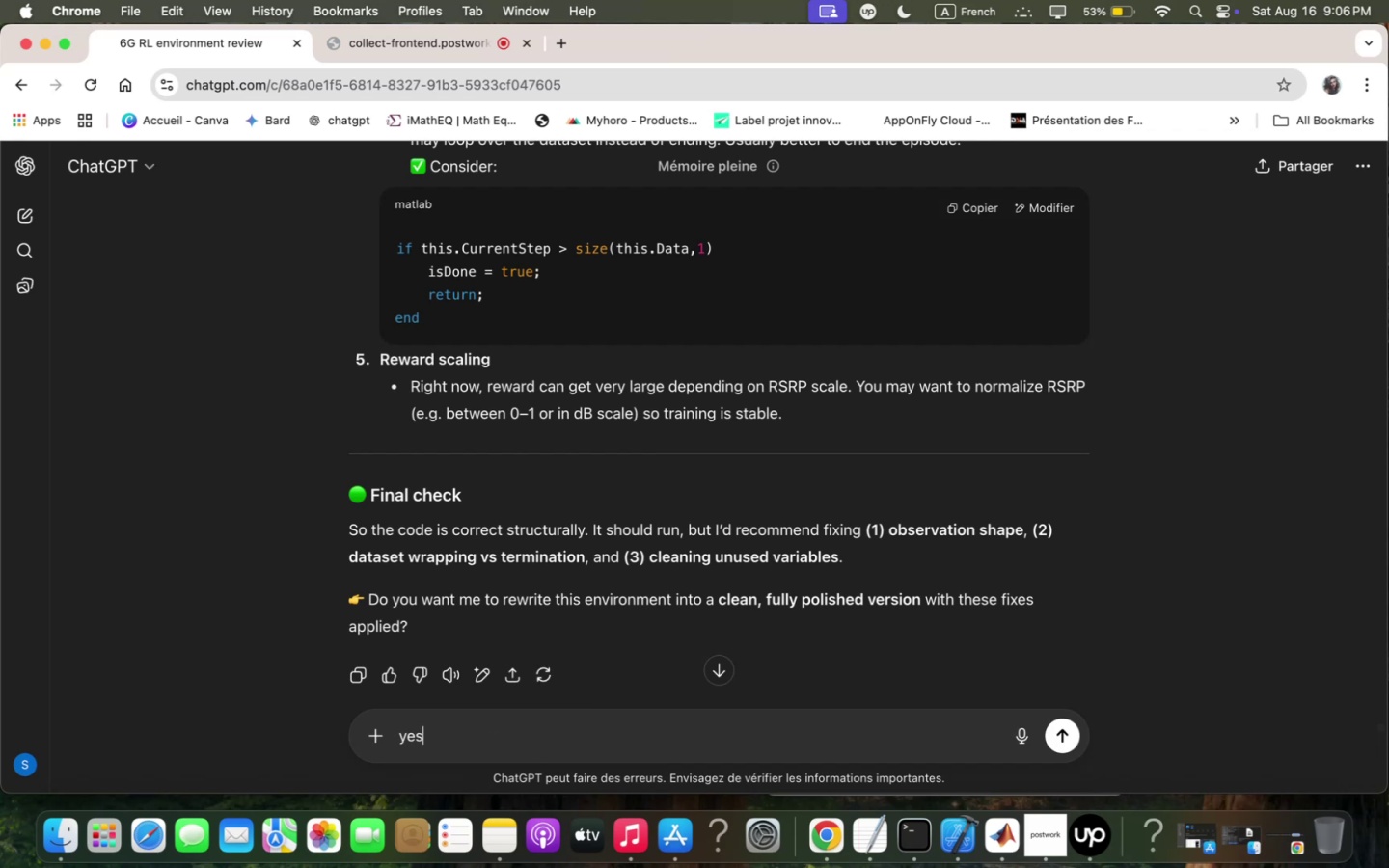 
key(Enter)
 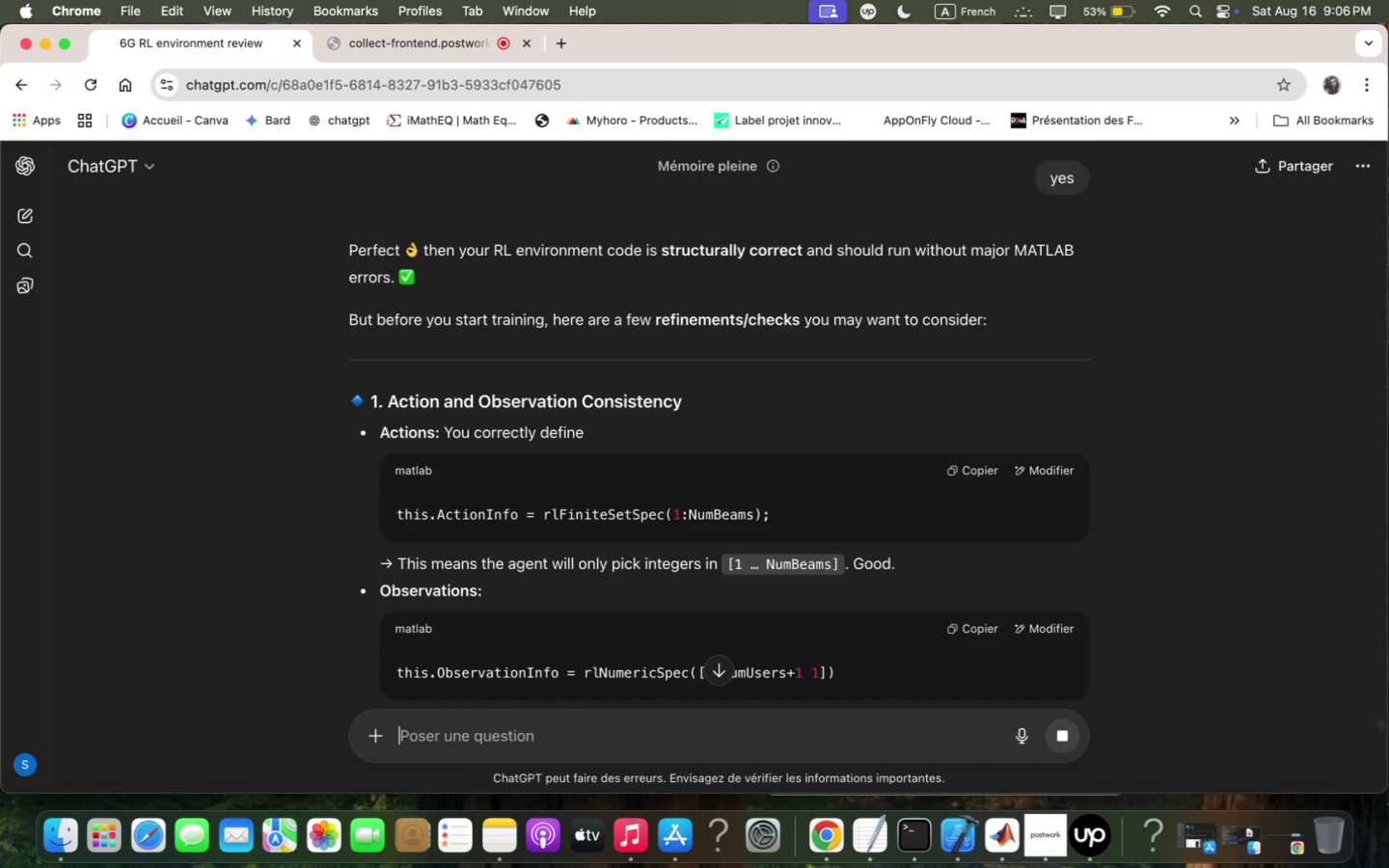 
wait(10.41)
 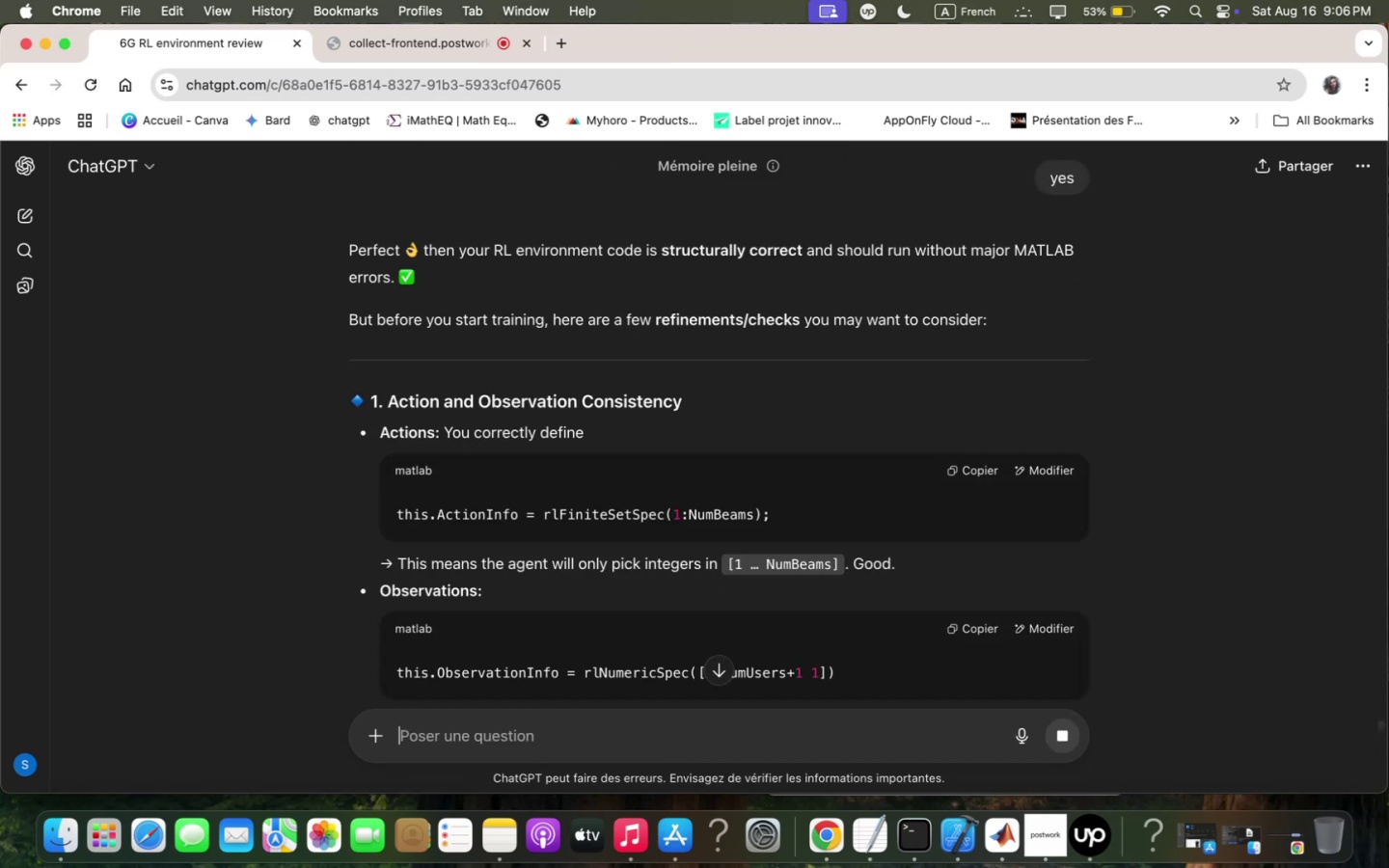 
scroll: coordinate [831, 584], scroll_direction: down, amount: 6.0
 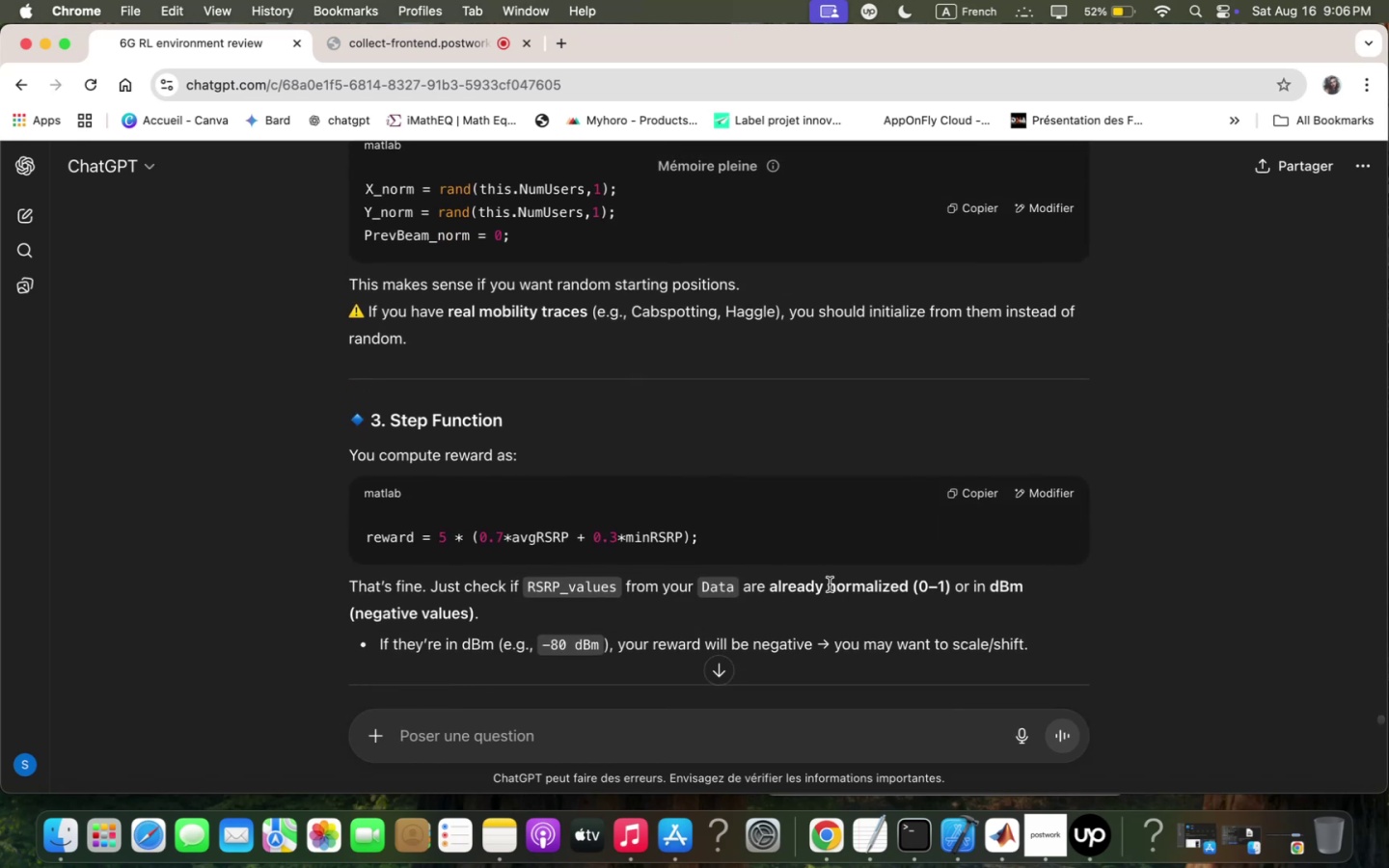 
wait(7.17)
 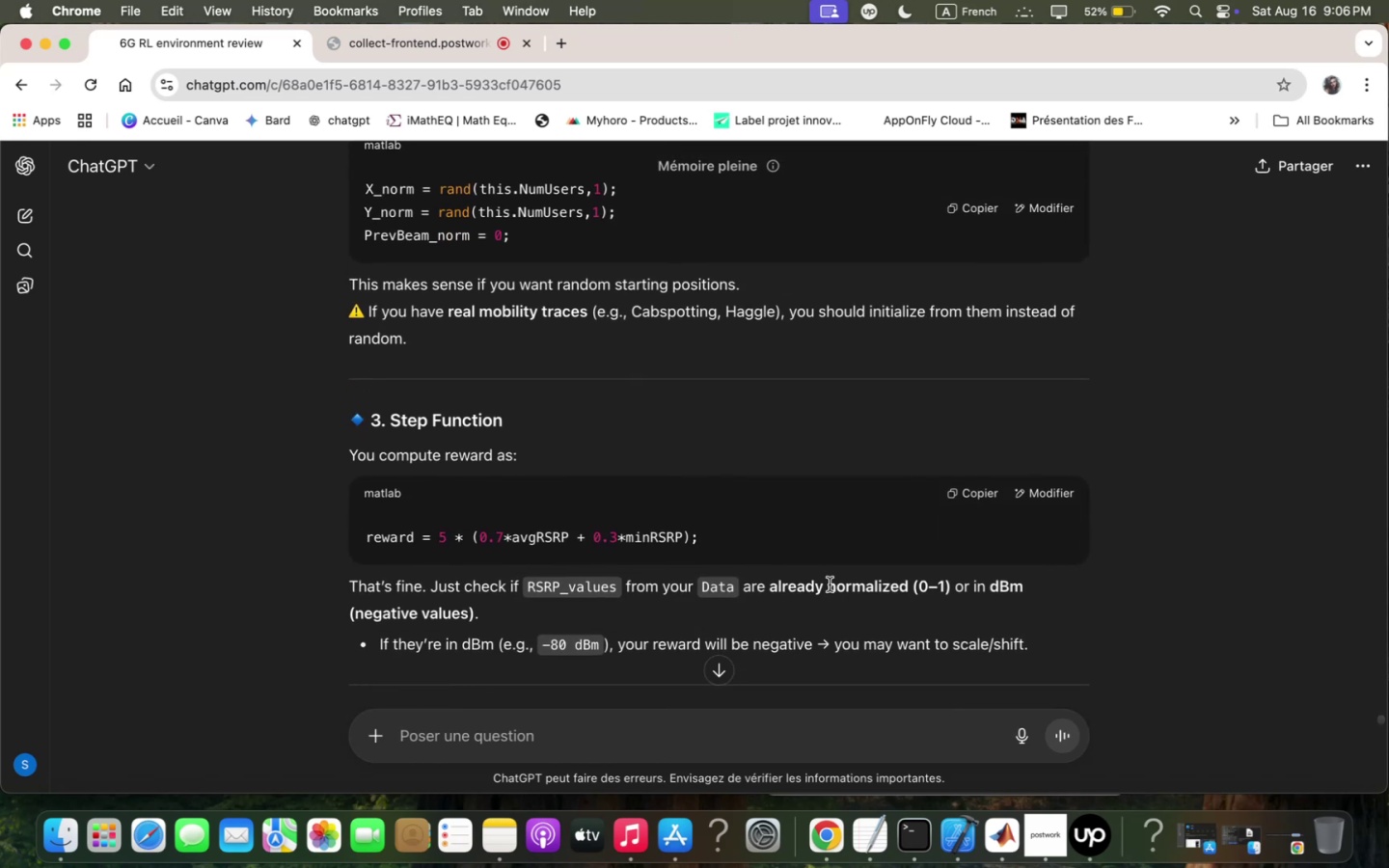 
scroll: coordinate [776, 525], scroll_direction: down, amount: 26.0
 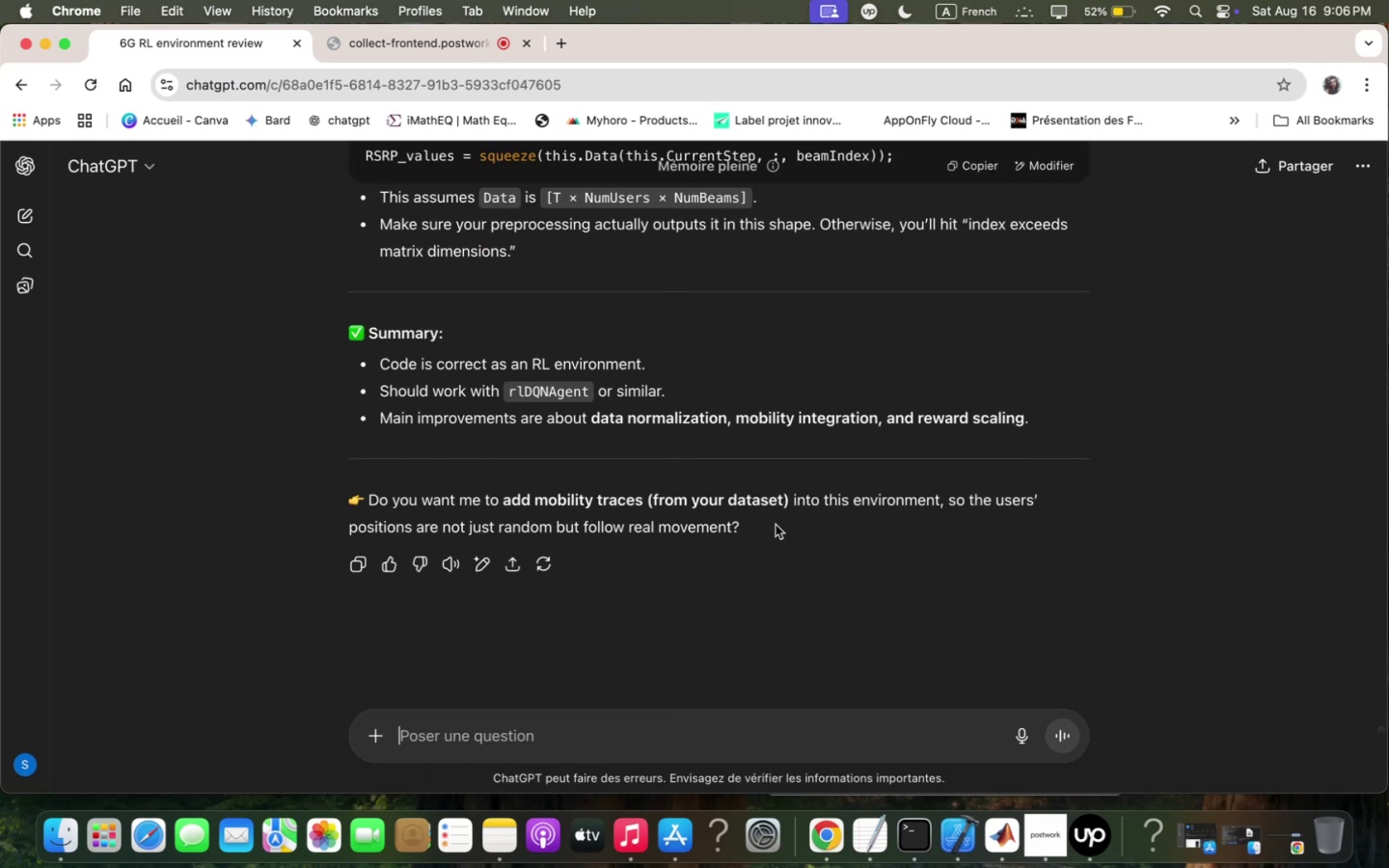 
wait(10.23)
 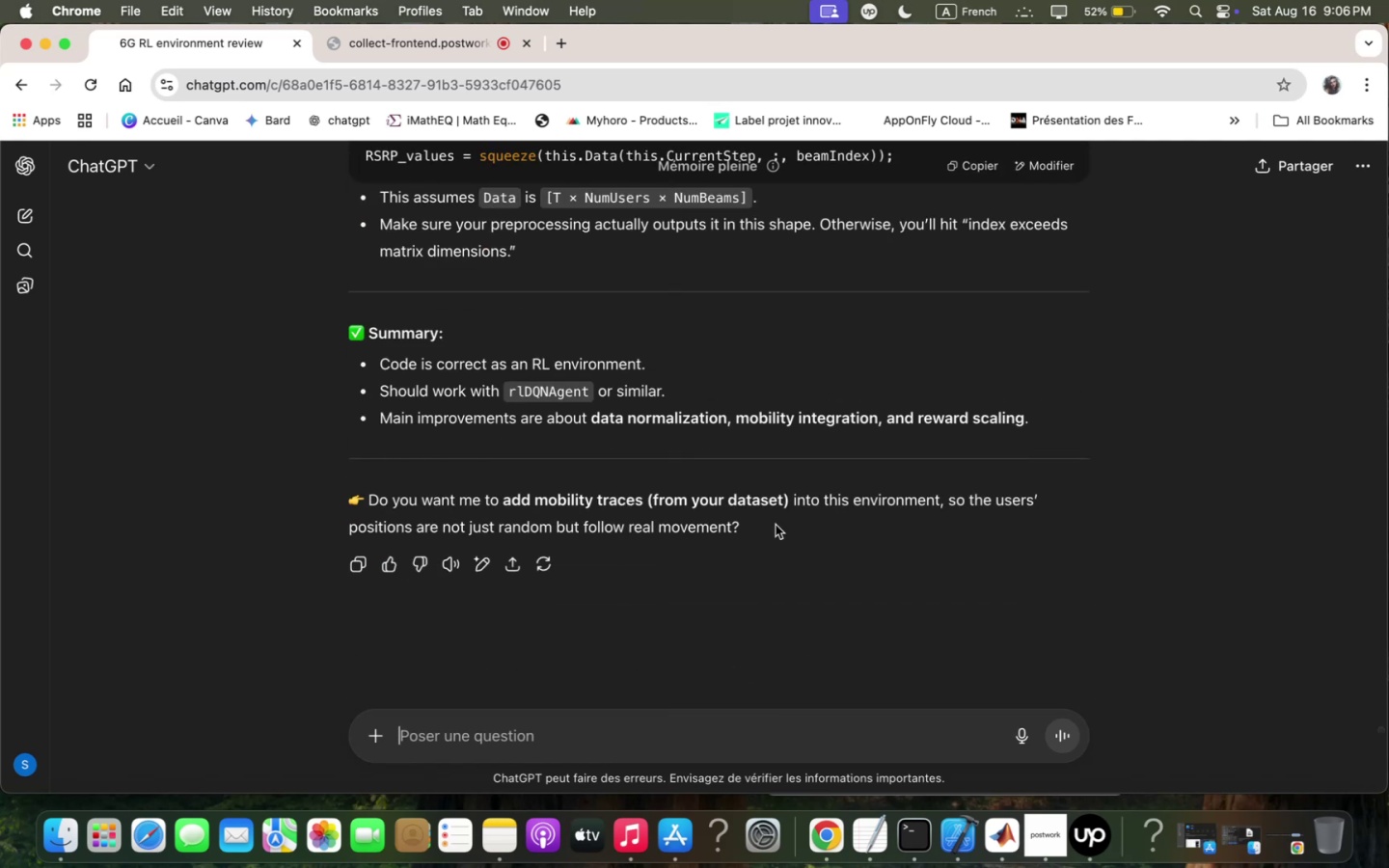 
left_click([1010, 847])
 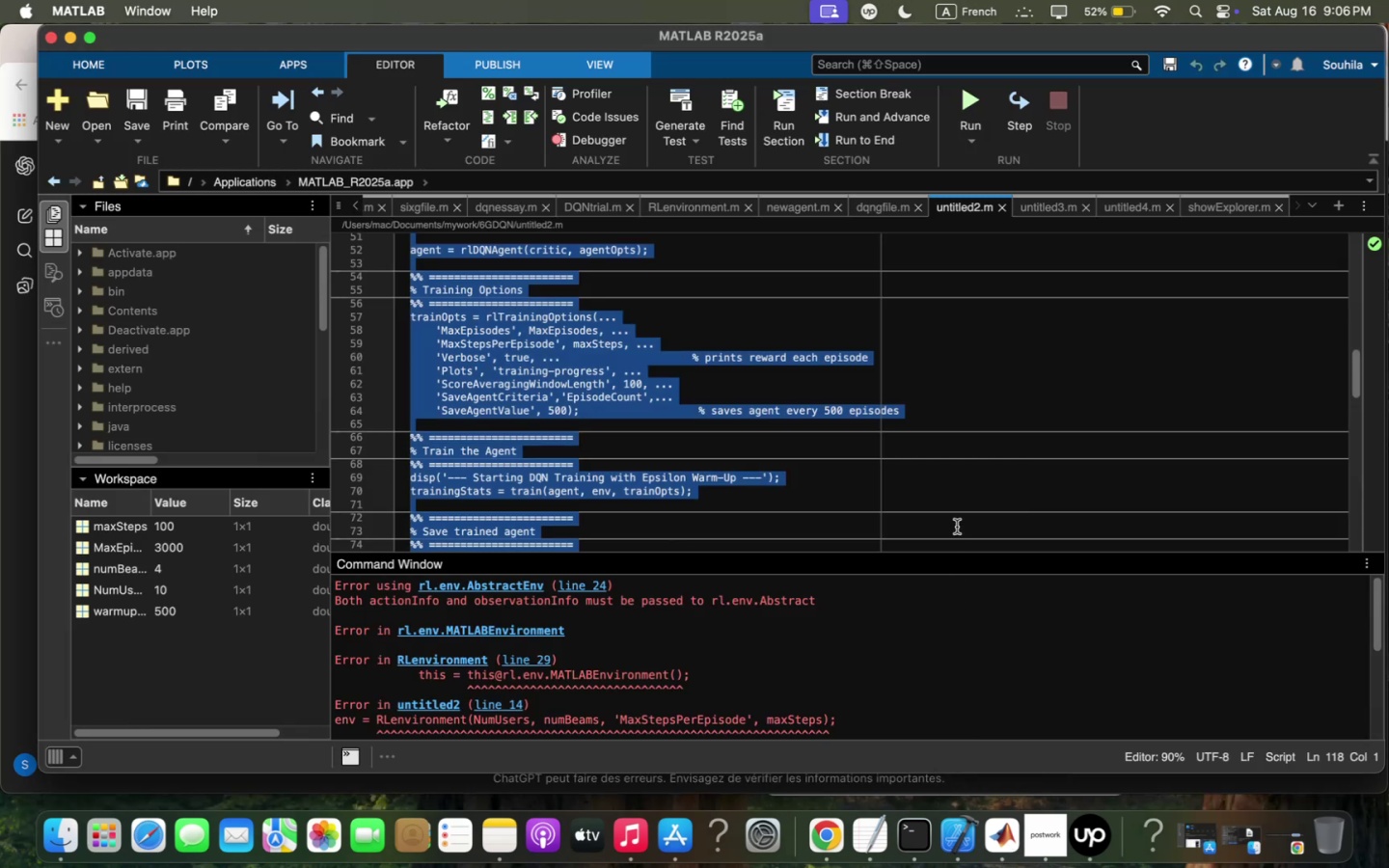 
key(Meta+C)
 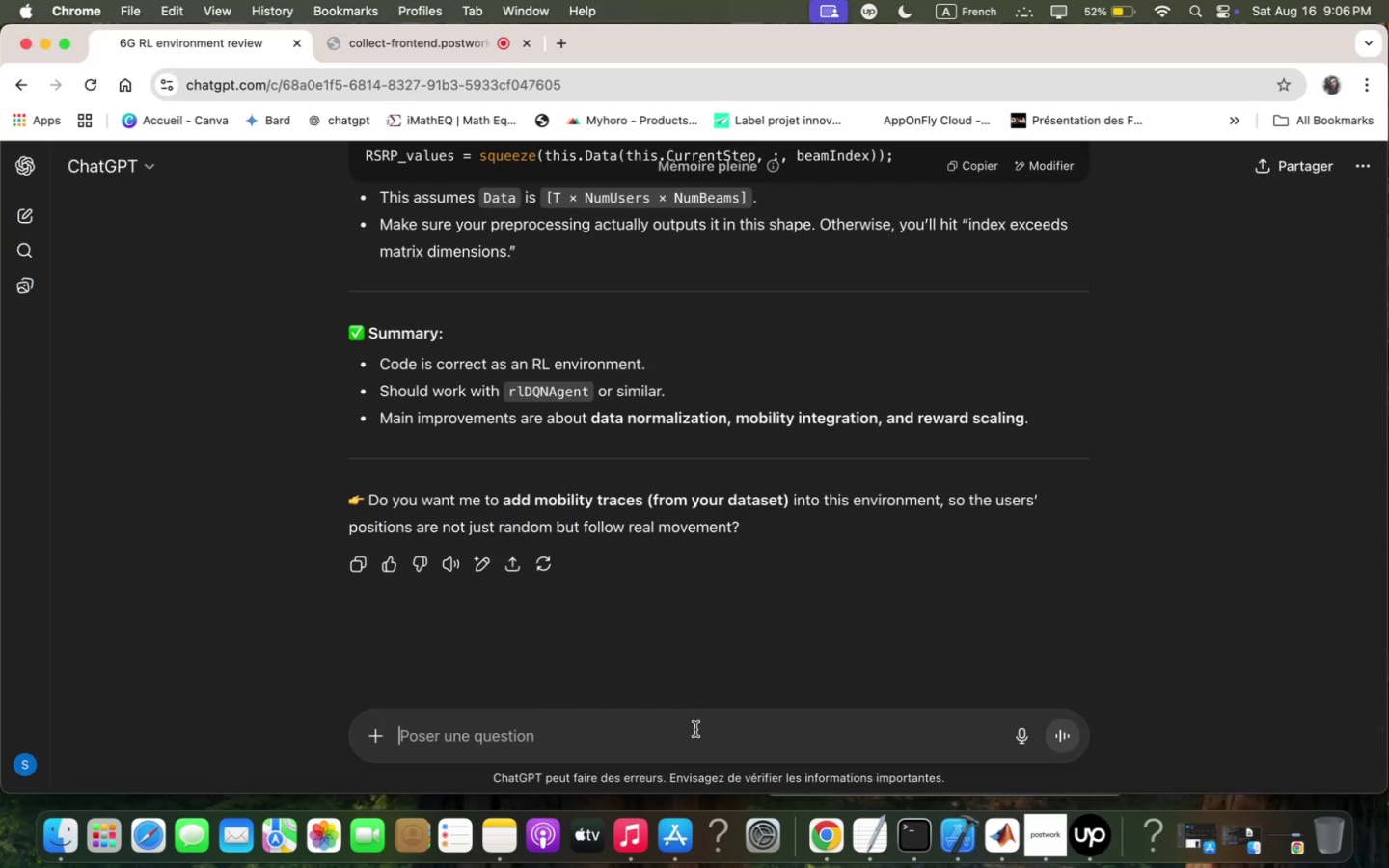 
type(it should zork zith ;y dan M . )
 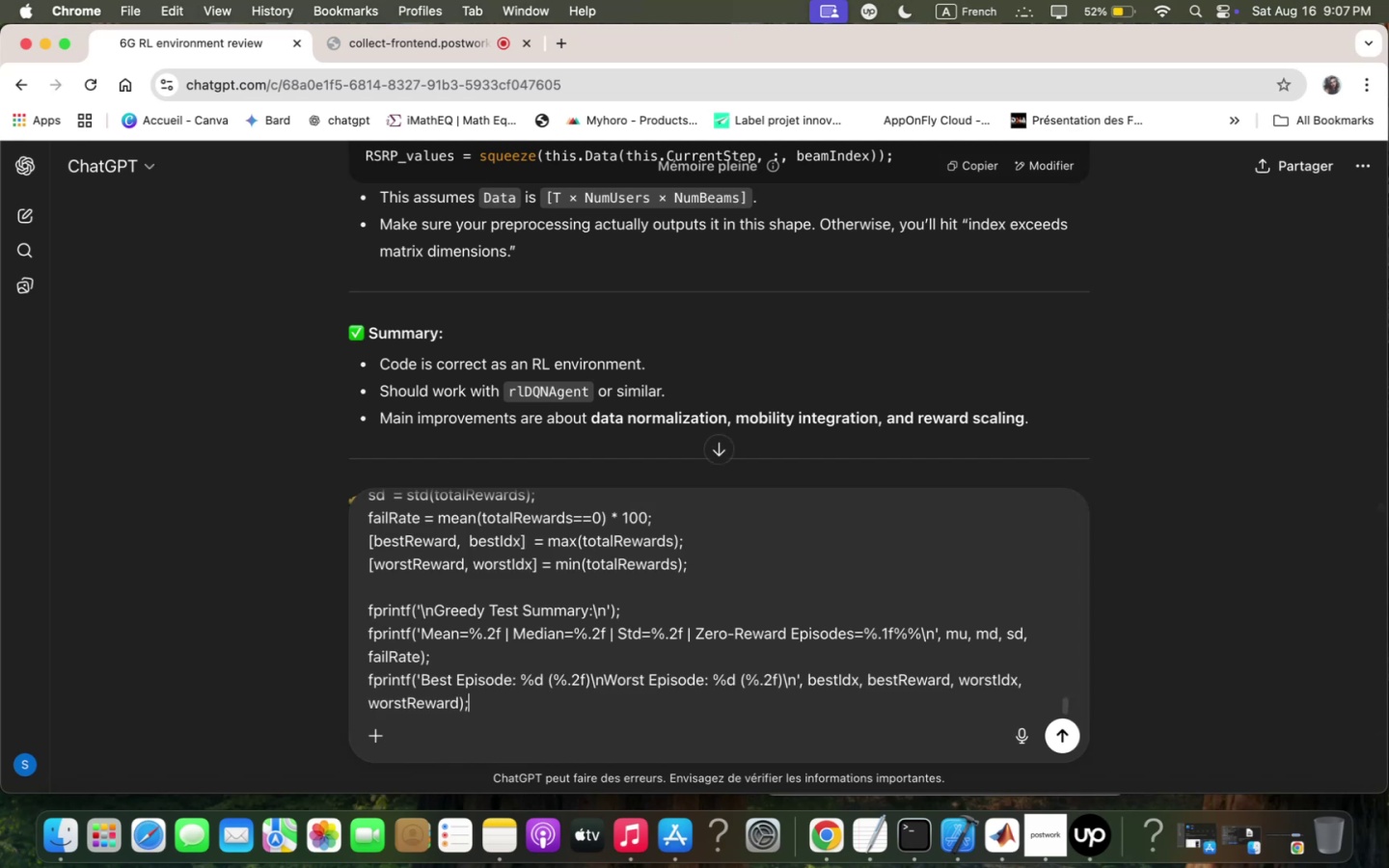 
 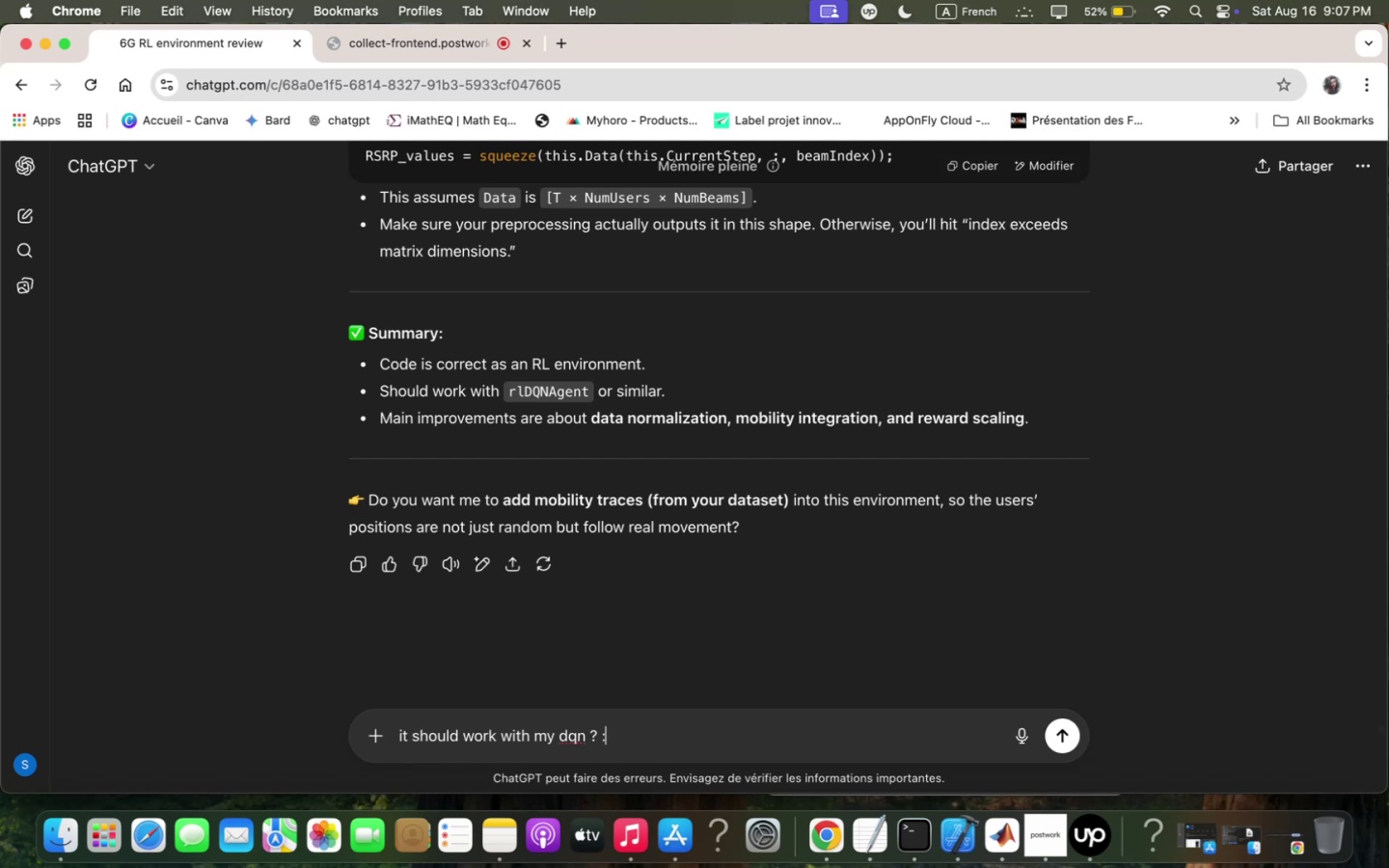 
key(Meta+CommandLeft)
 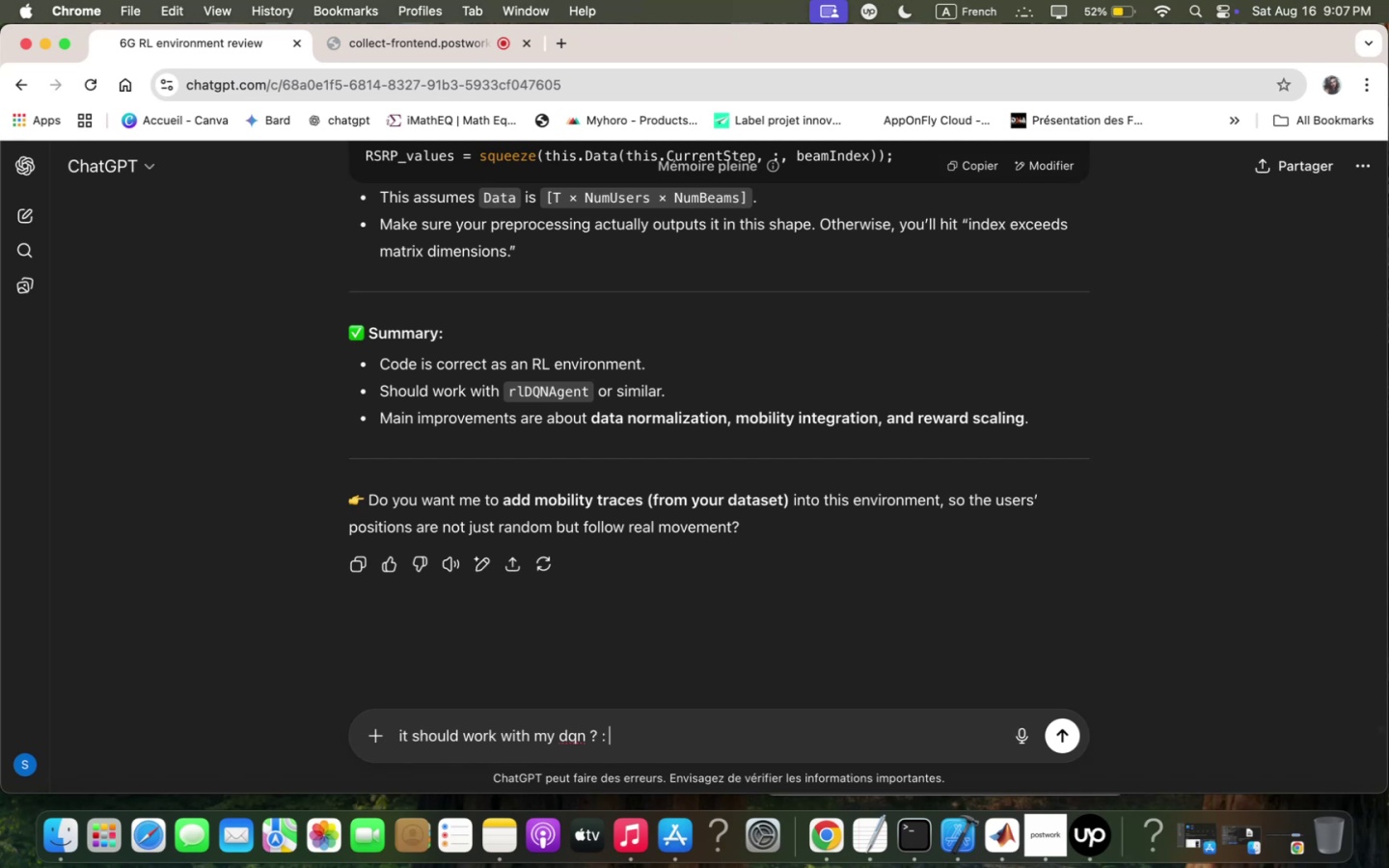 
key(Meta+V)
 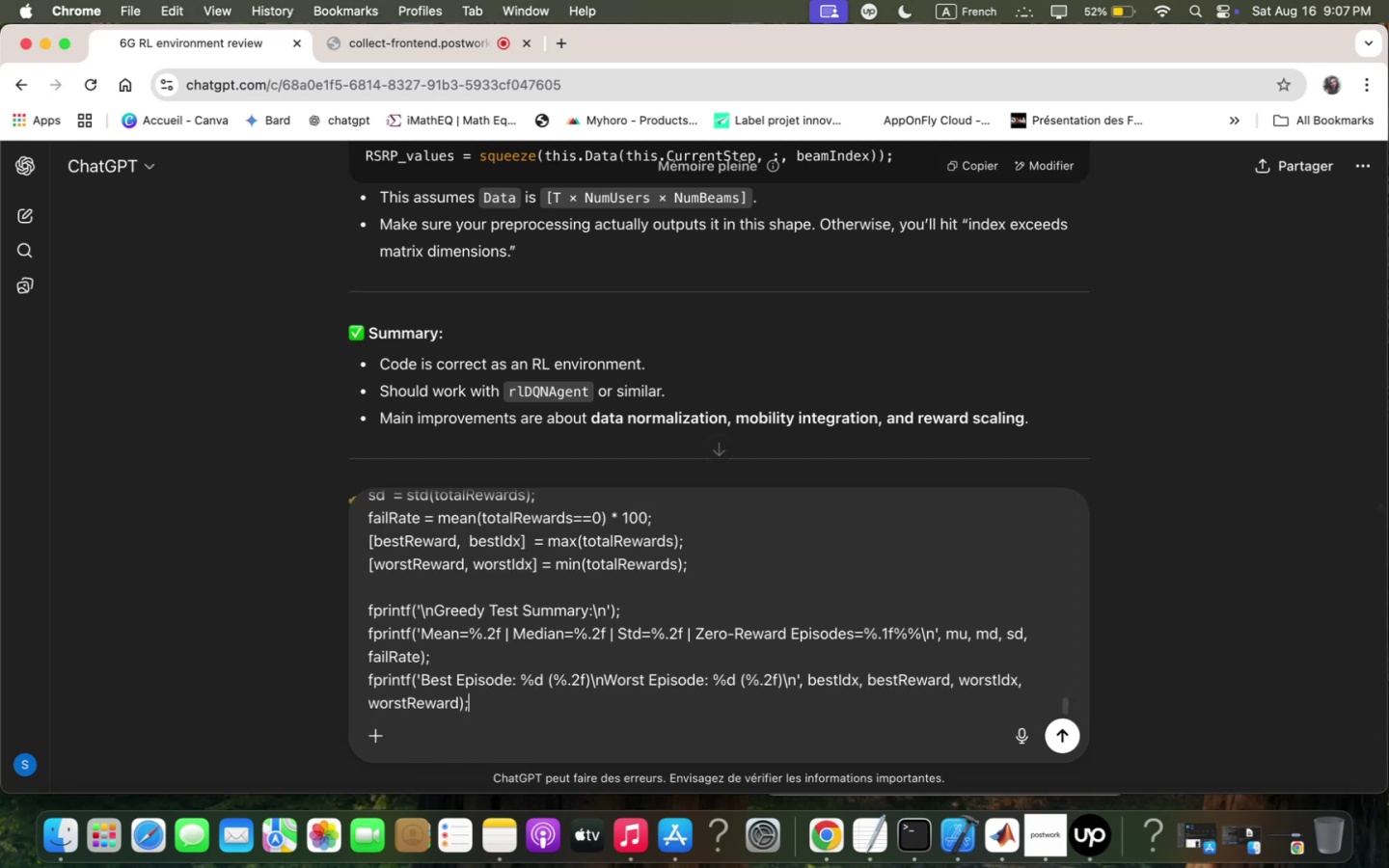 
key(Enter)
 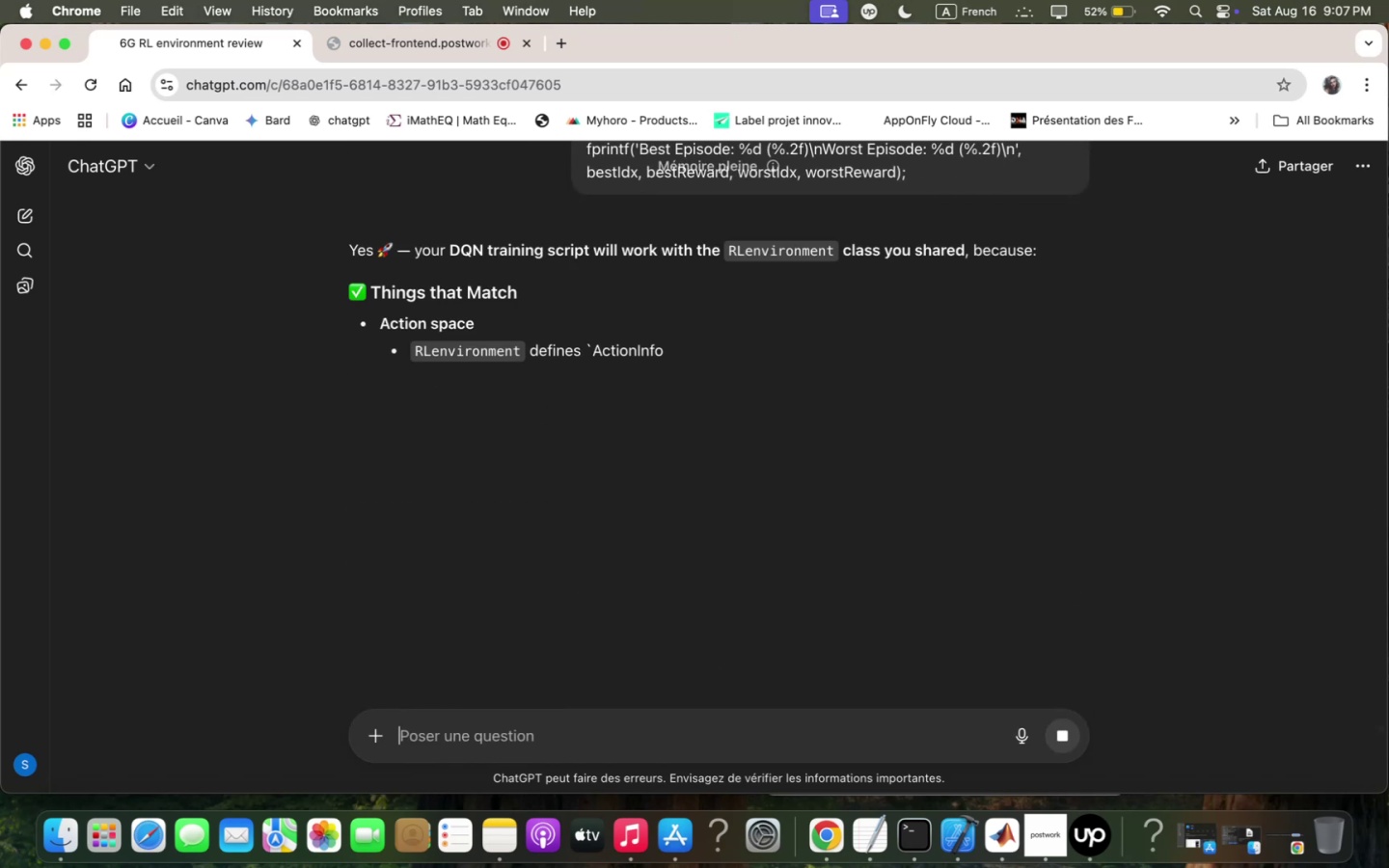 
wait(8.35)
 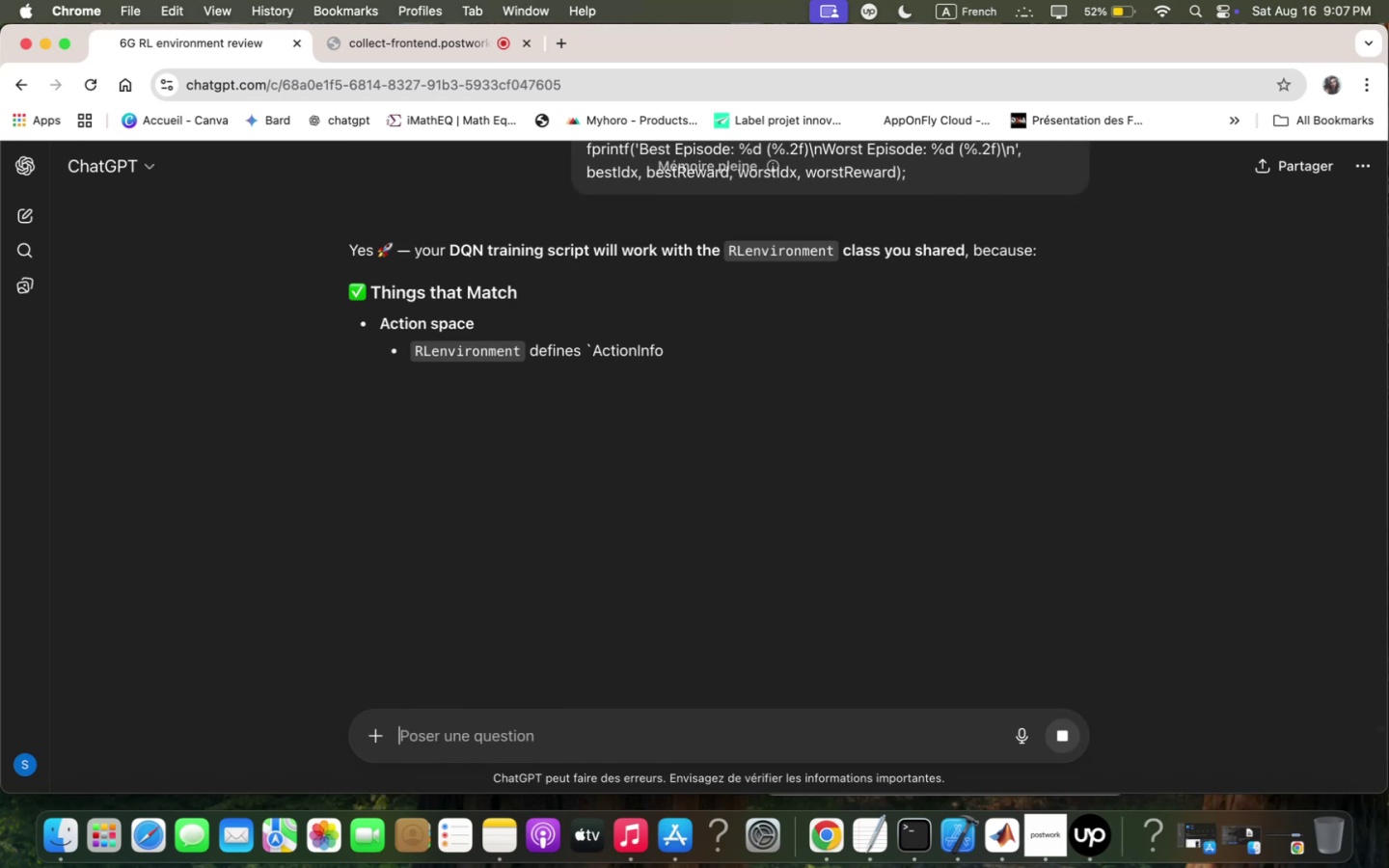 
scroll: coordinate [937, 401], scroll_direction: down, amount: 86.0
 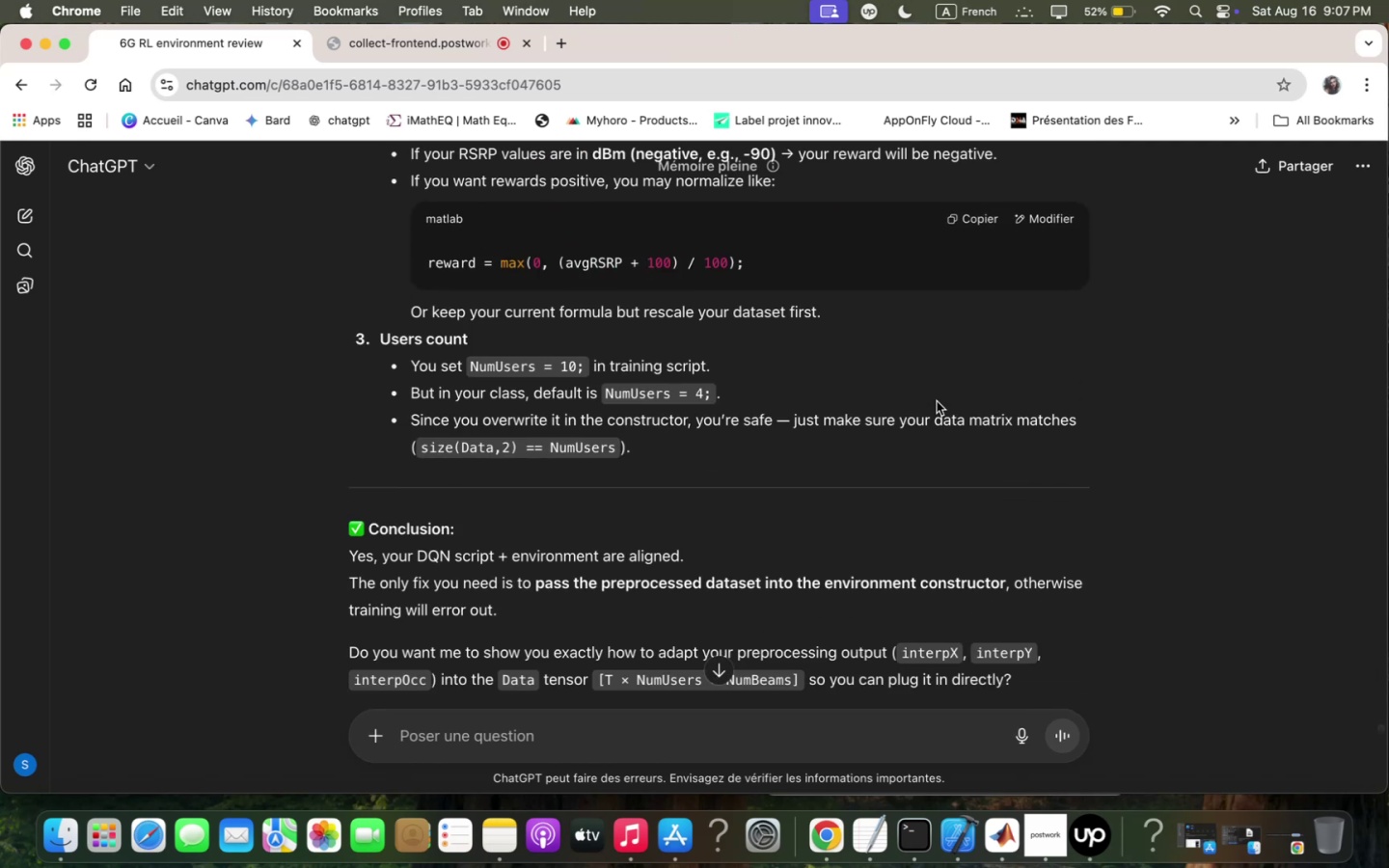 
wait(6.31)
 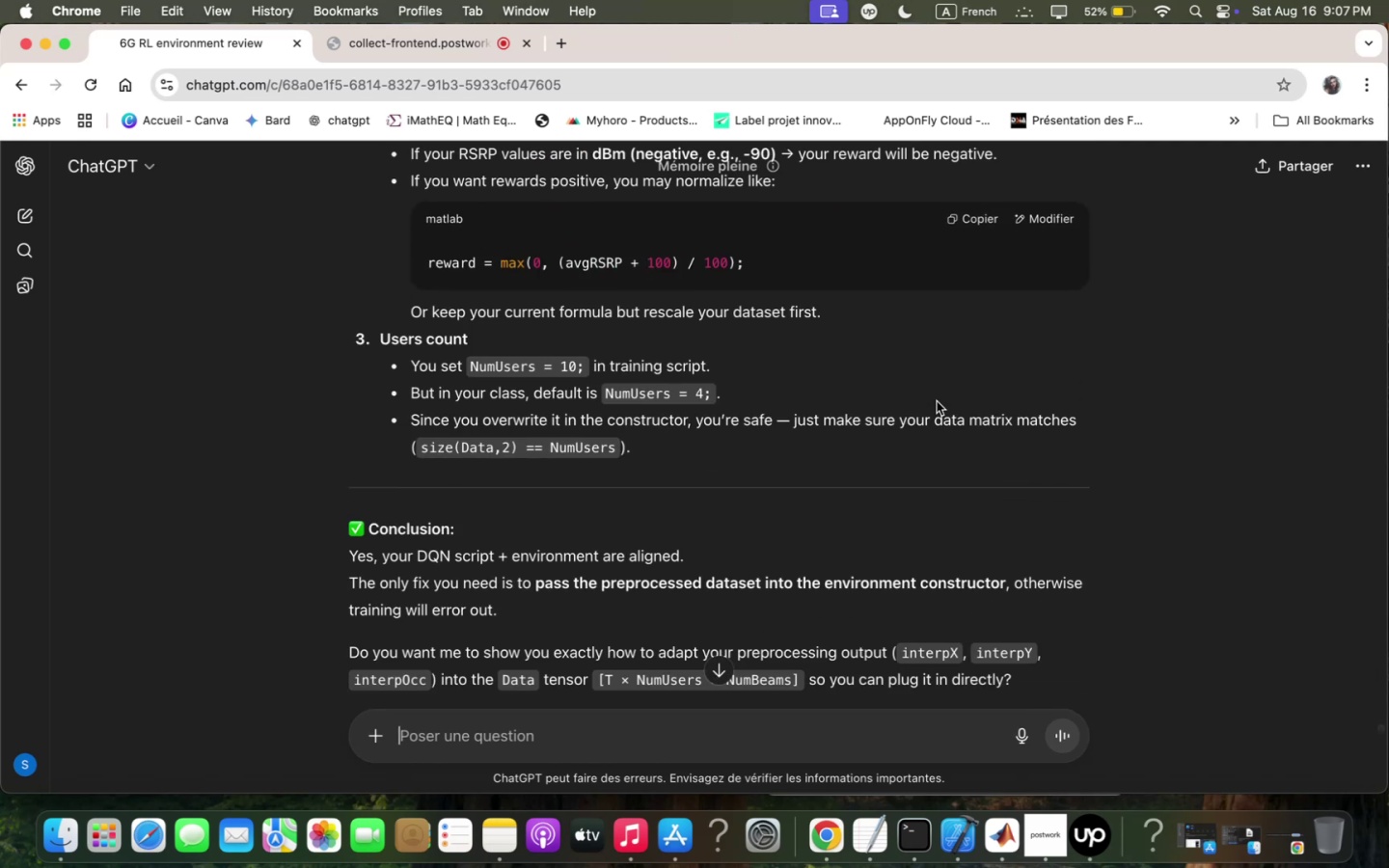 
scroll: coordinate [937, 401], scroll_direction: down, amount: 4.0
 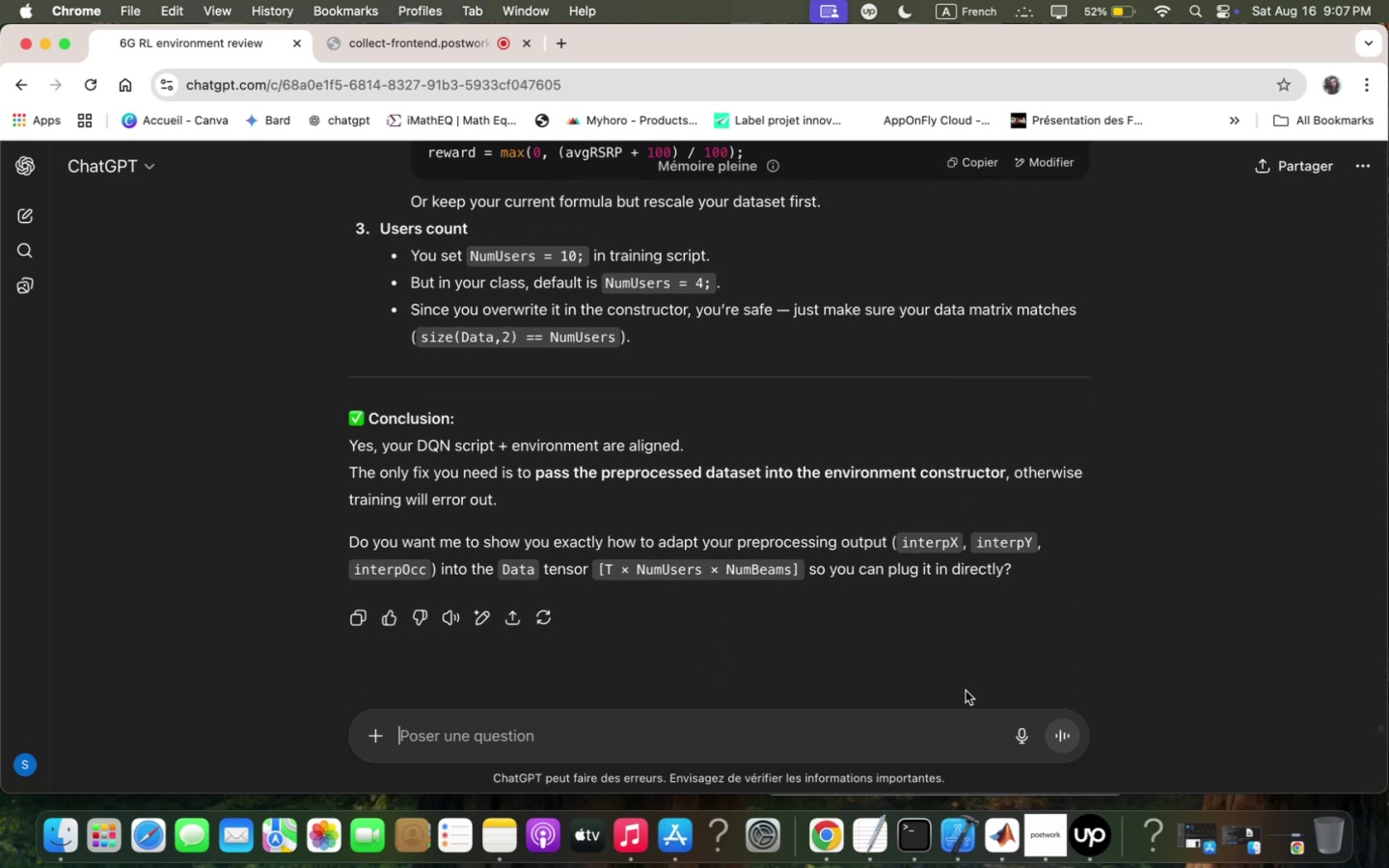 
wait(5.17)
 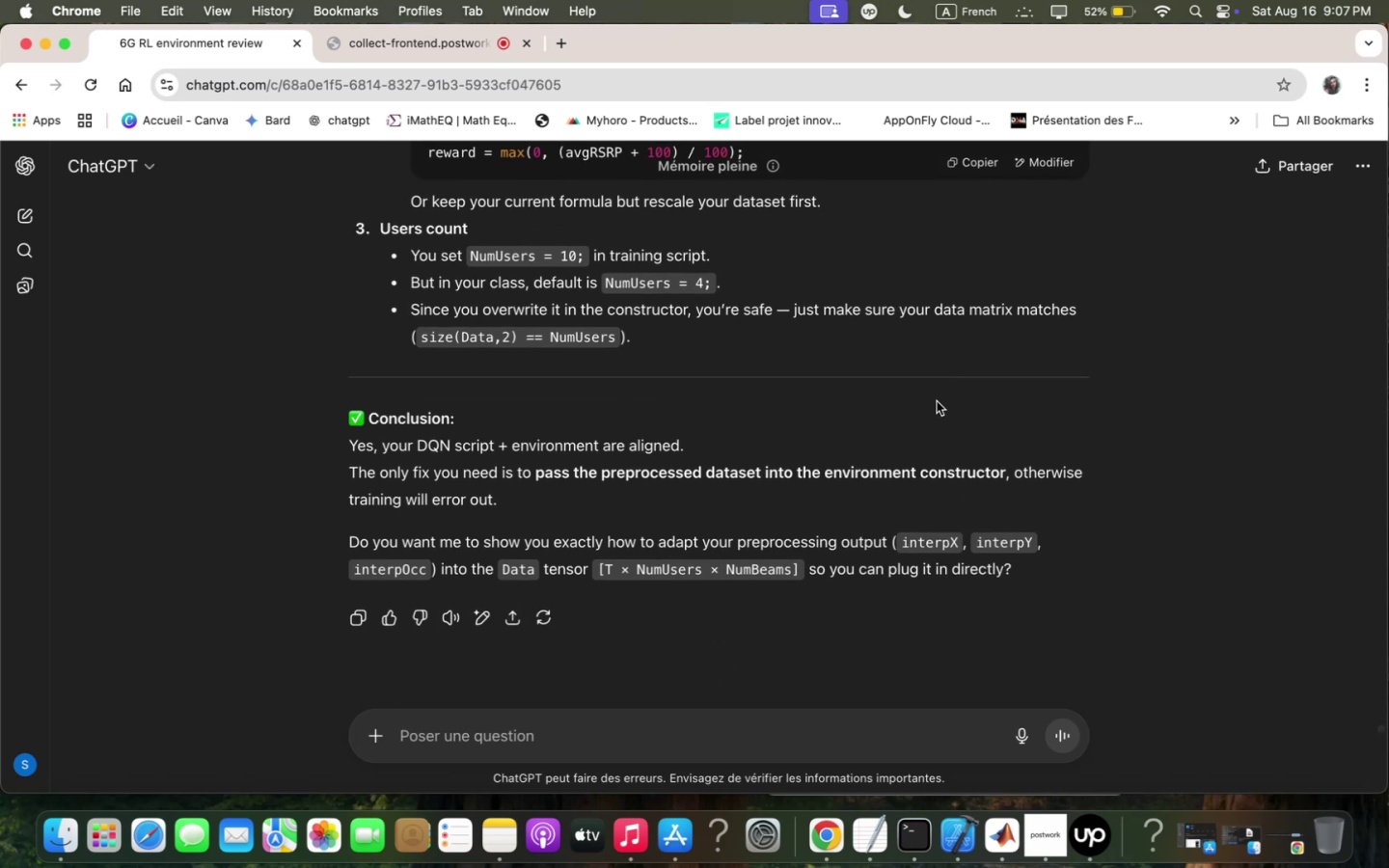 
left_click([940, 735])
 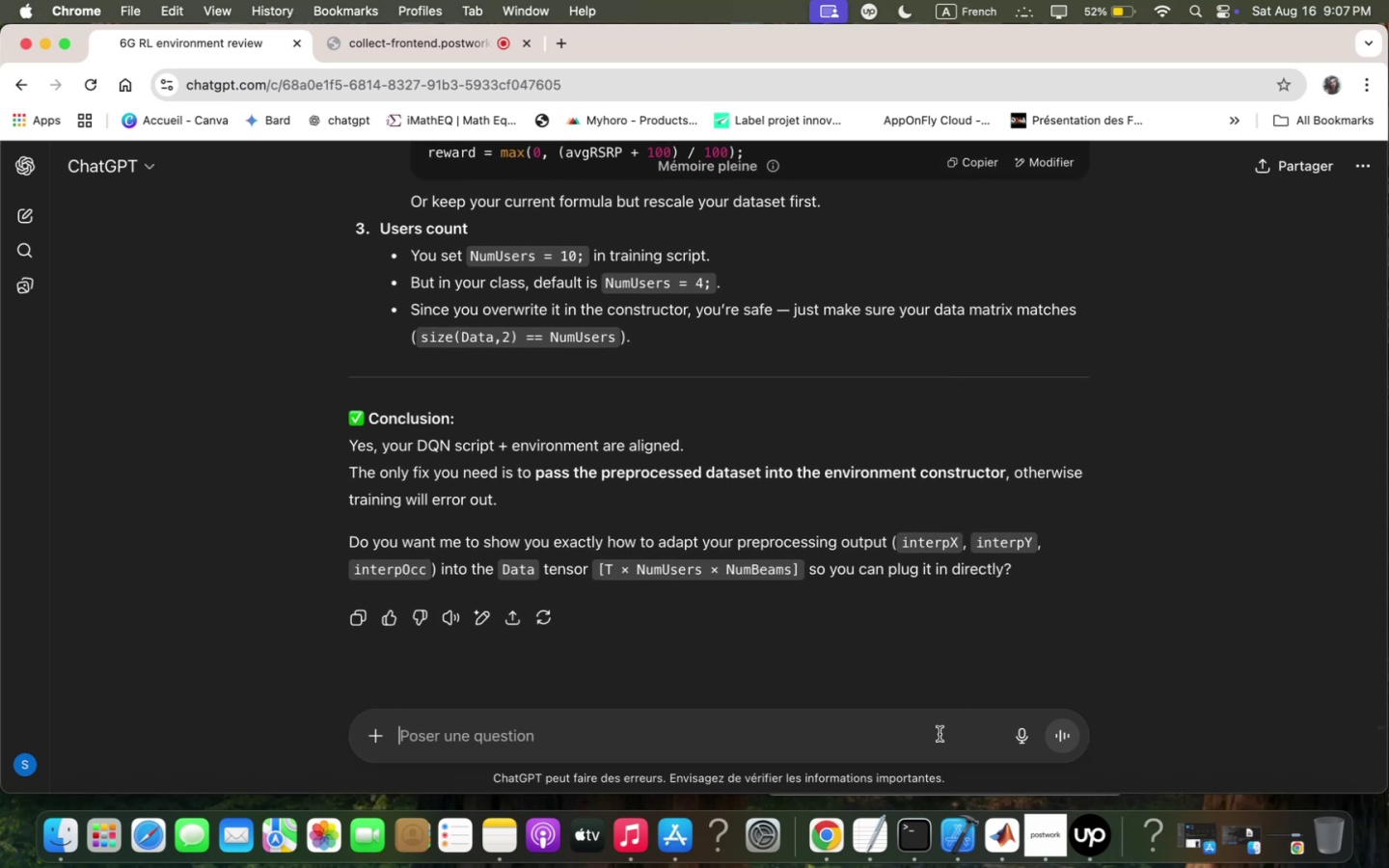 
type(yes)
 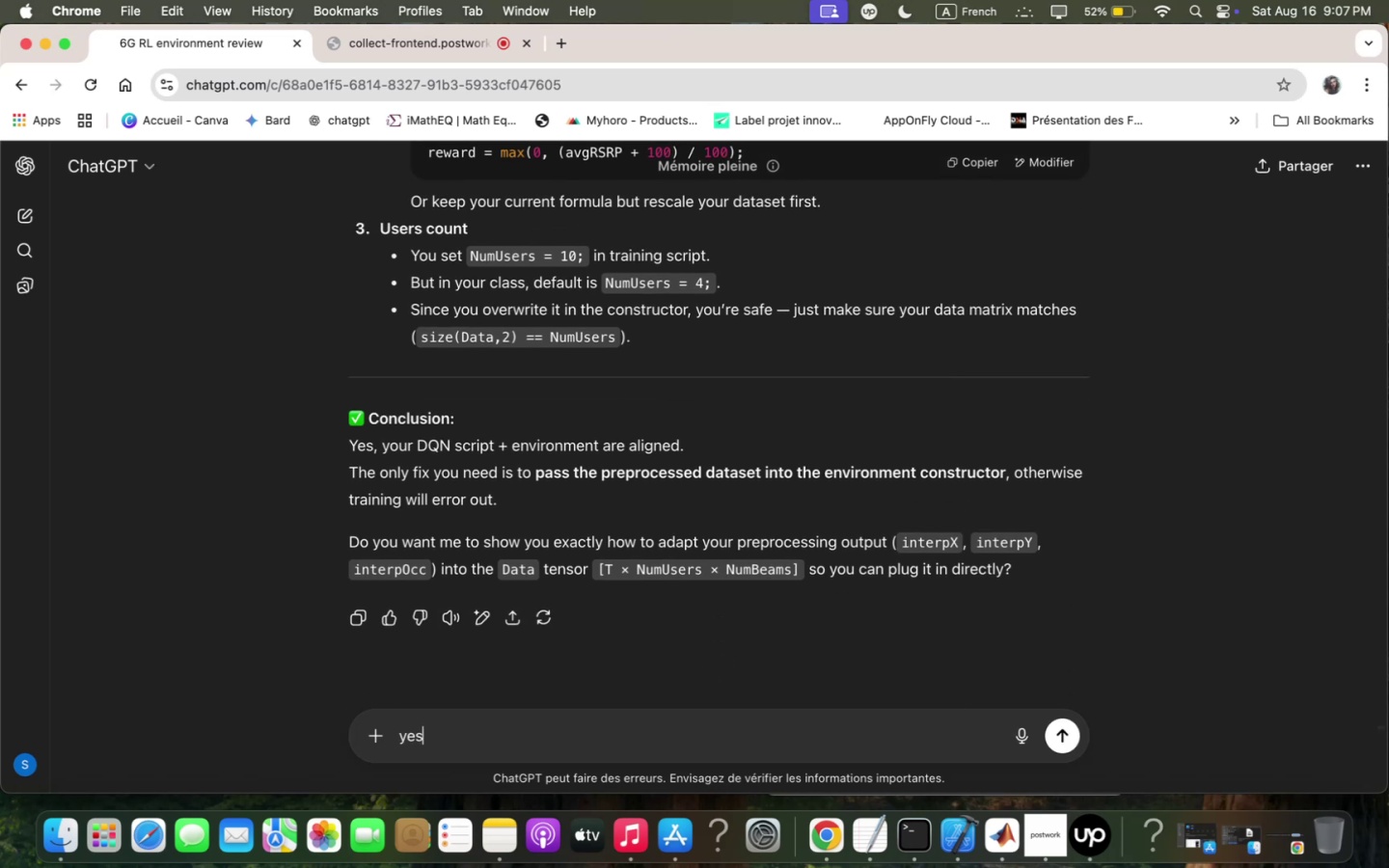 
key(Enter)
 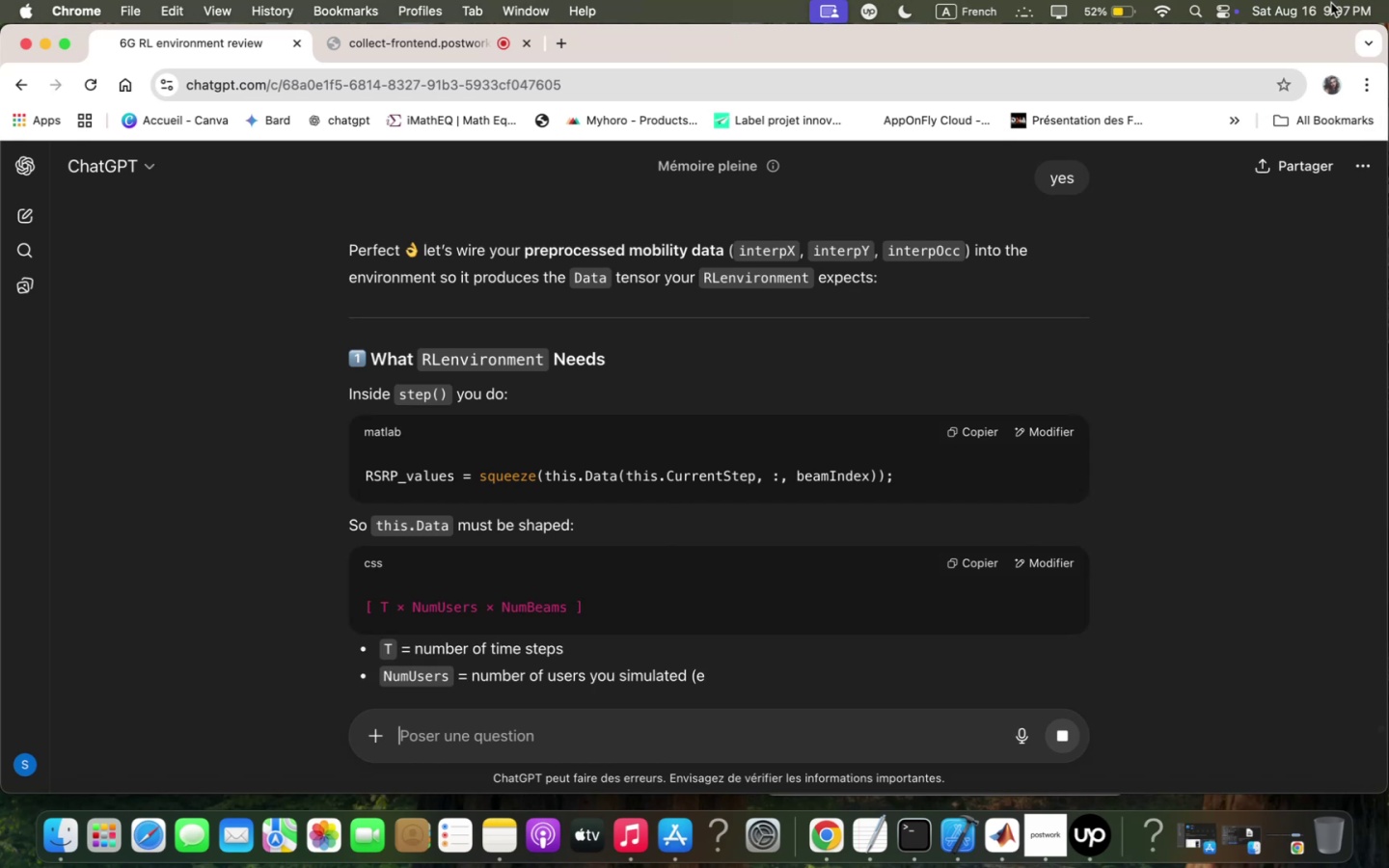 
scroll: coordinate [1096, 413], scroll_direction: down, amount: 4.0
 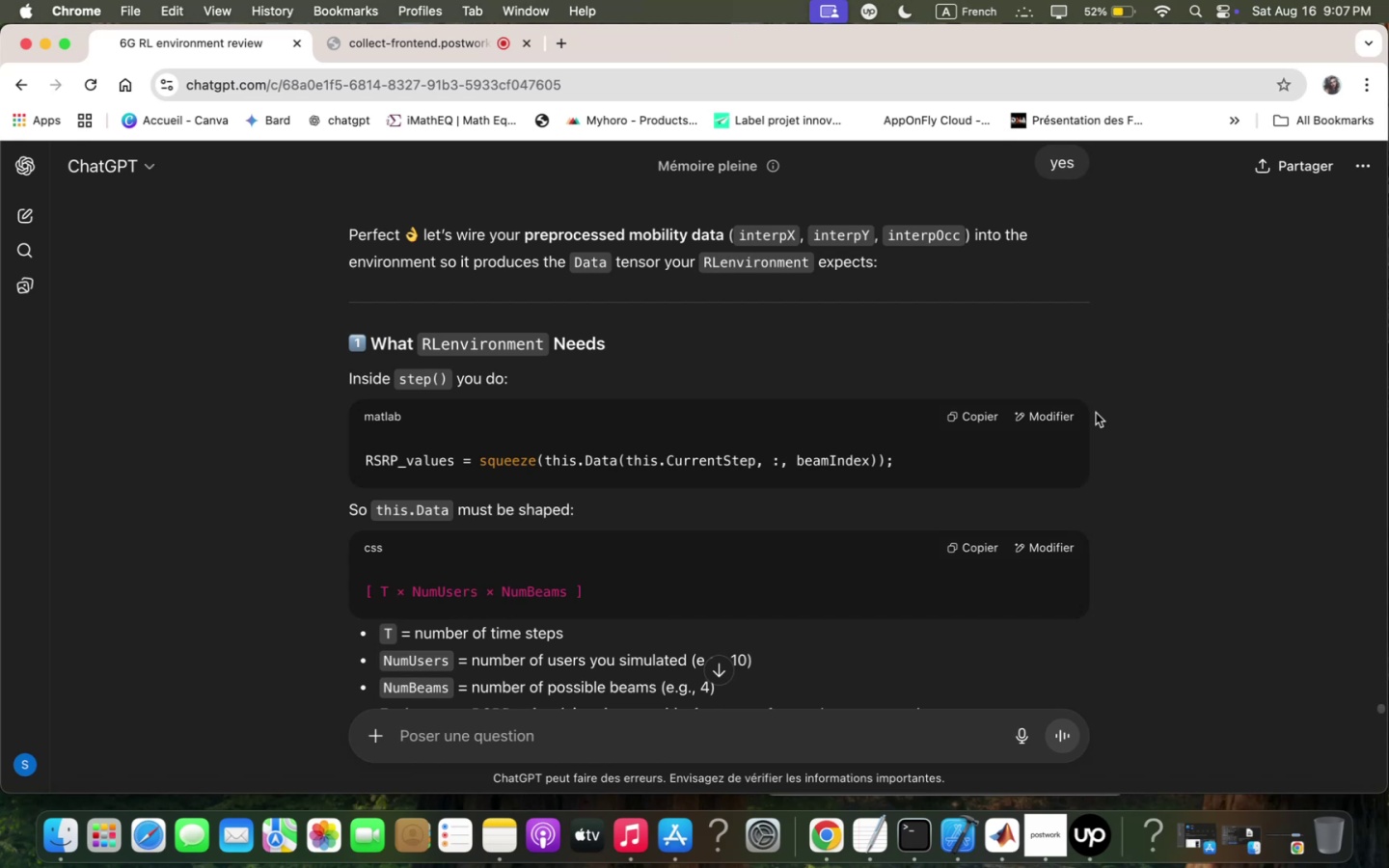 
wait(26.06)
 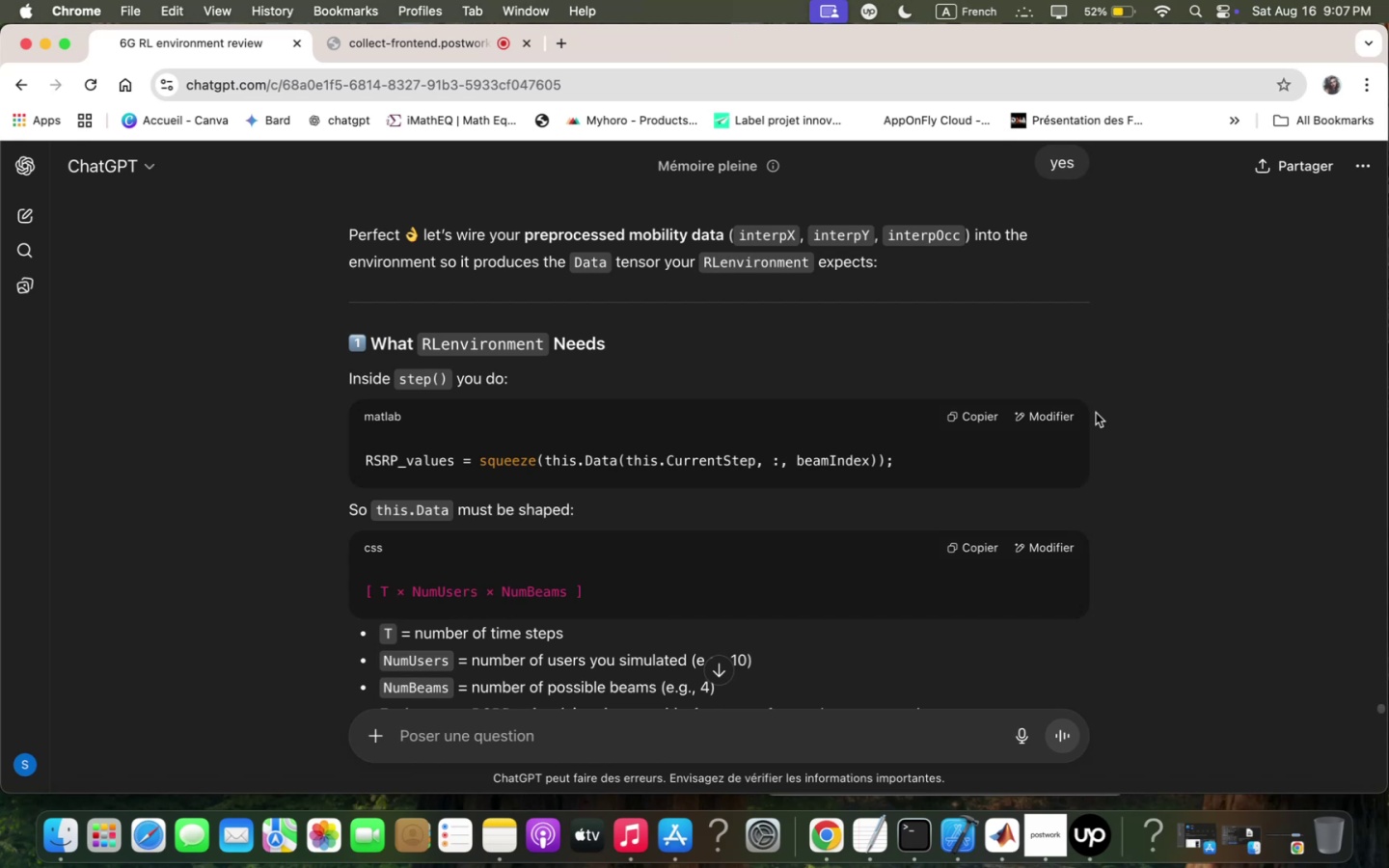 
scroll: coordinate [1085, 411], scroll_direction: down, amount: 14.0
 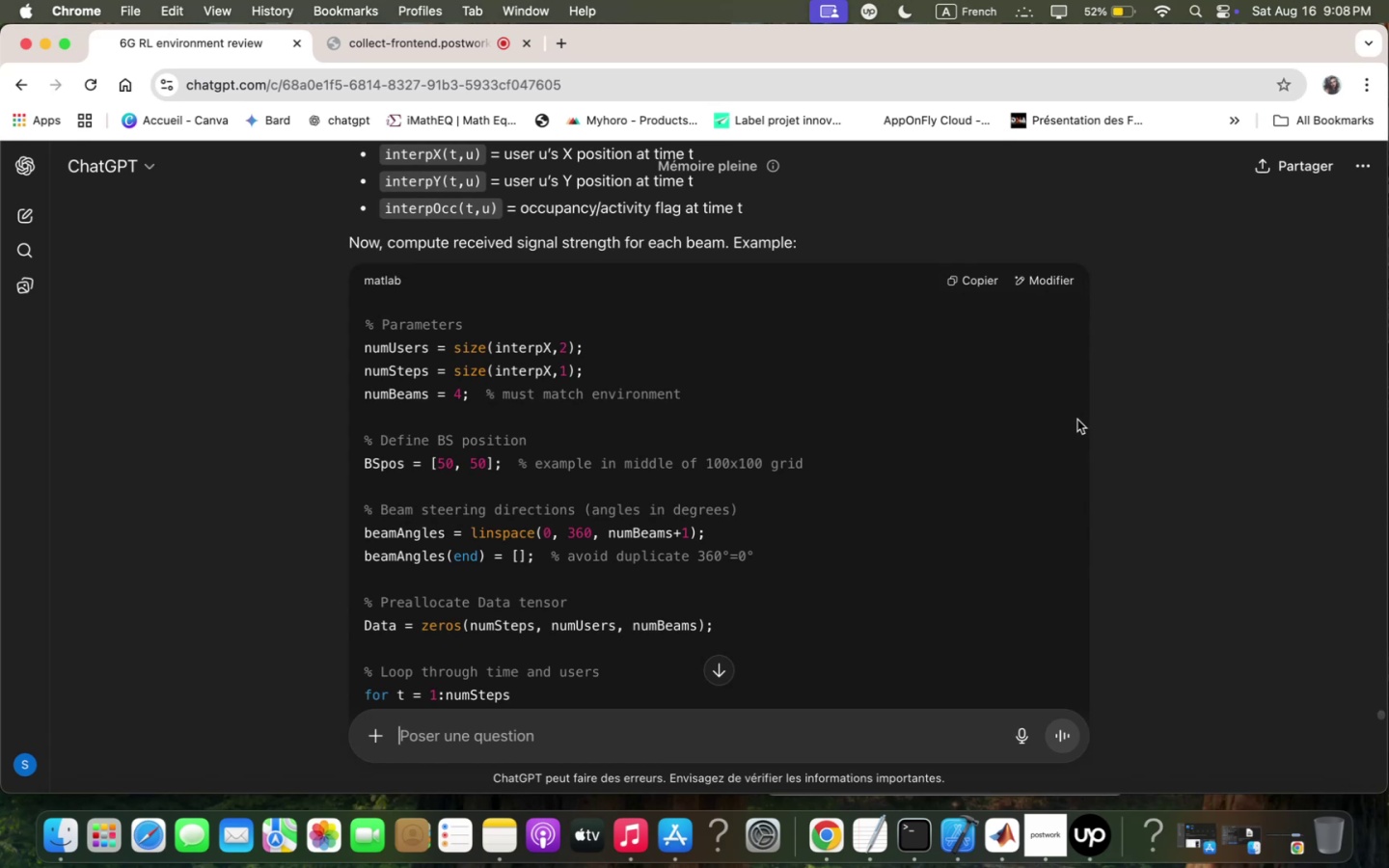 
wait(14.78)
 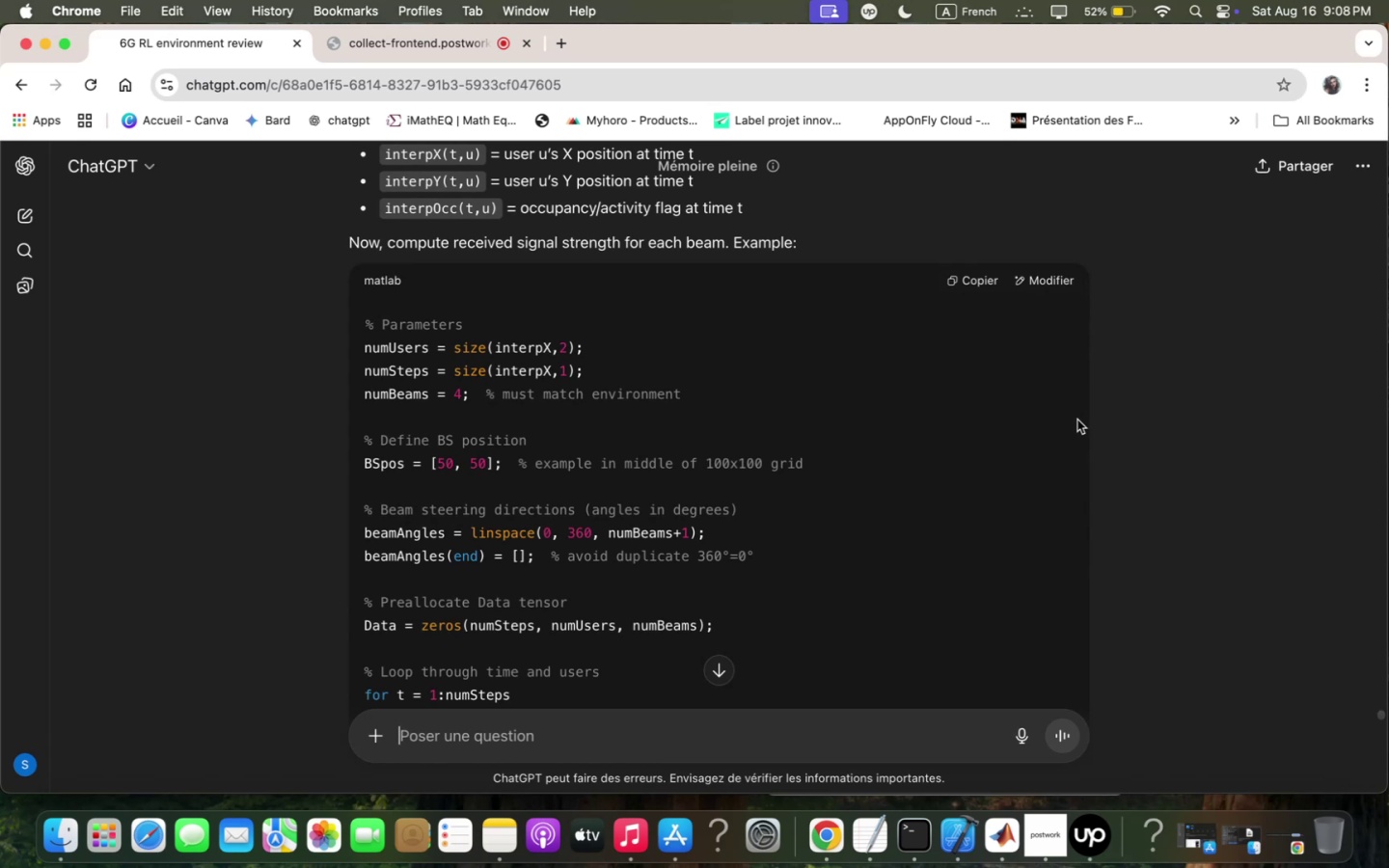 
scroll: coordinate [1078, 420], scroll_direction: down, amount: 4.0
 